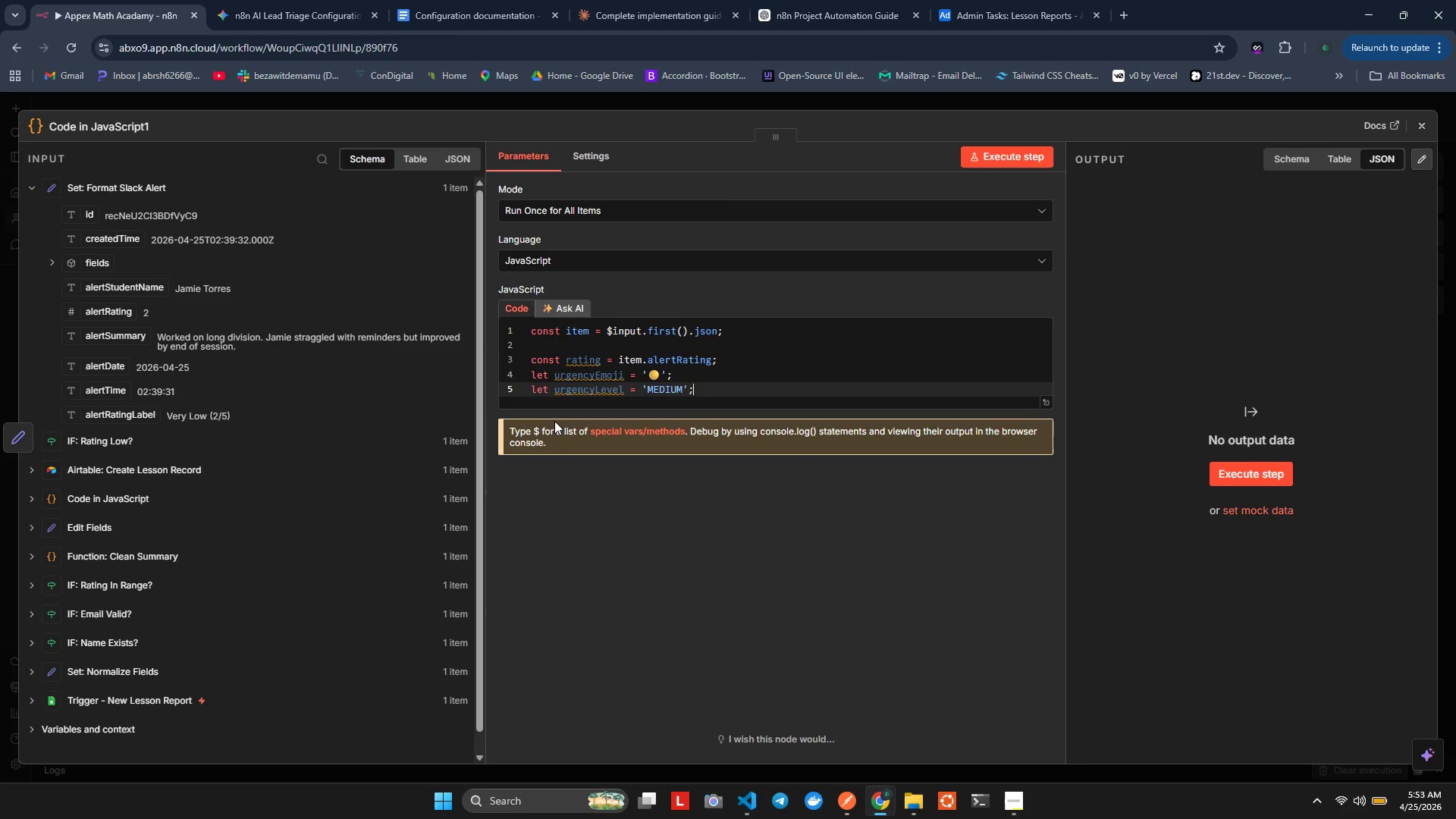 
key(Enter)
 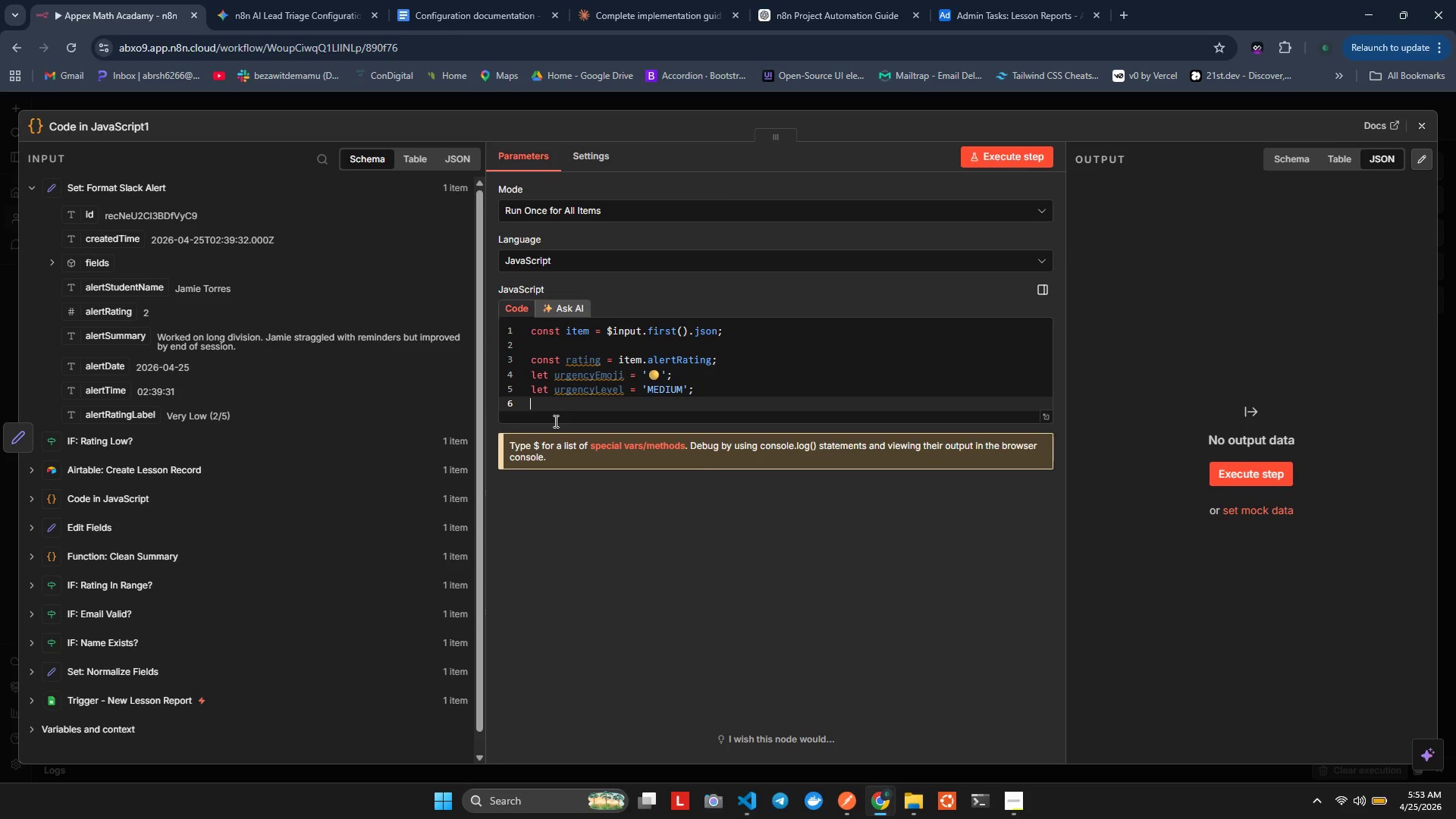 
hold_key(key=Enter, duration=8.73)
 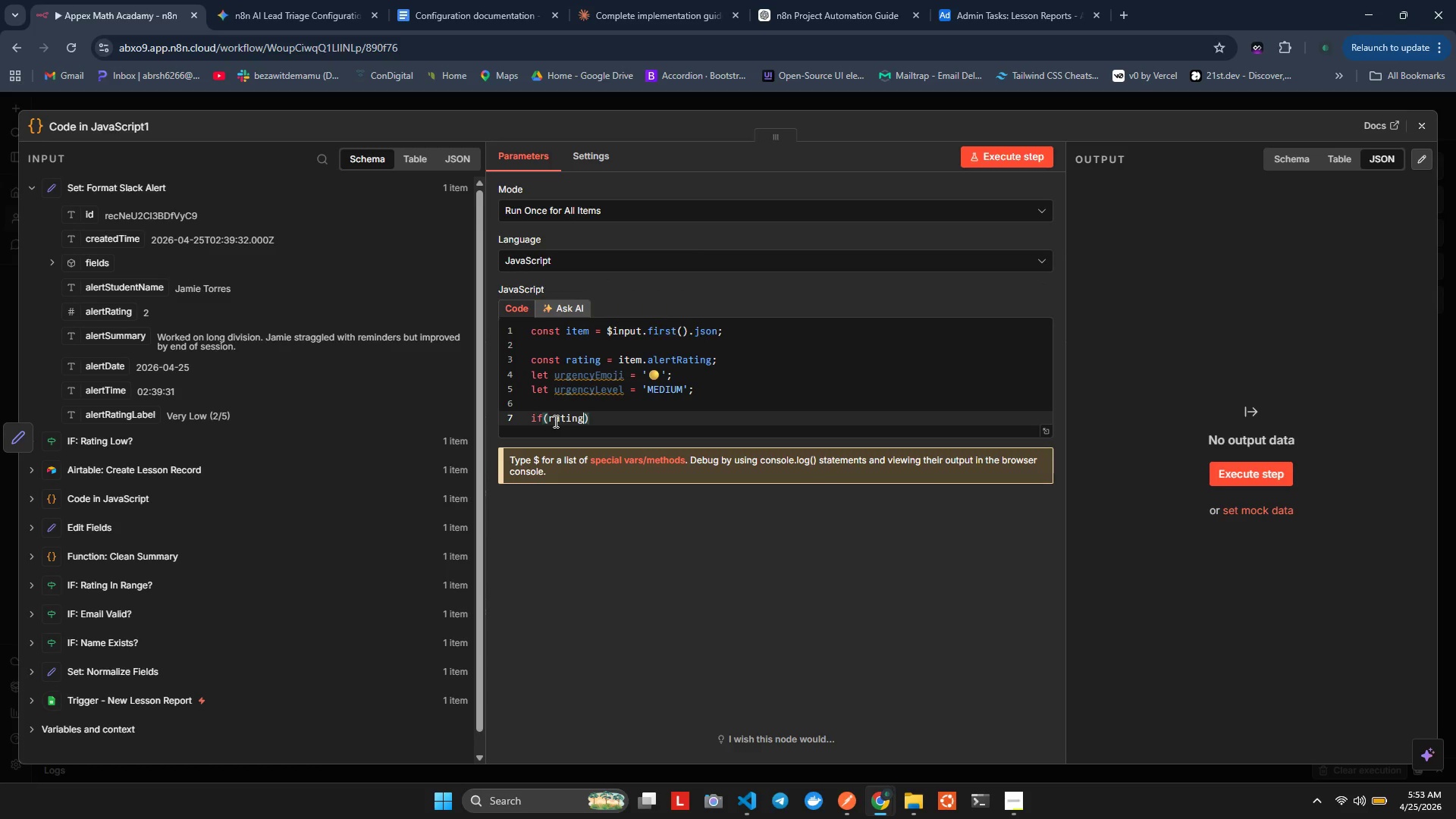 
key(Alt+AltLeft)
 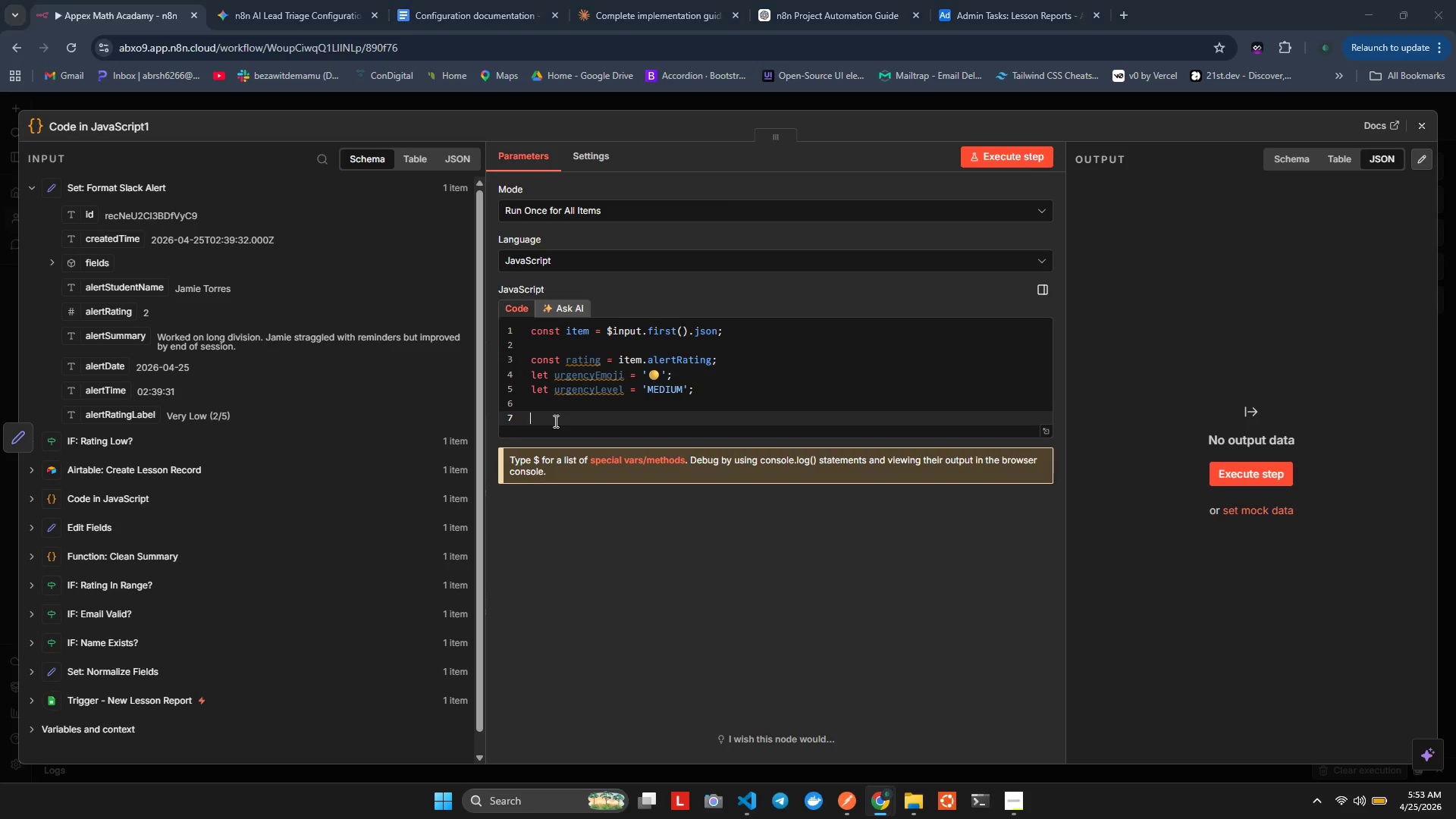 
key(Tab)
type(if()
 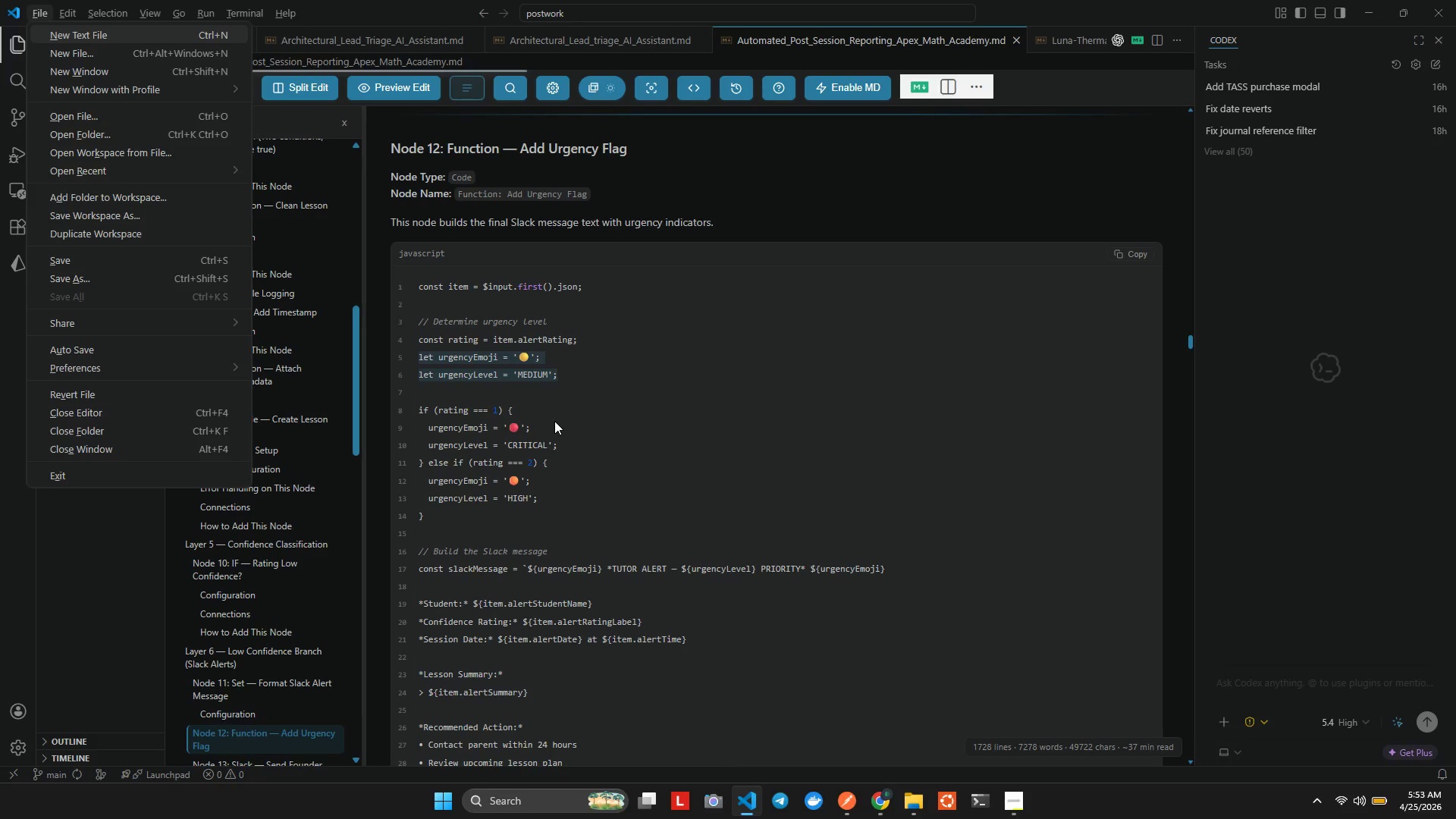 
key(Alt+AltLeft)
 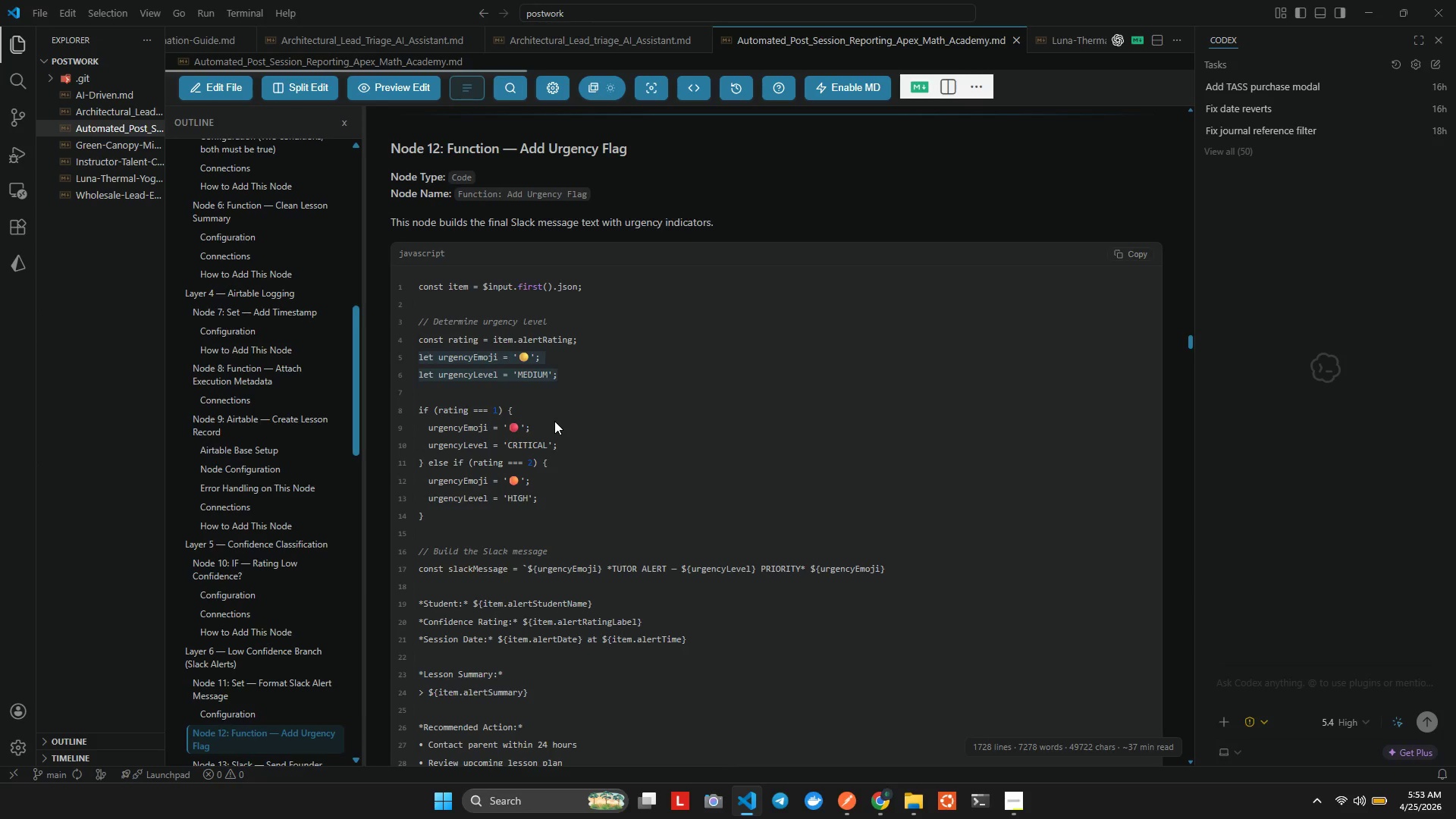 
key(Tab)
type(if(rat===1)
 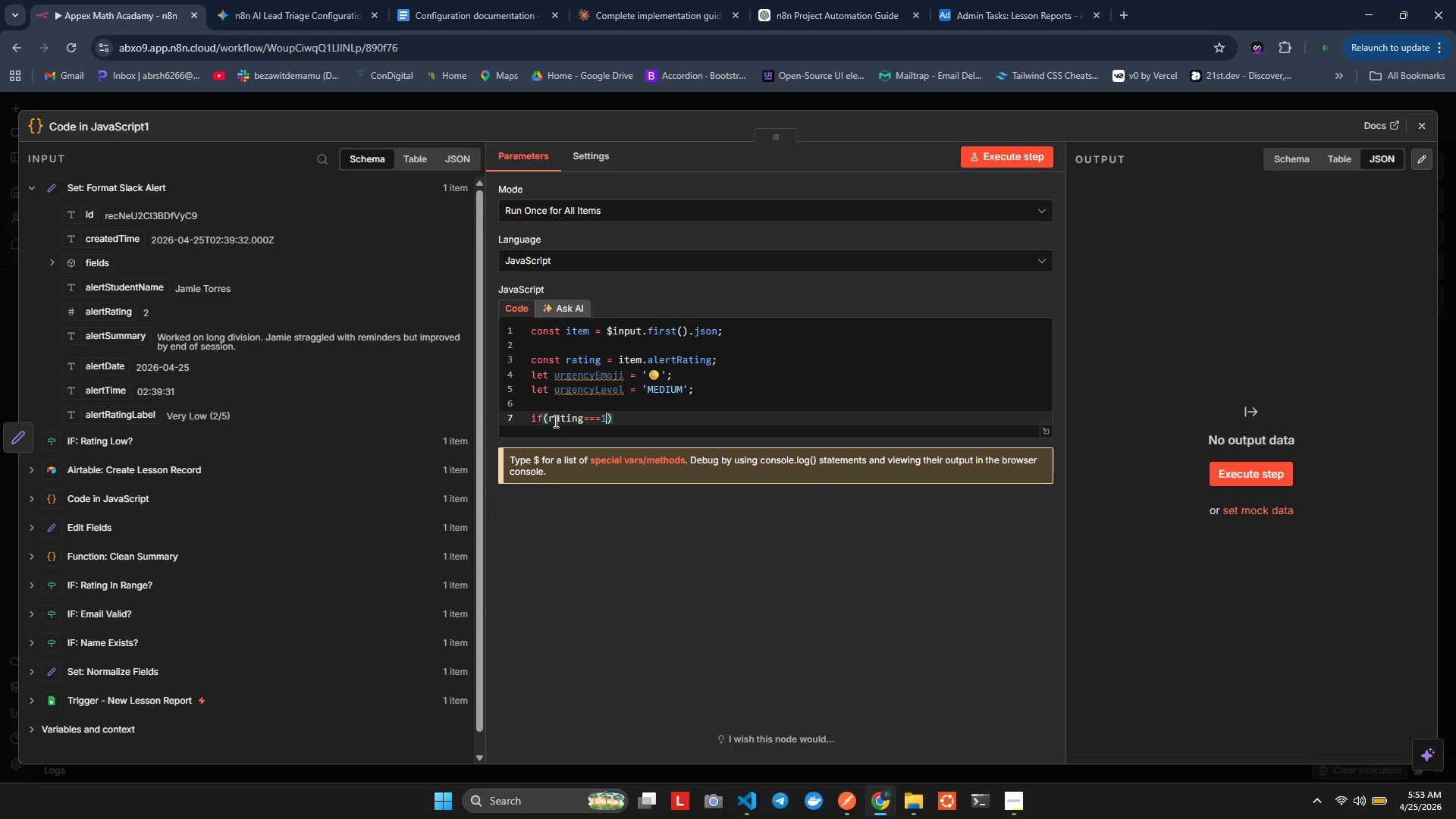 
key(ArrowRight)
 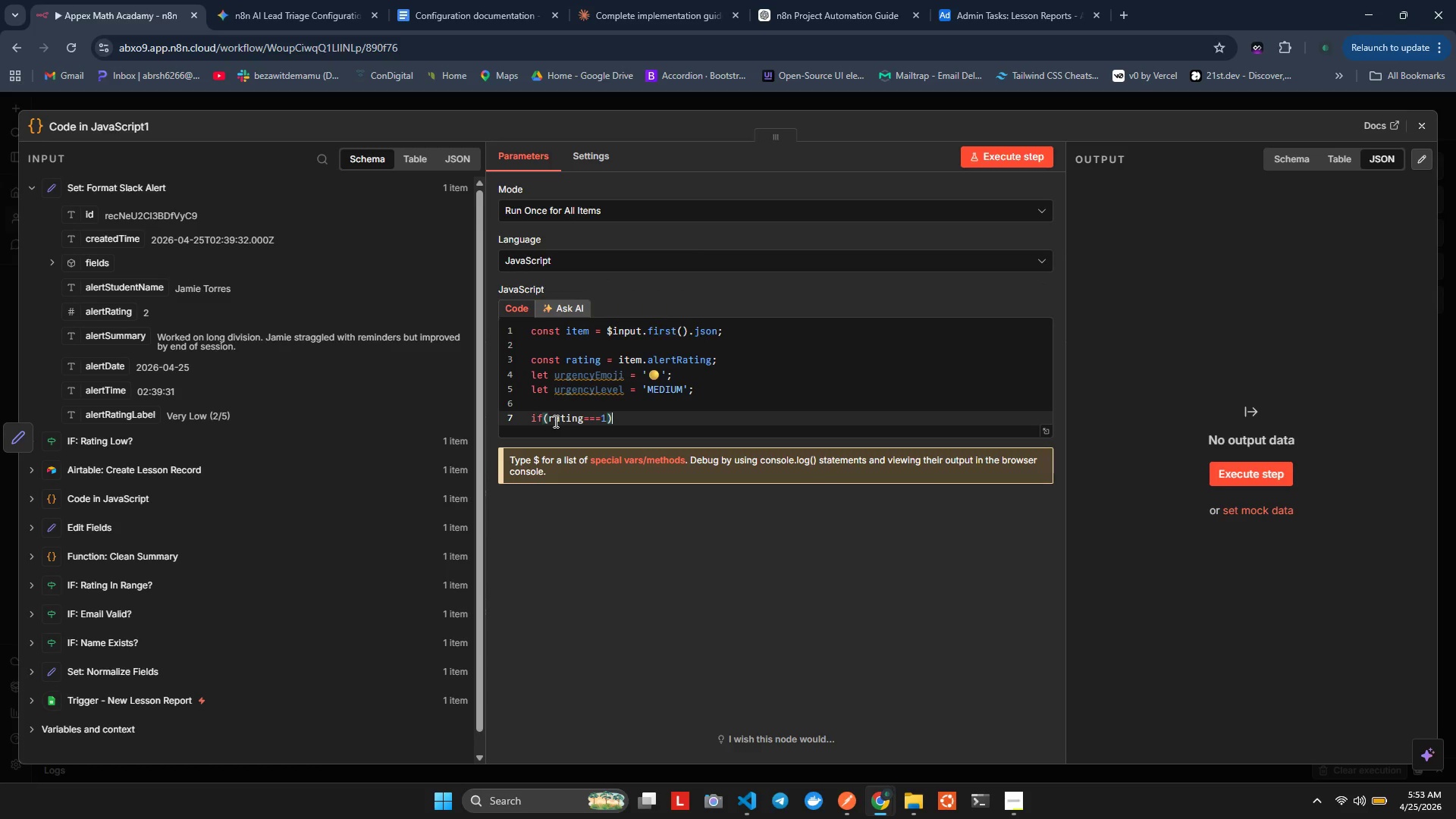 
key(Shift+BracketLeft)
 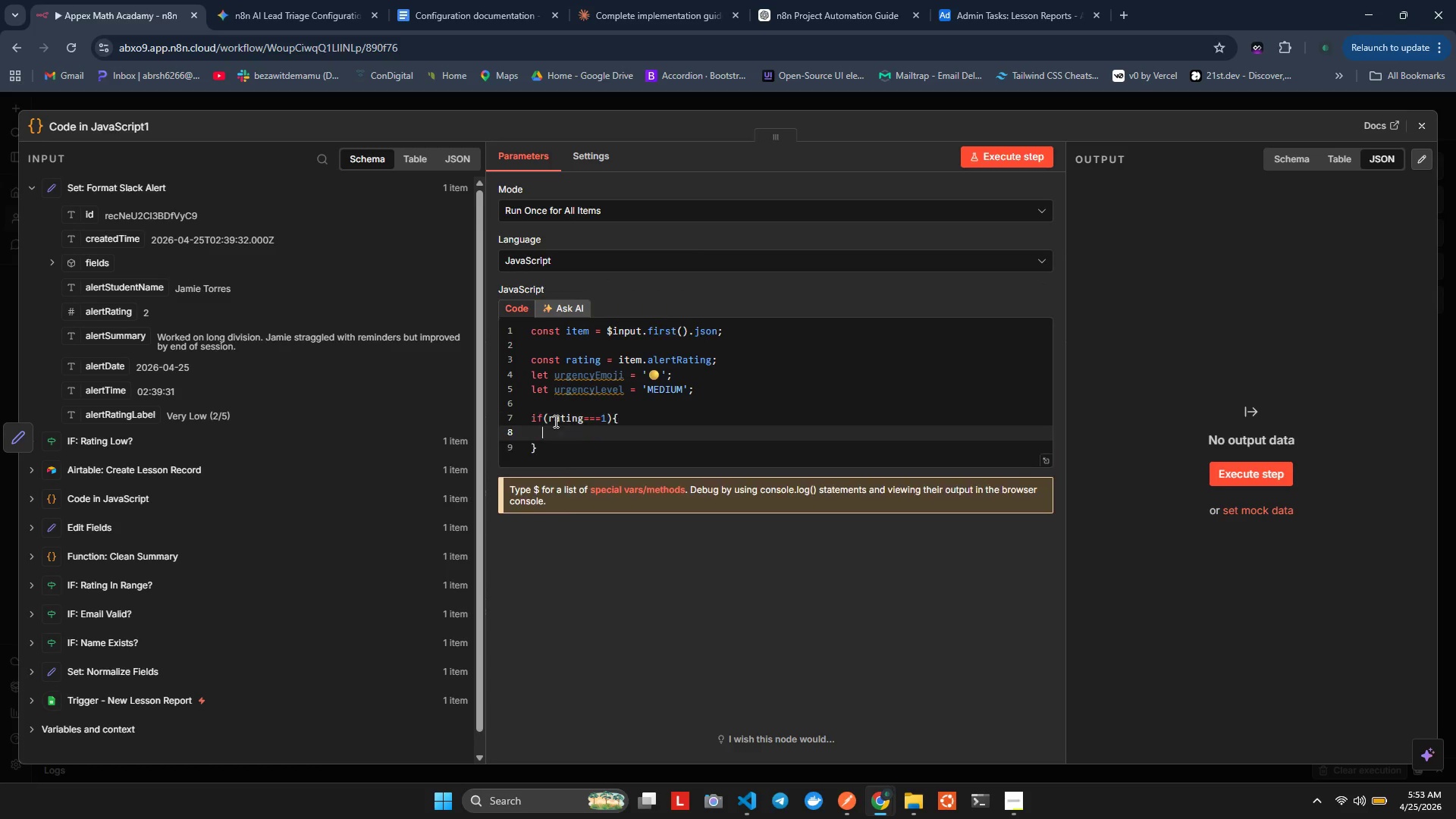 
key(Enter)
 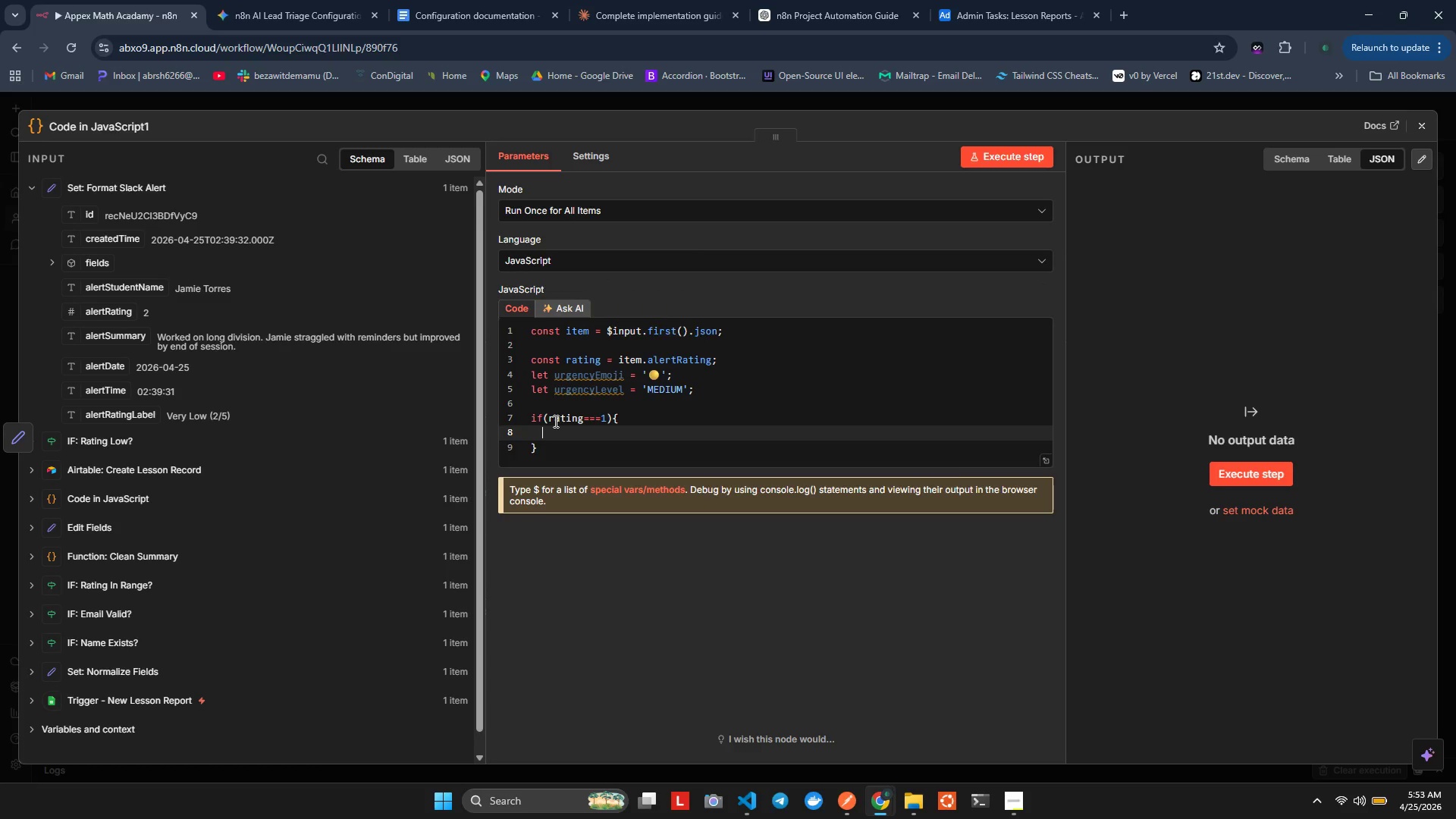 
key(Alt+AltLeft)
 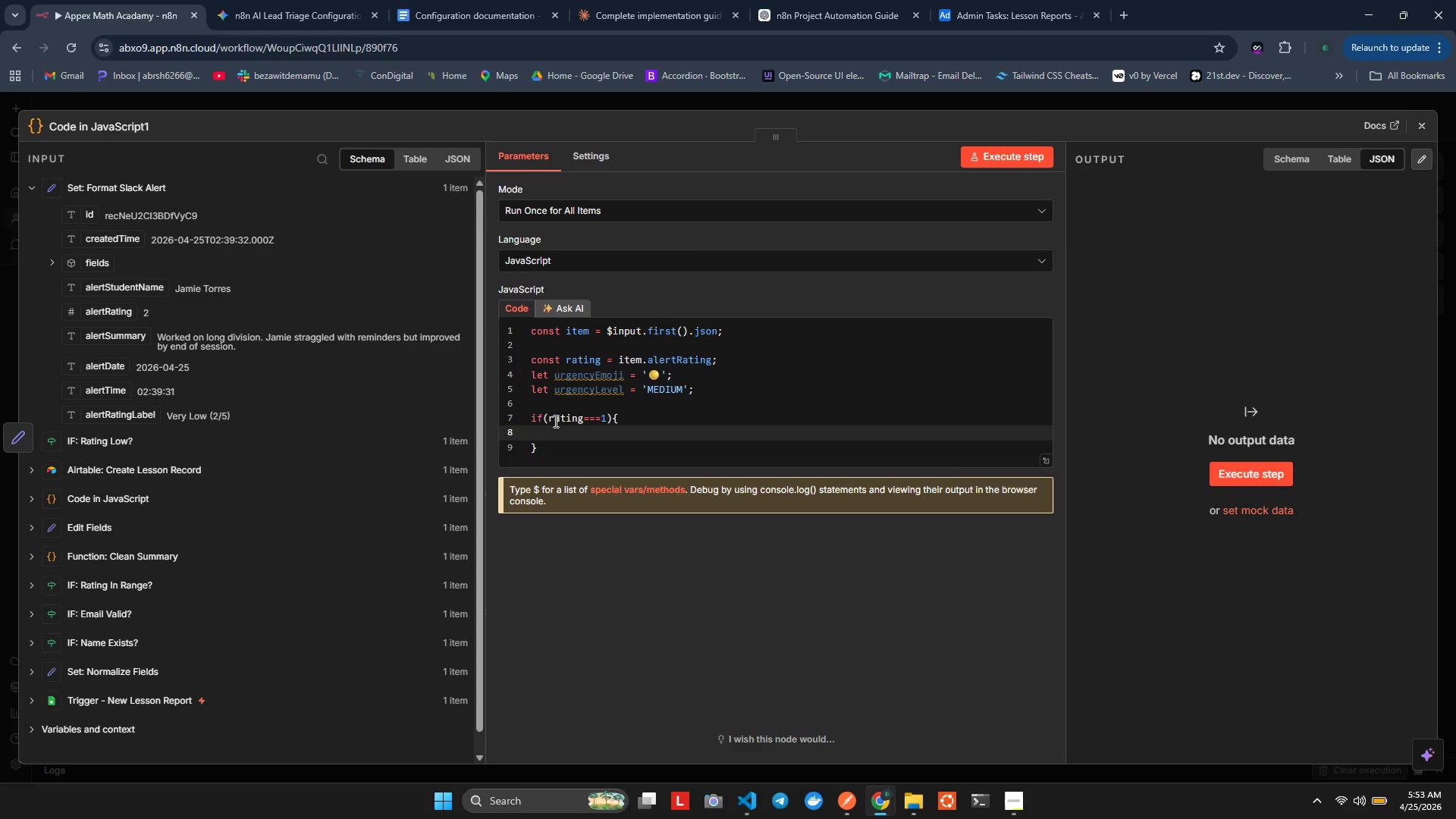 
key(Alt+Tab)
 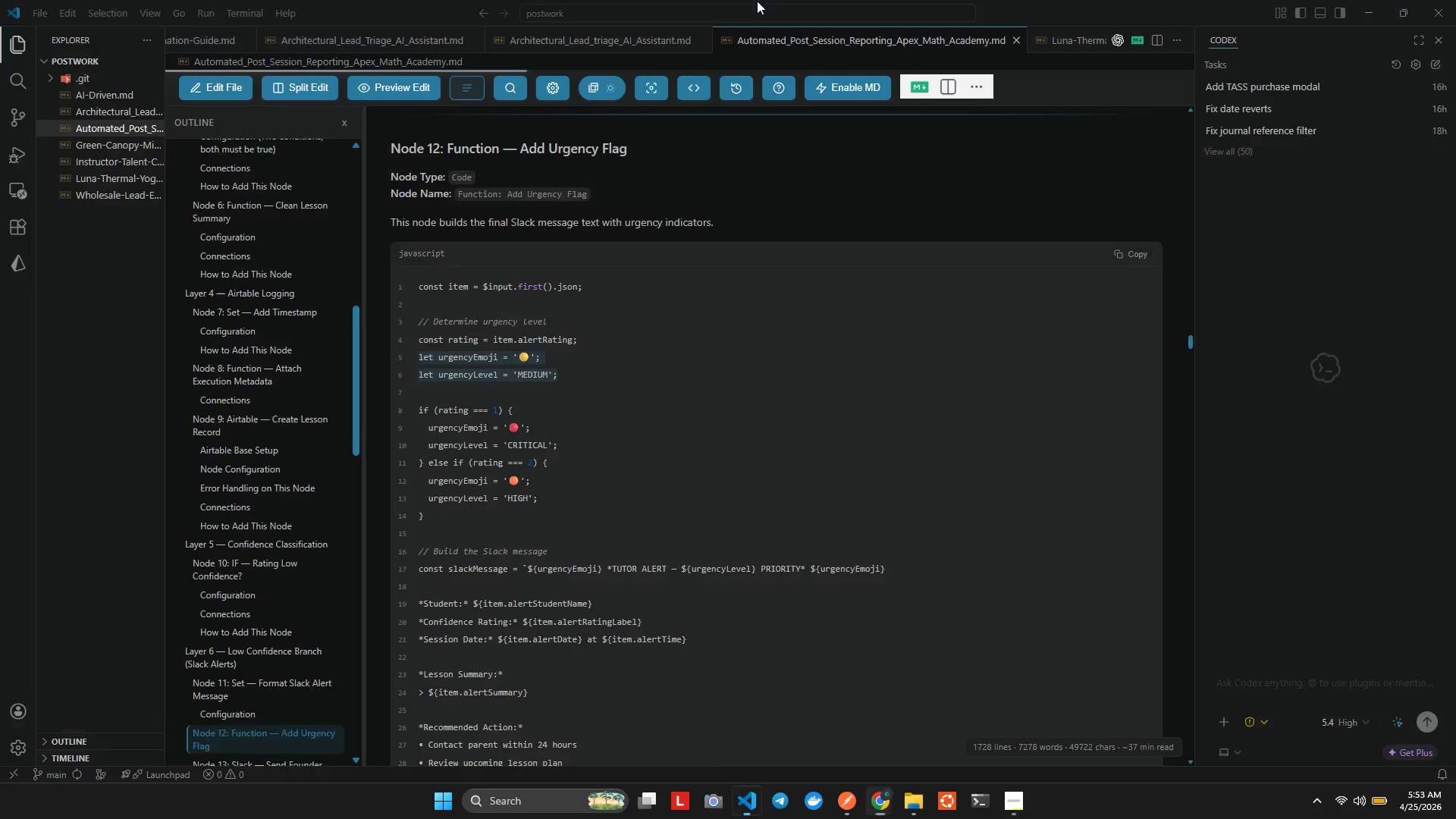 
key(Alt+AltLeft)
 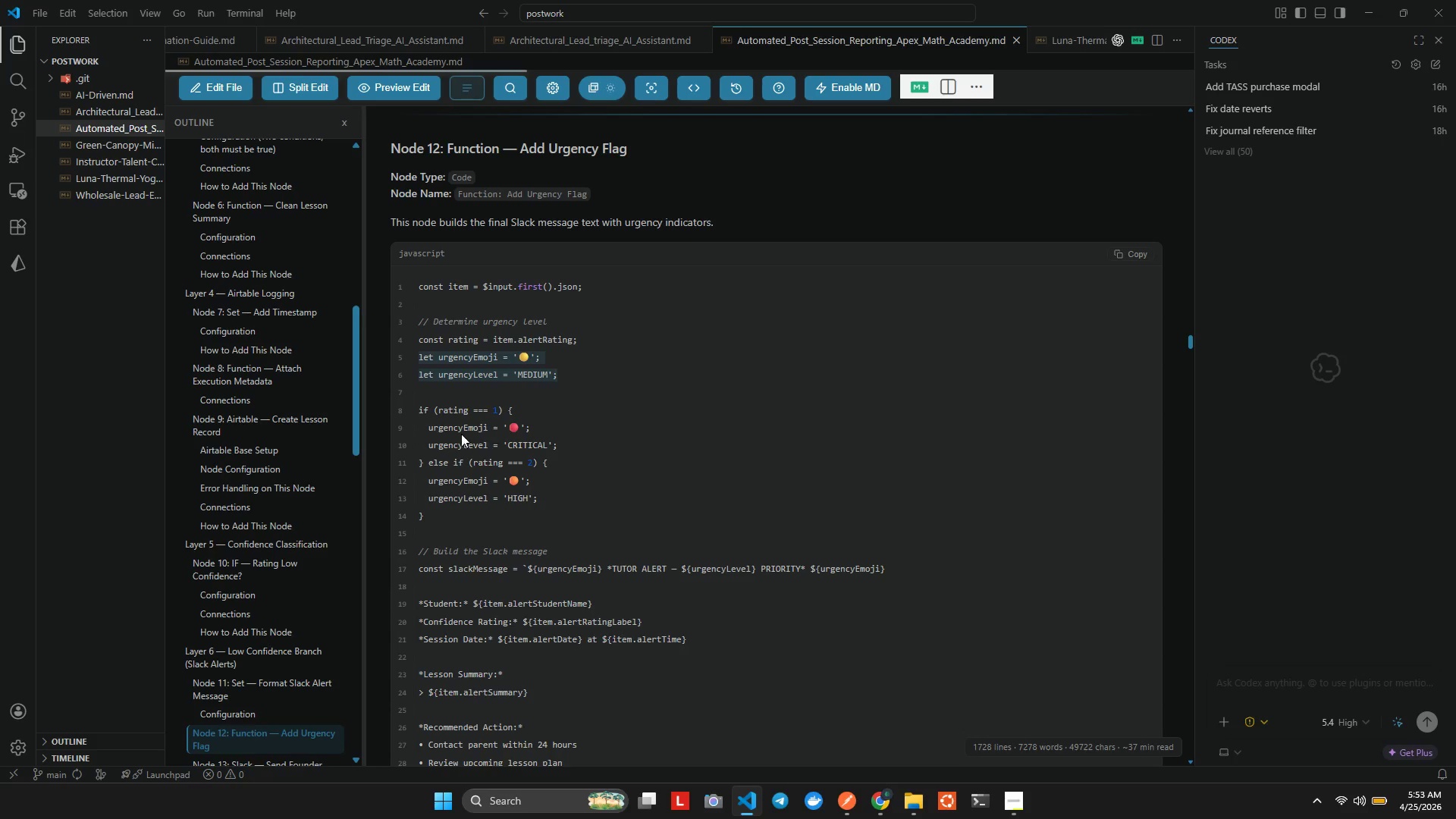 
left_click_drag(start_coordinate=[420, 413], to_coordinate=[453, 509])
 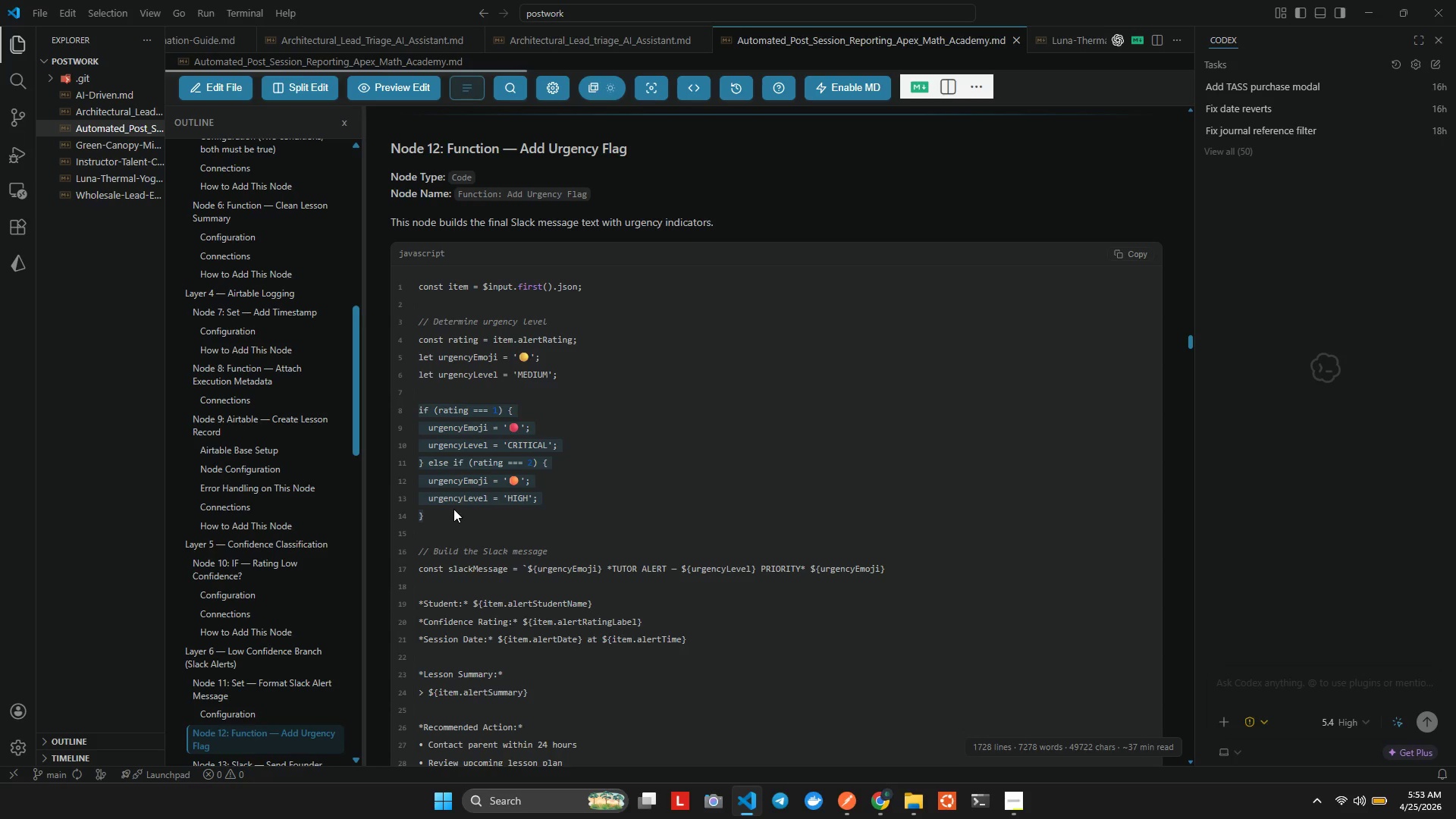 
key(Control+C)
 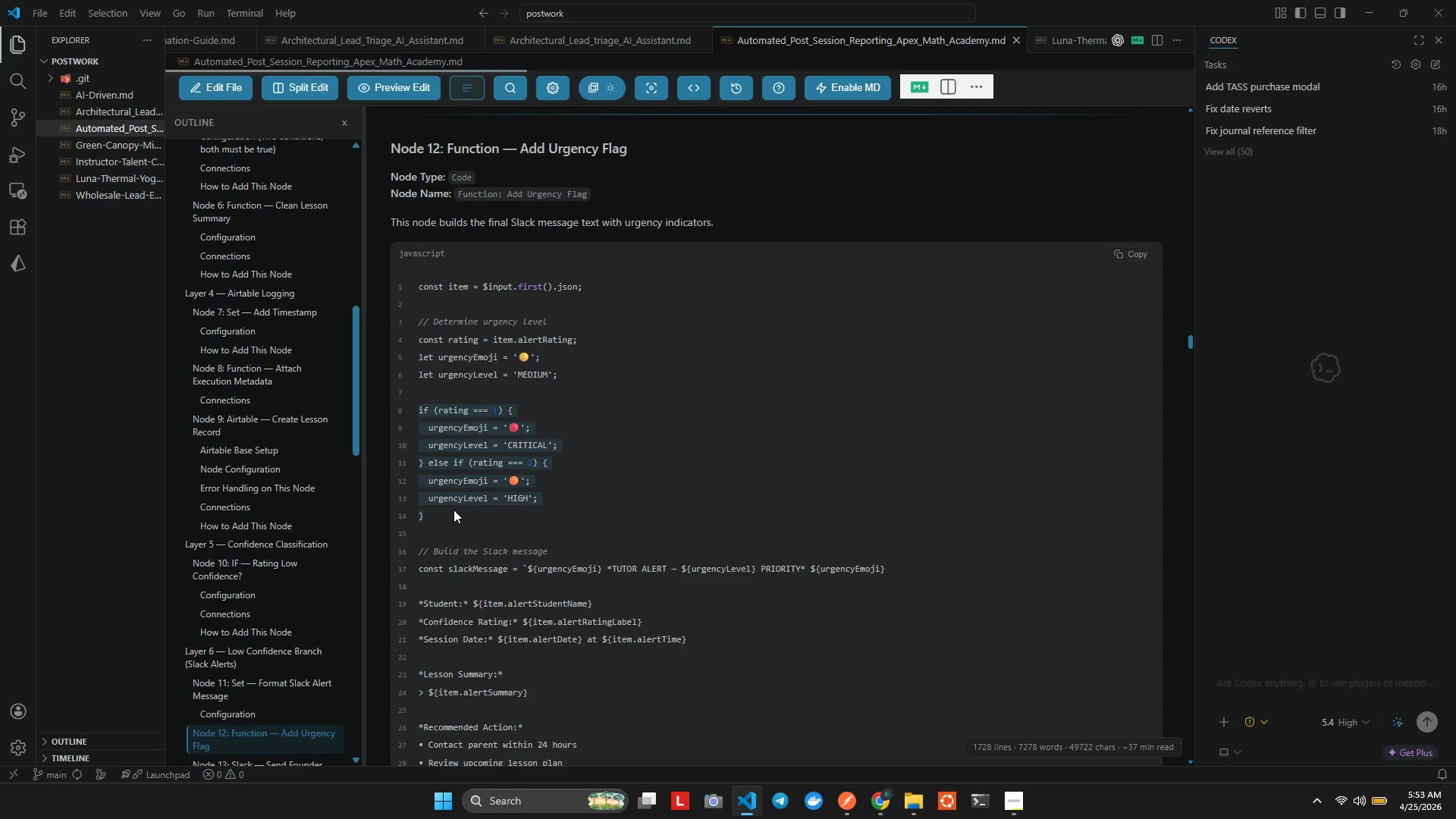 
key(Alt+AltLeft)
 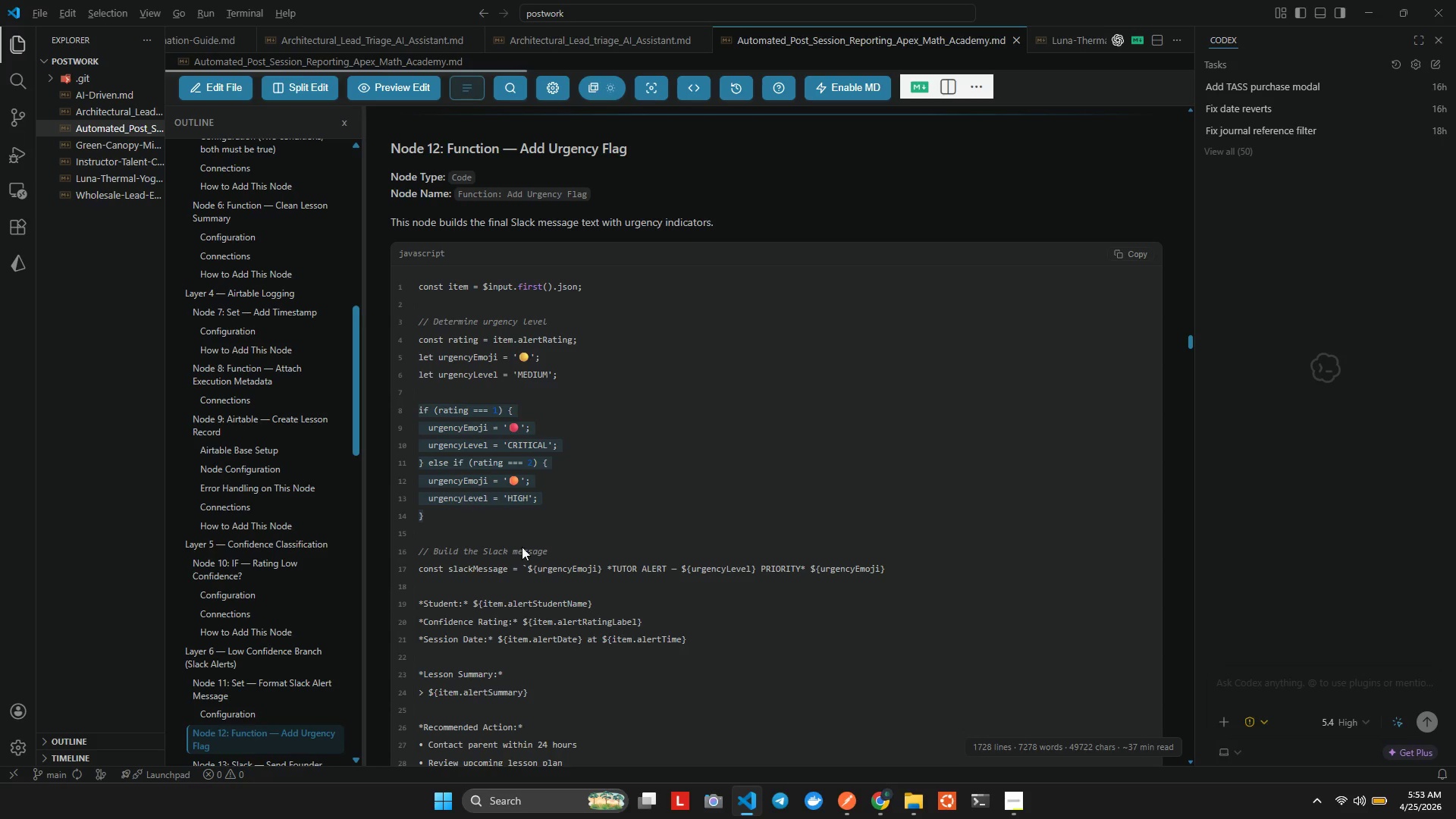 
key(Alt+Tab)
 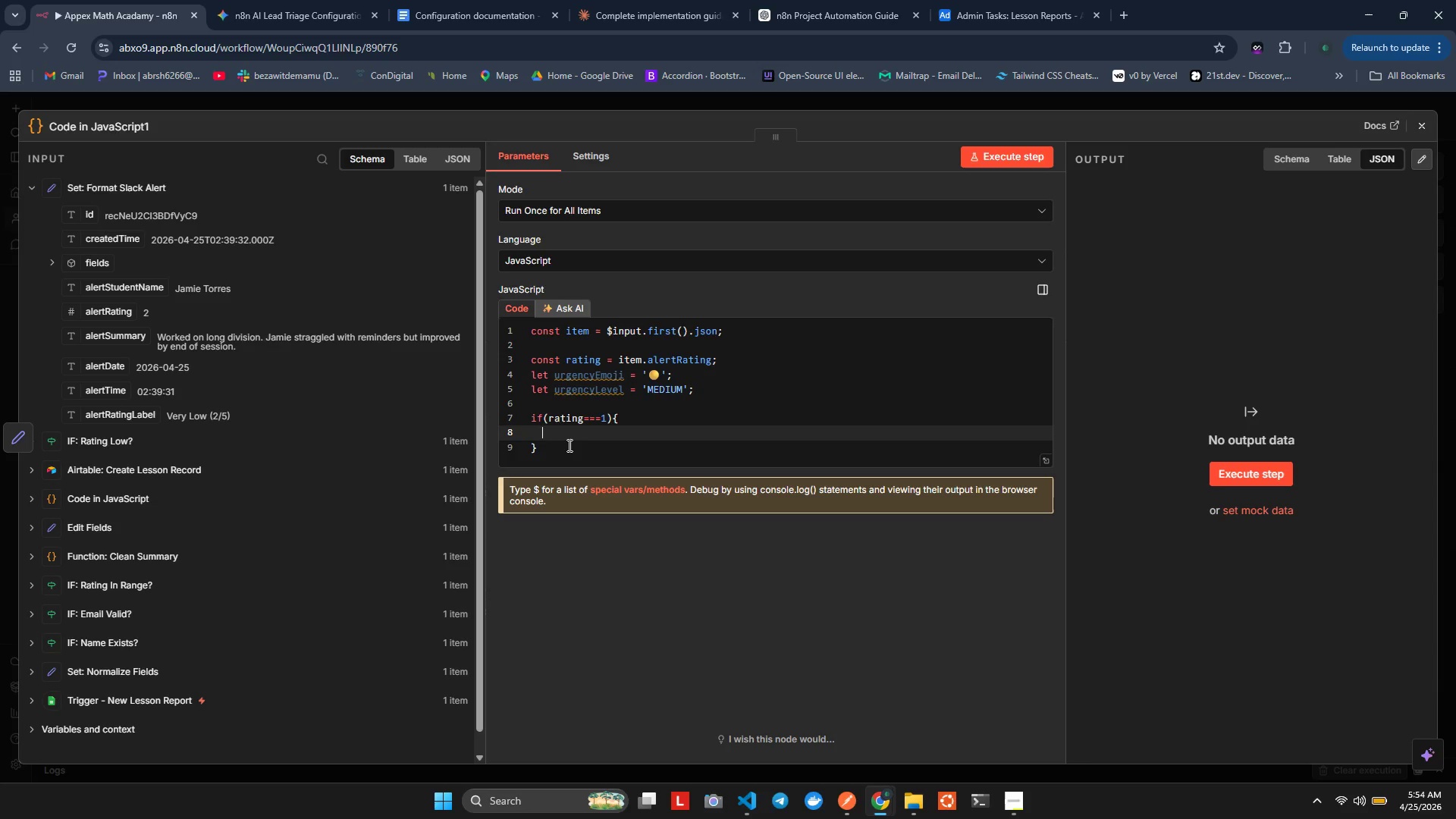 
key(Alt+AltLeft)
 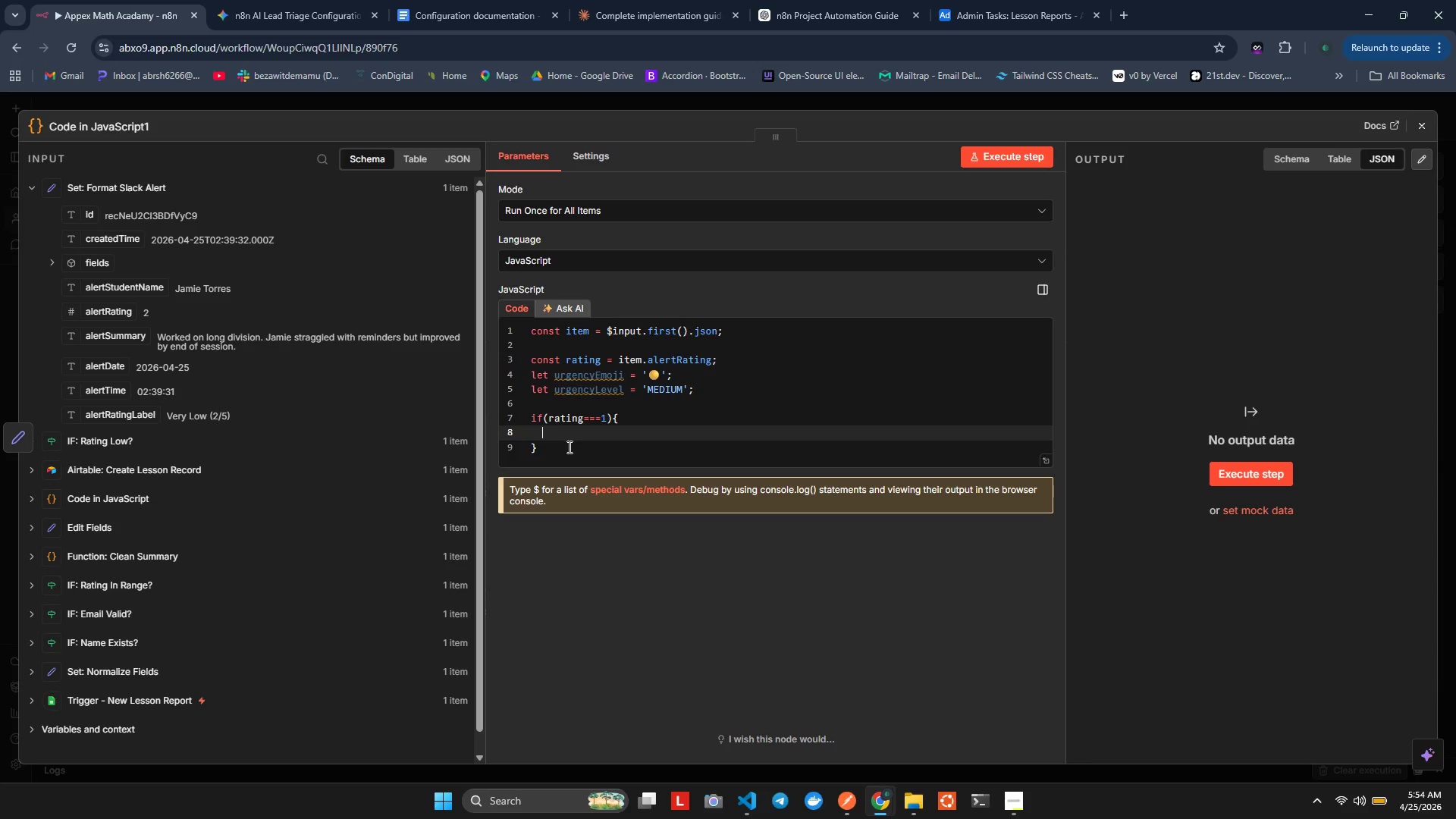 
left_click_drag(start_coordinate=[562, 451], to_coordinate=[526, 422])
 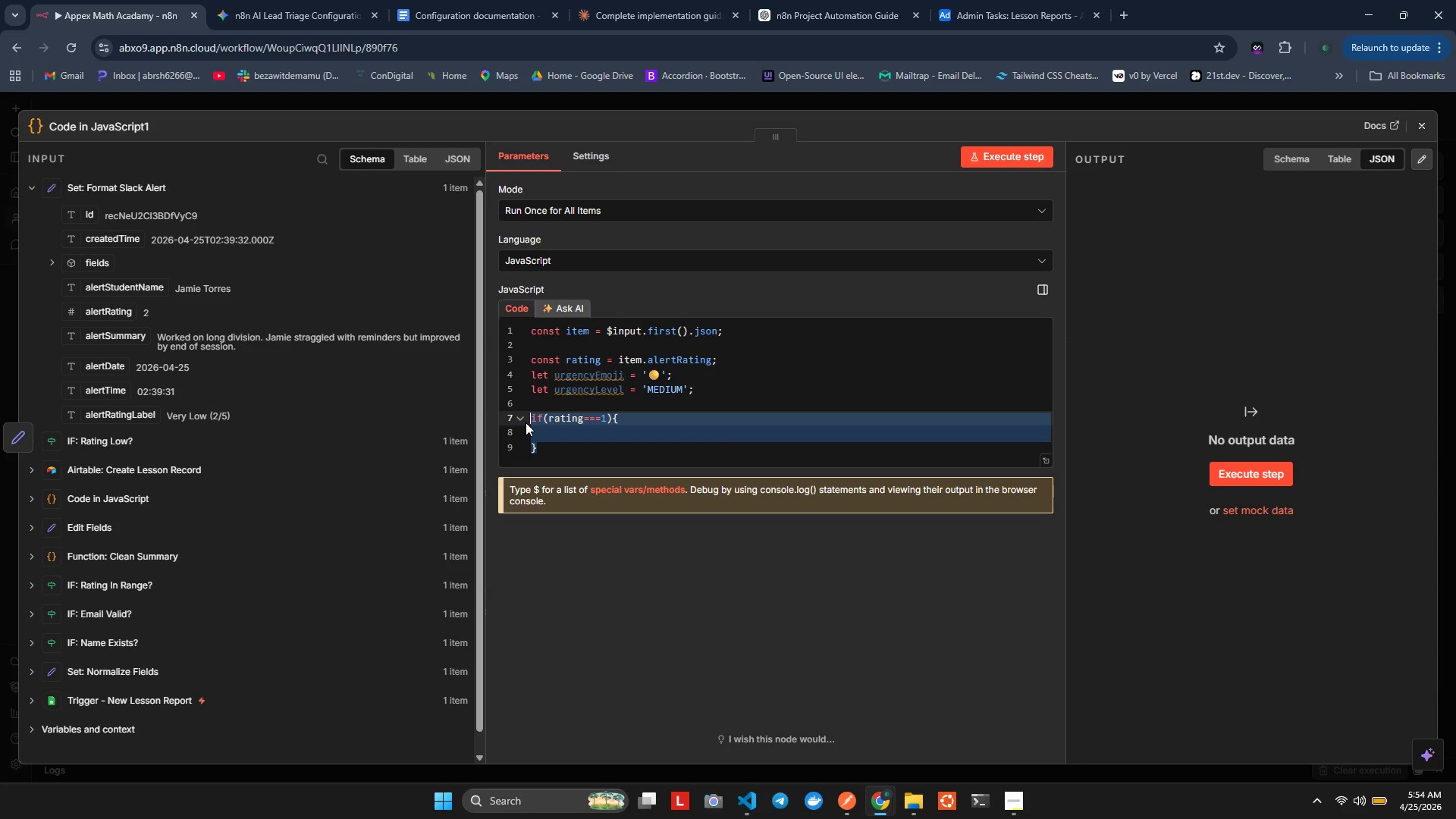 
key(Control+V)
 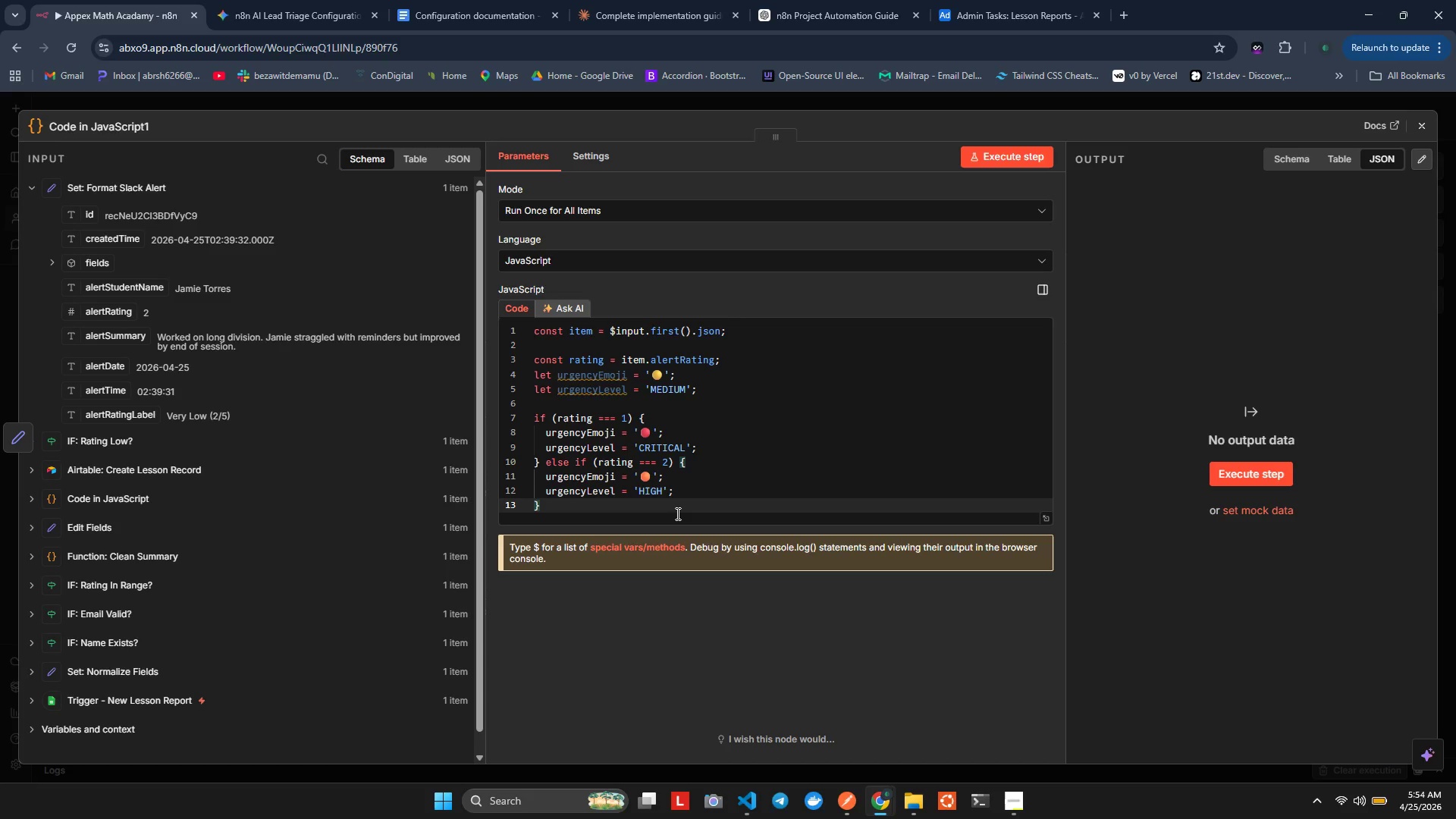 
key(Alt+Shift+AltLeft)
 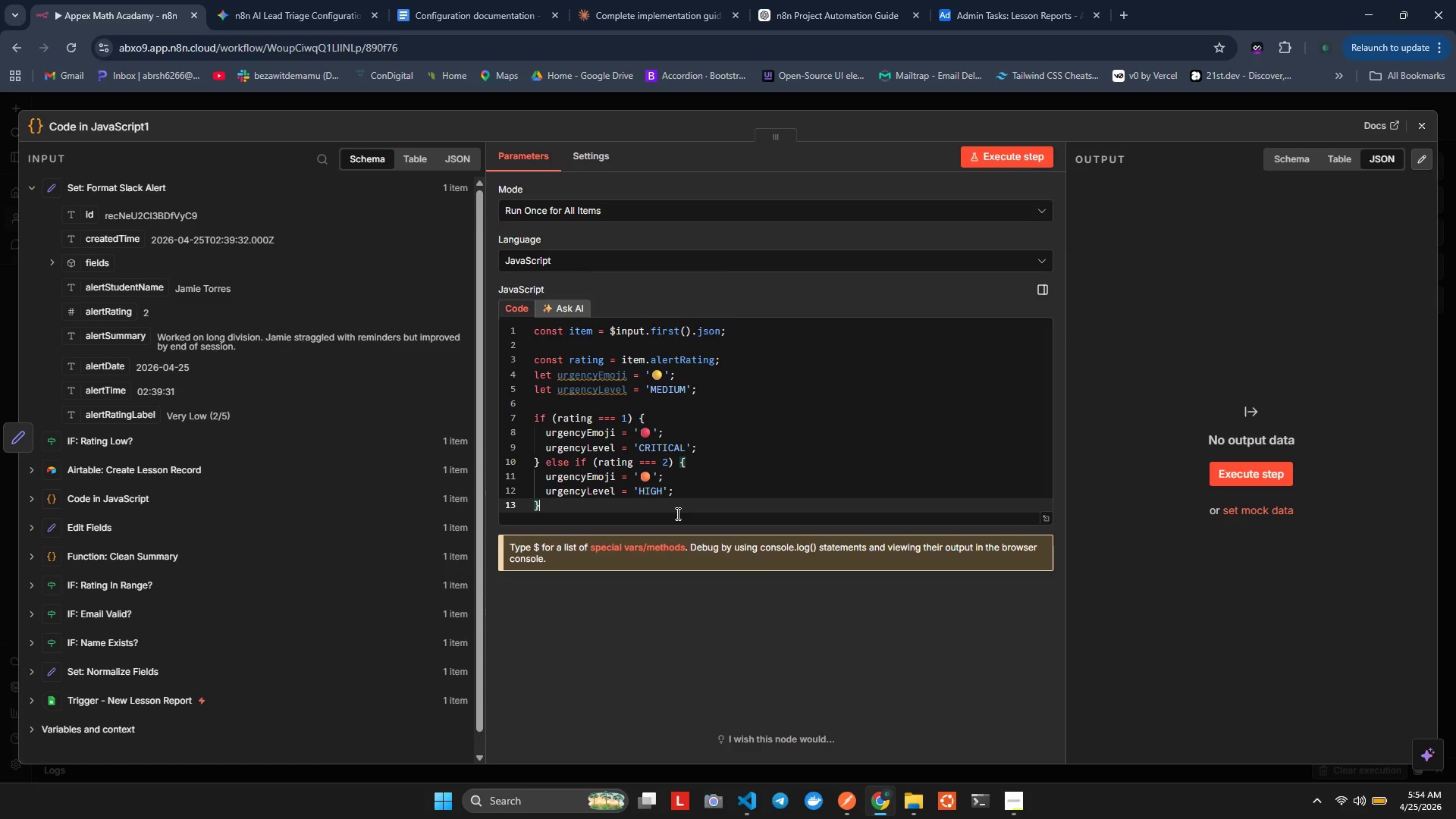 
key(Alt+Shift+F)
 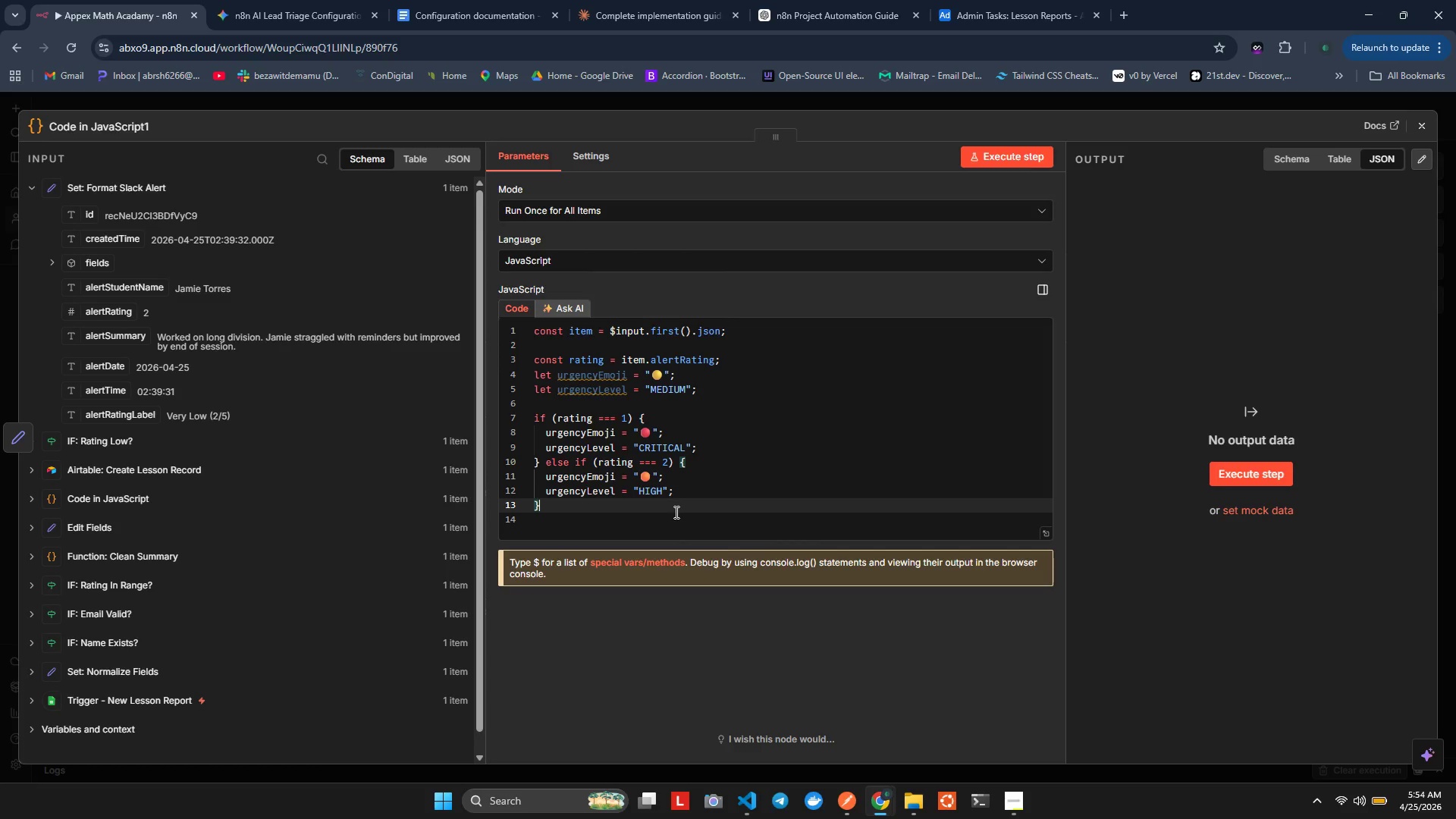 
key(Enter)
 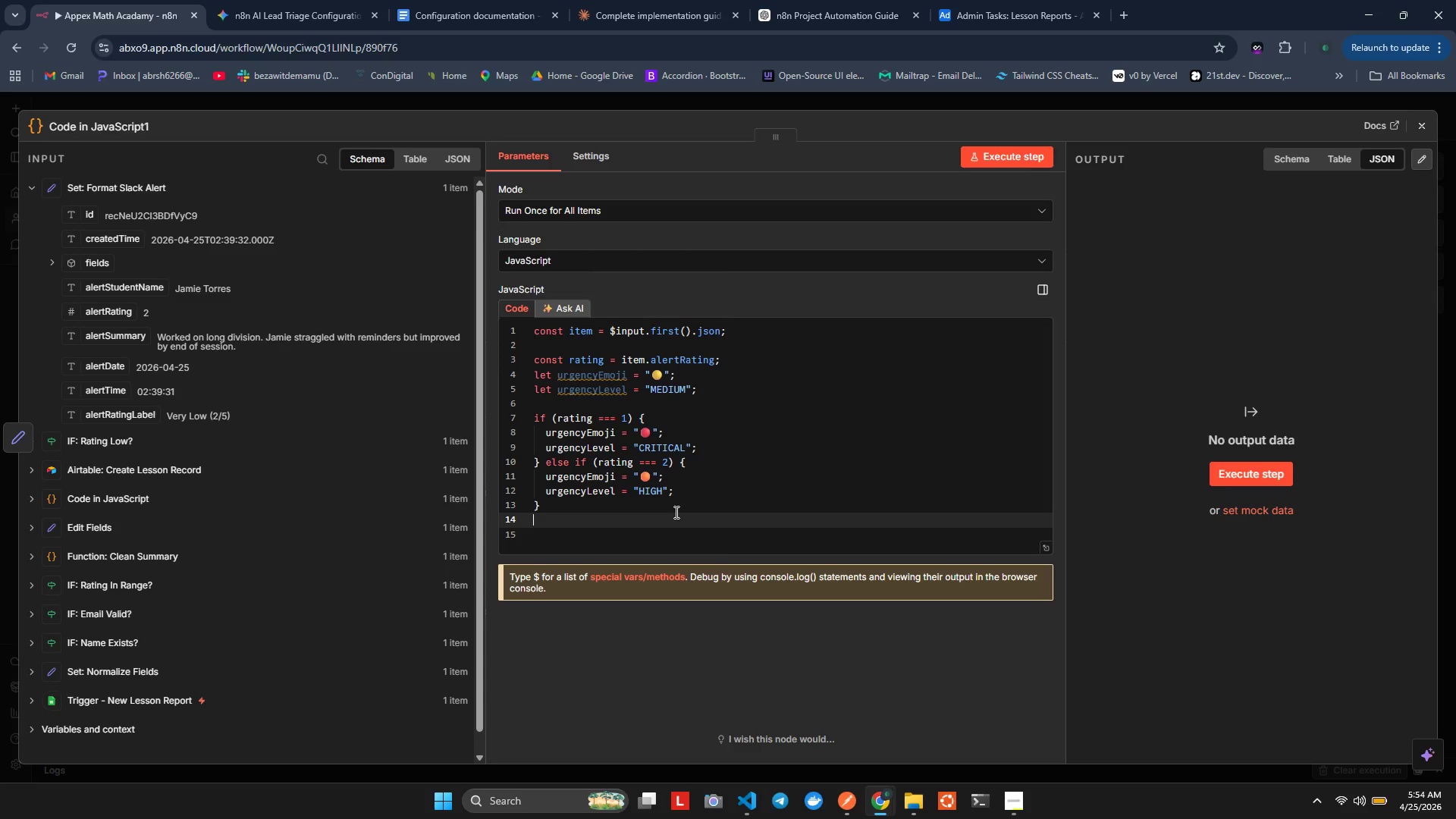 
key(Enter)
 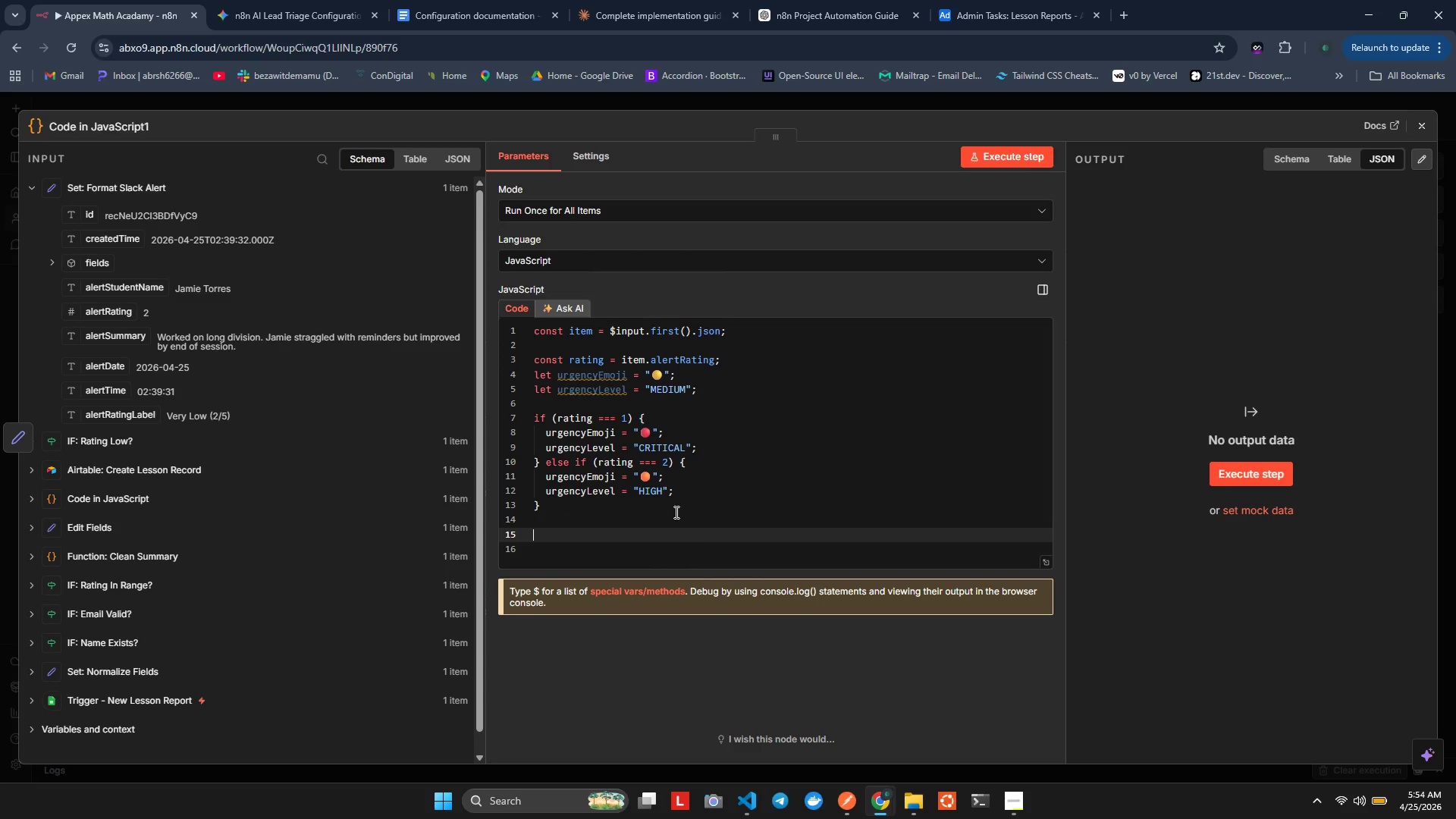 
scroll: coordinate [682, 481], scroll_direction: down, amount: 3.0
 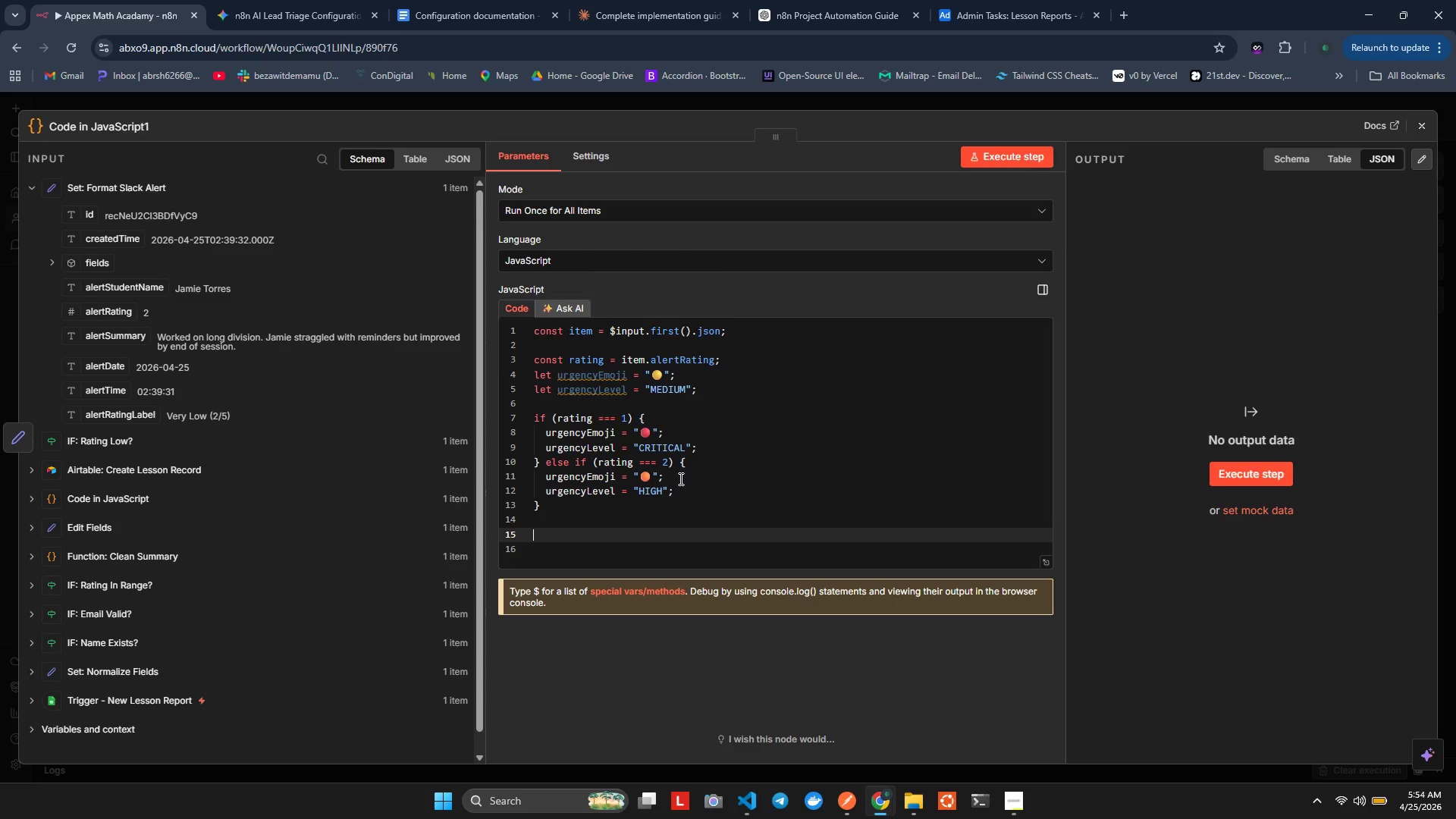 
wait(40.47)
 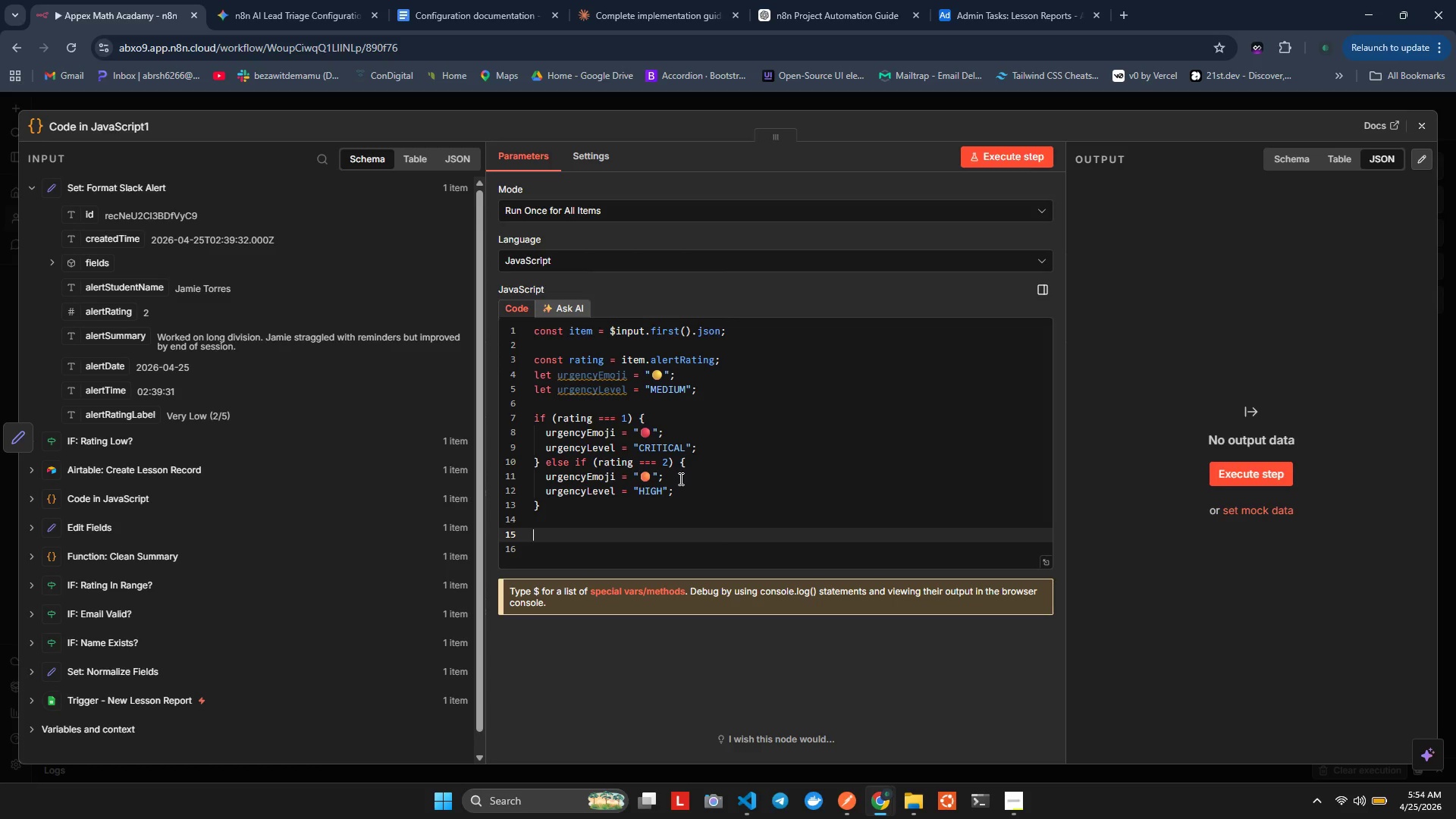 
type(const sackMessage = `)
 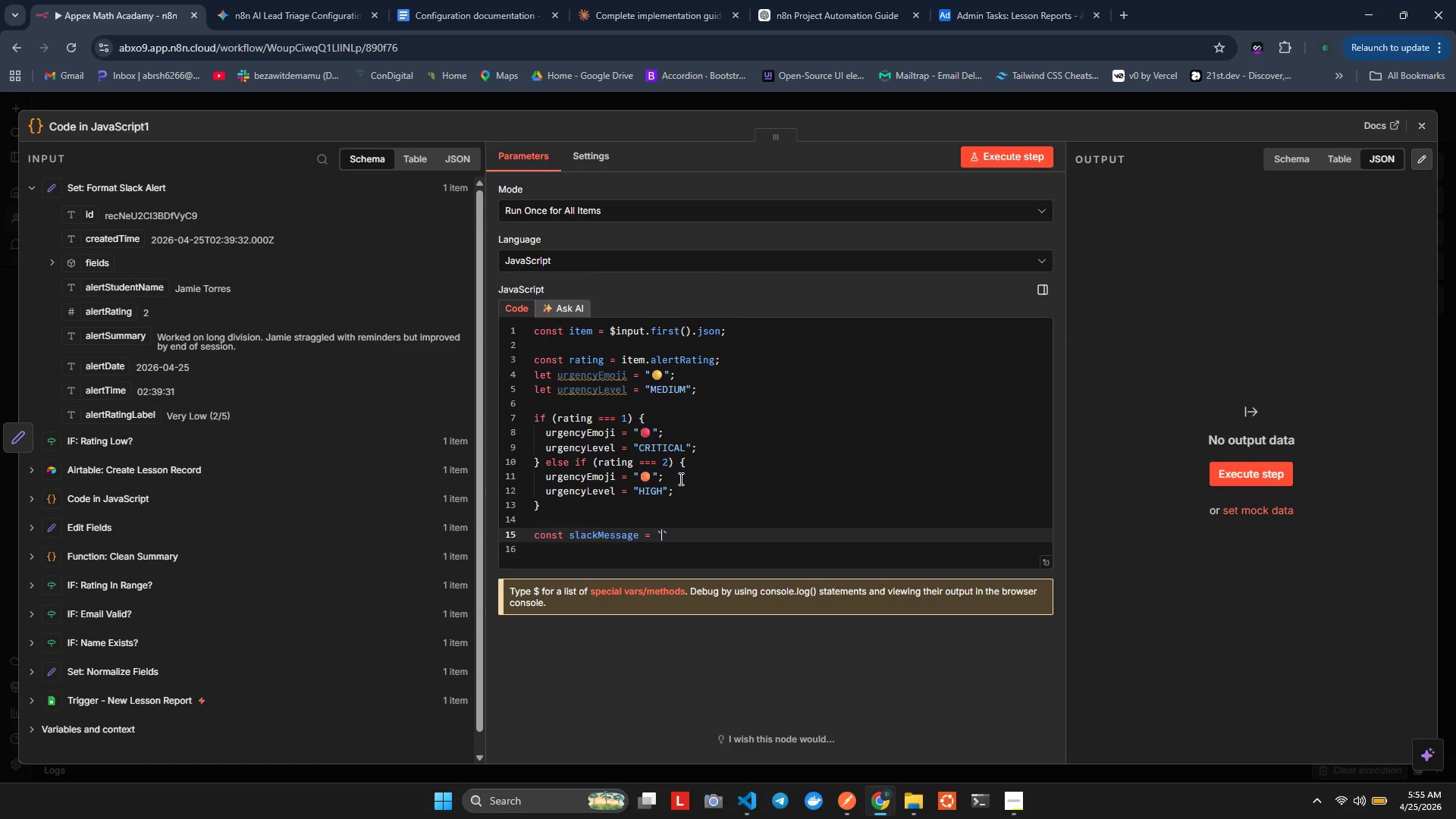 
hold_key(key=L, duration=0.56)
 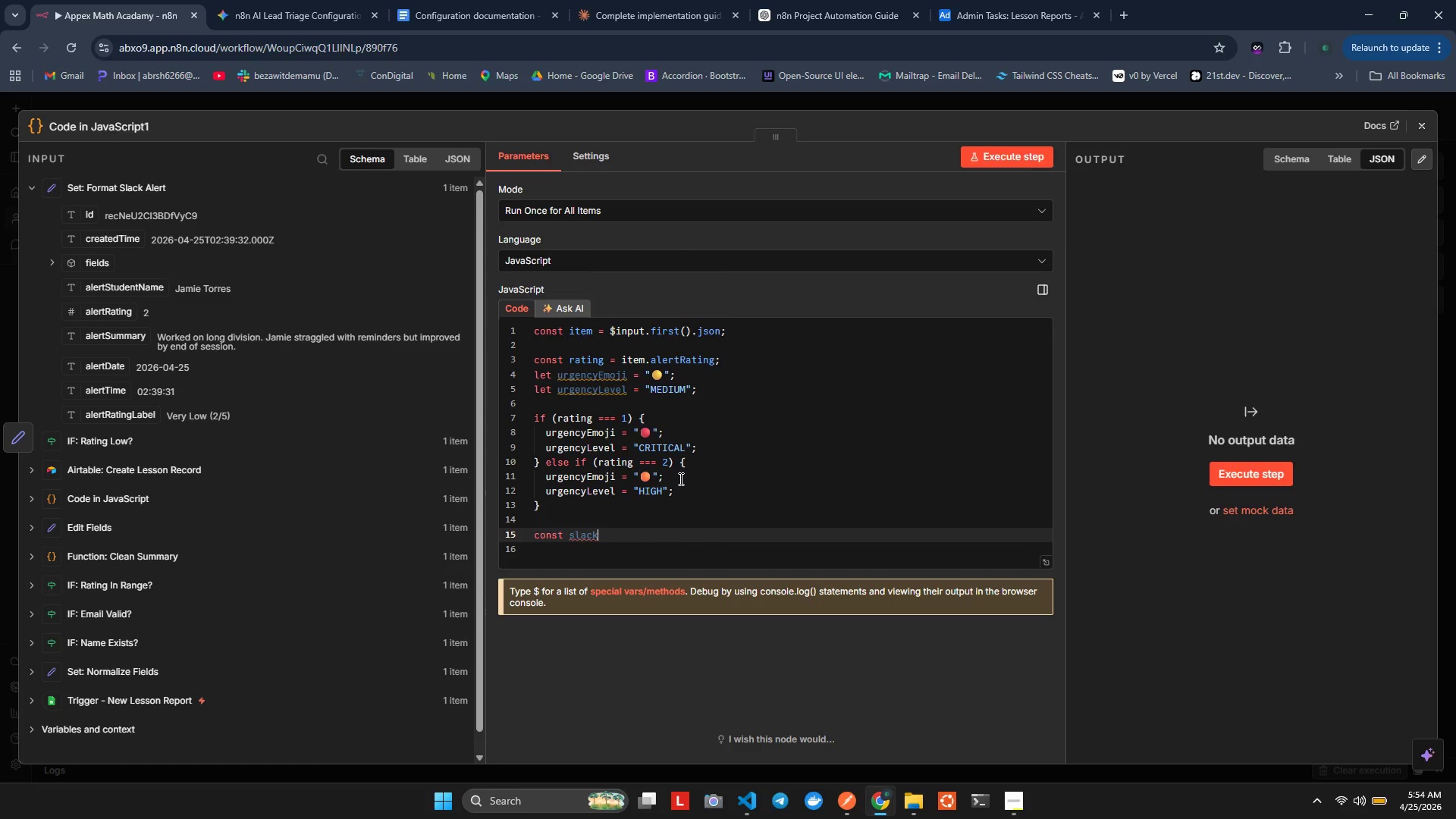 
key(Shift+4)
 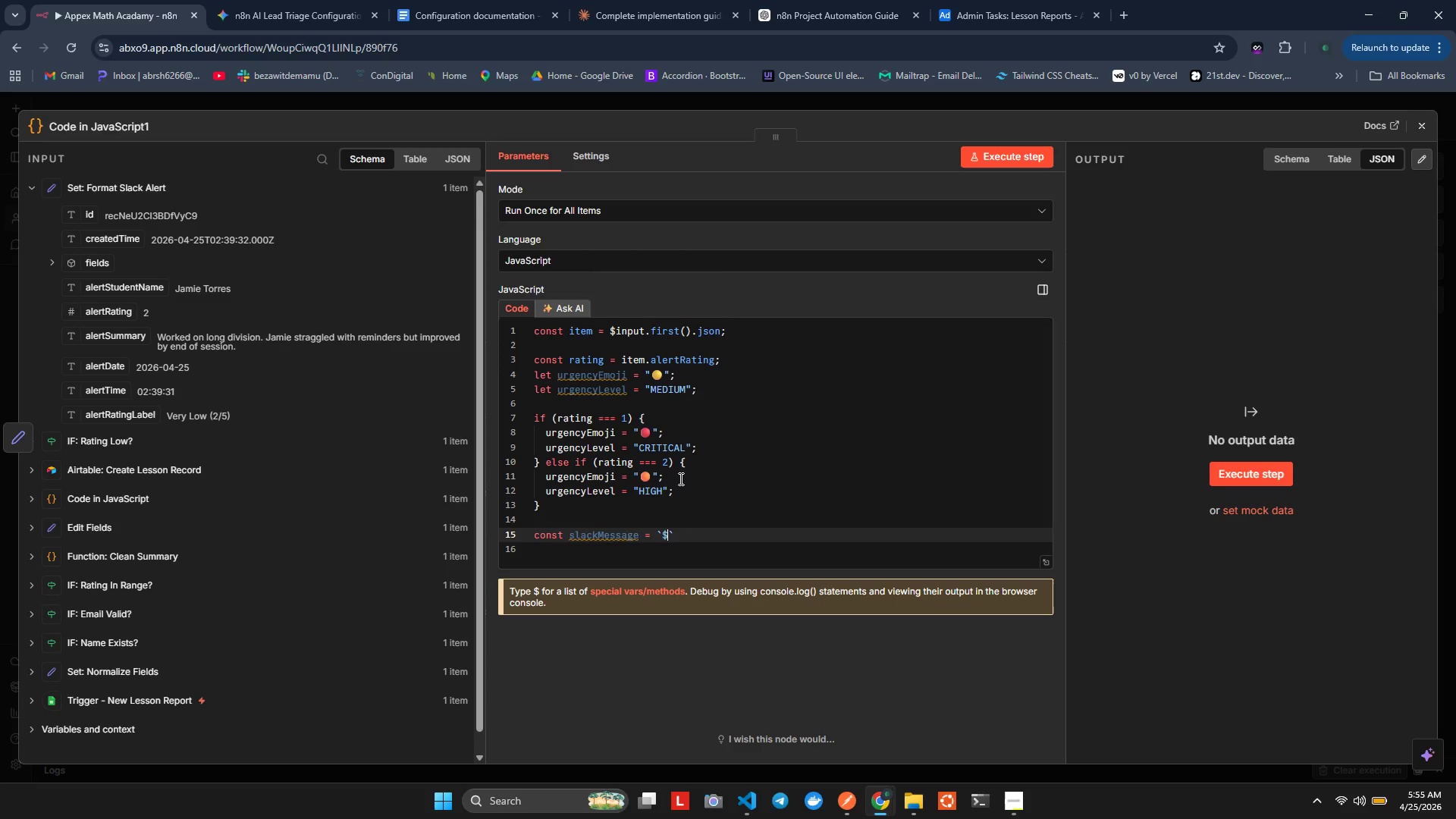 
key(Shift+BracketLeft)
 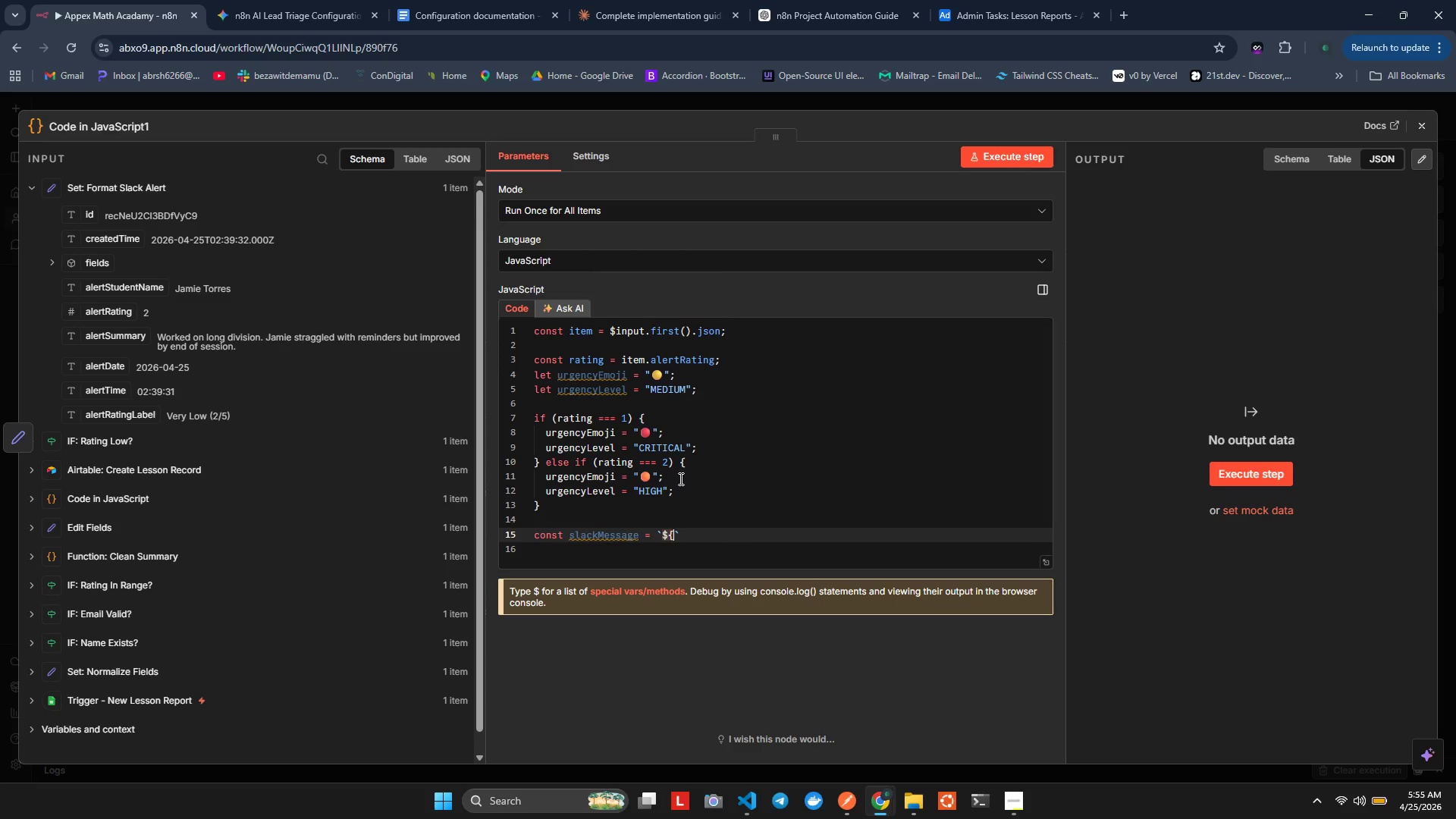 
key(Shift+BracketRight)
 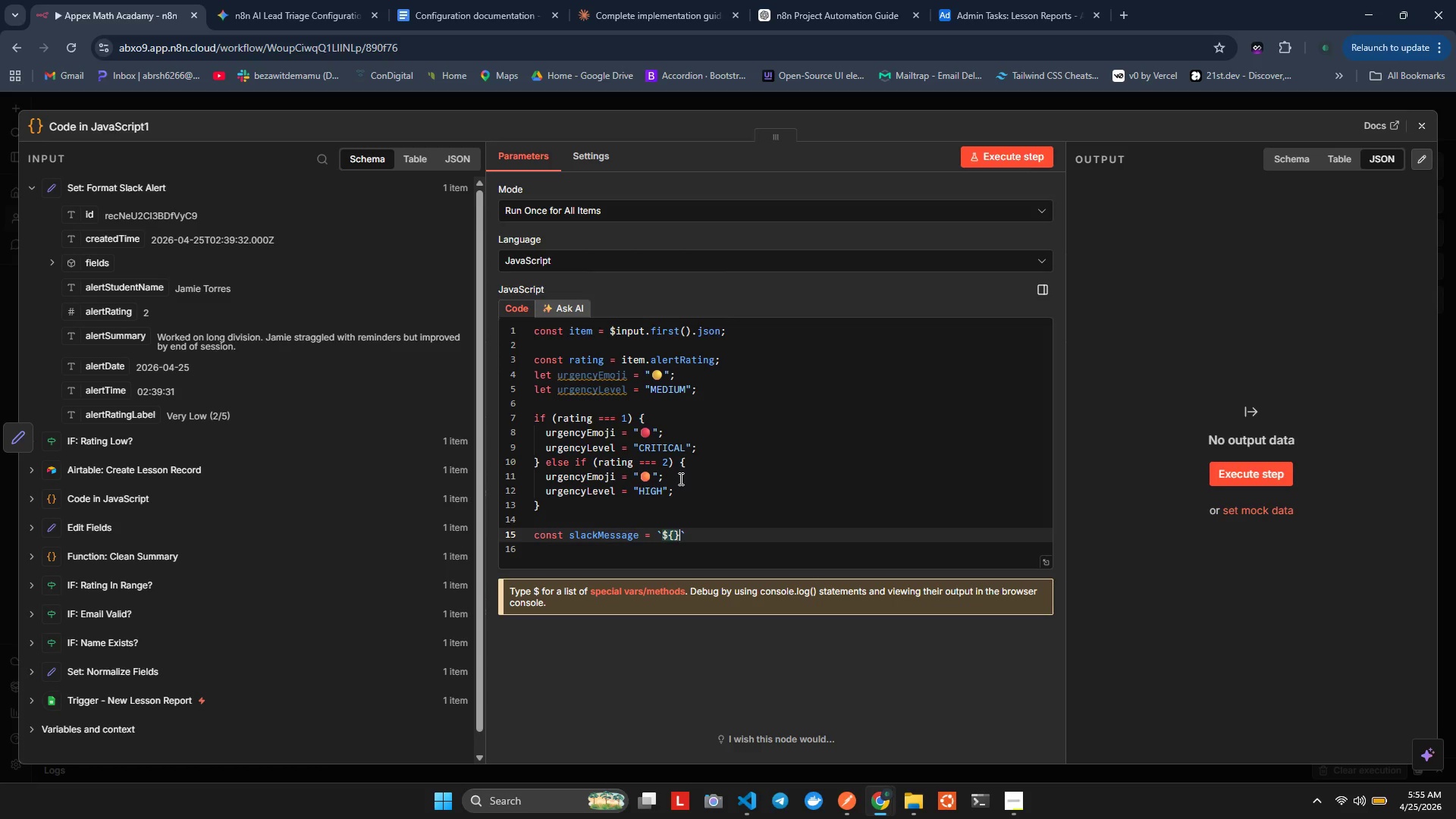 
key(ArrowLeft)
 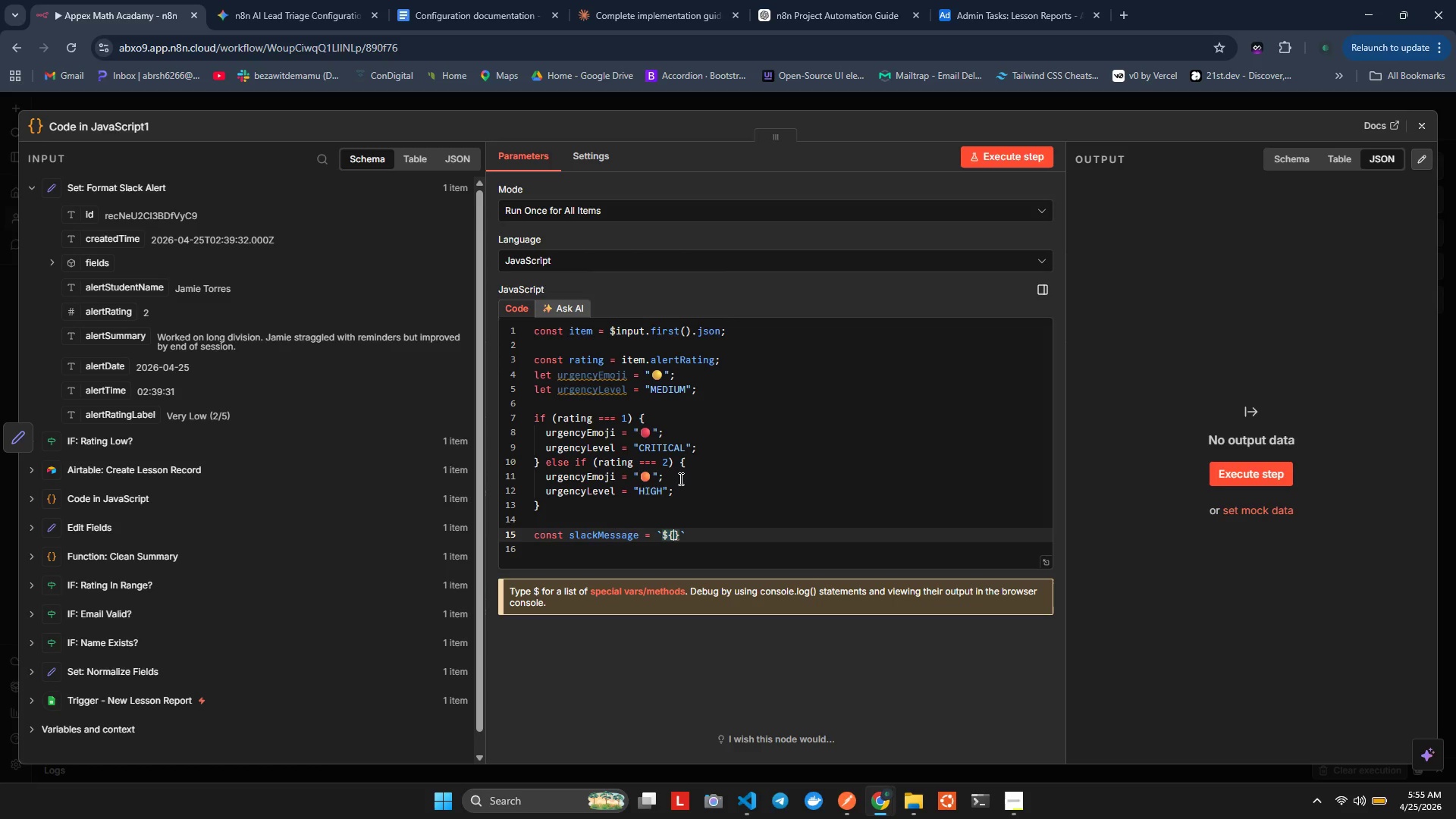 
type(ur)
 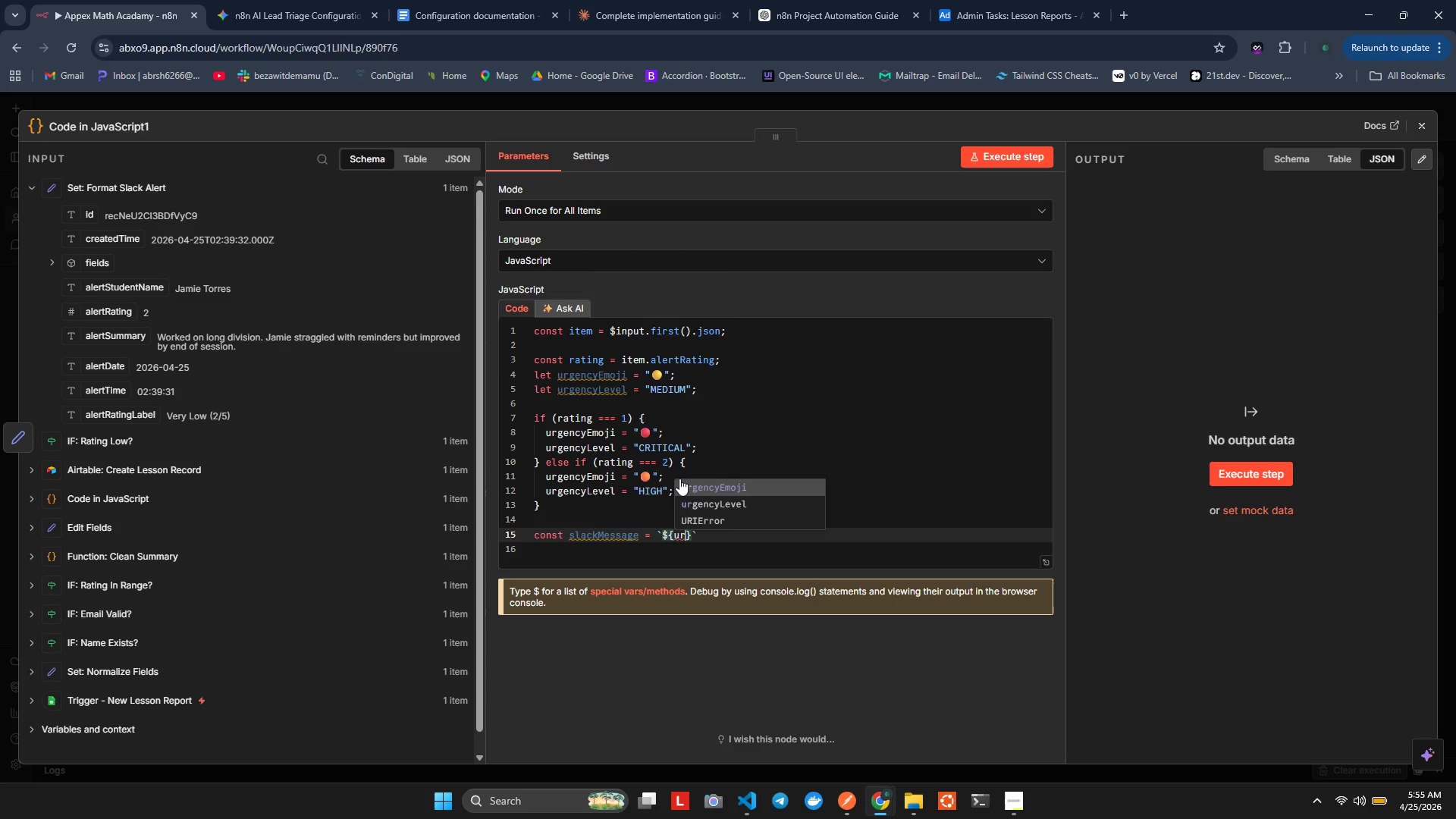 
key(Enter)
 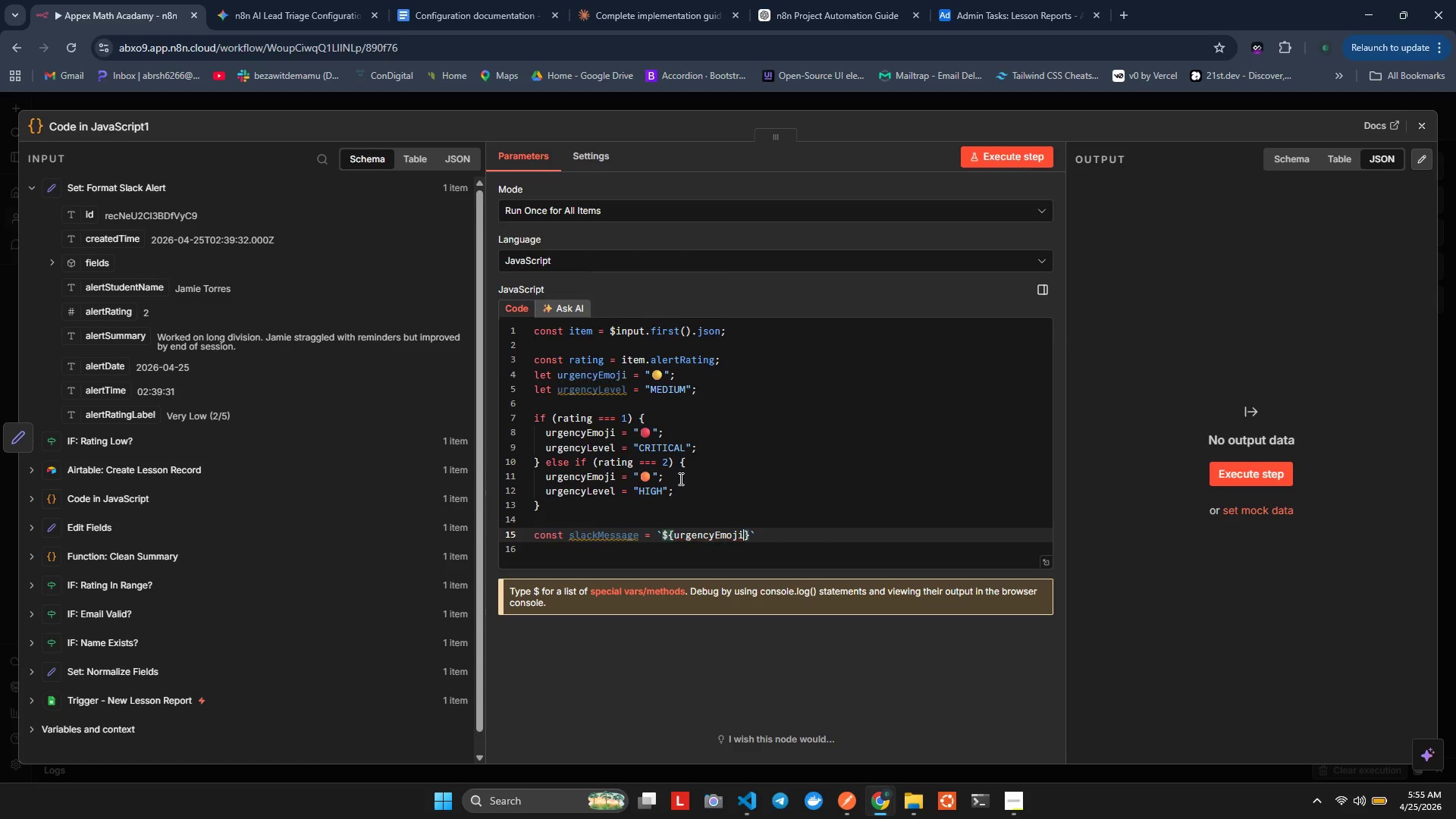 
key(ArrowRight)
 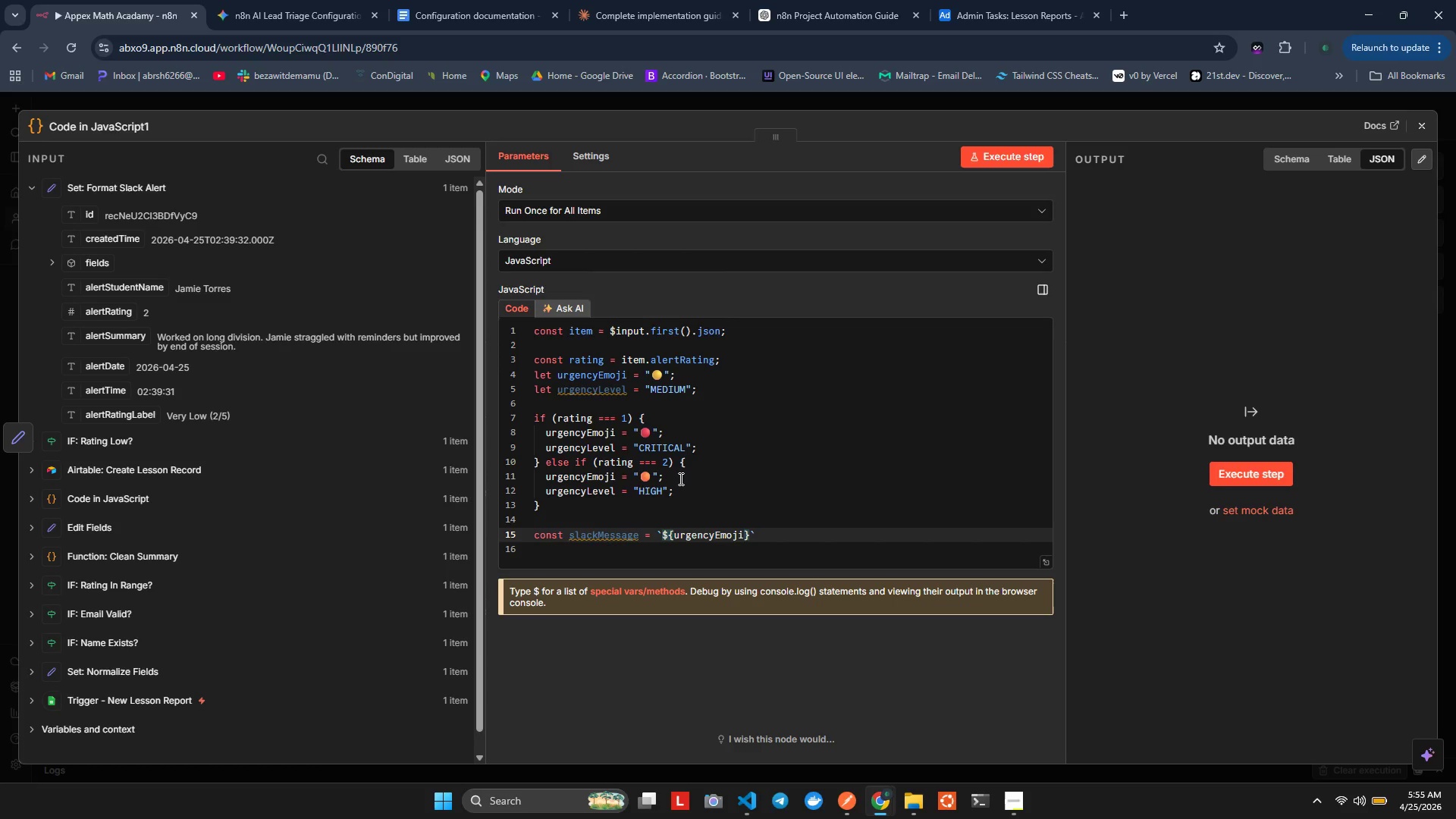 
type( *TUTOr)
key(Backspace)
key(Backspace)
key(Backspace)
key(Backspace)
type(utot)
key(Backspace)
type(r)
key(Backspace)
key(Backspace)
key(Backspace)
key(Backspace)
type(UTOR ALERT - ${})
 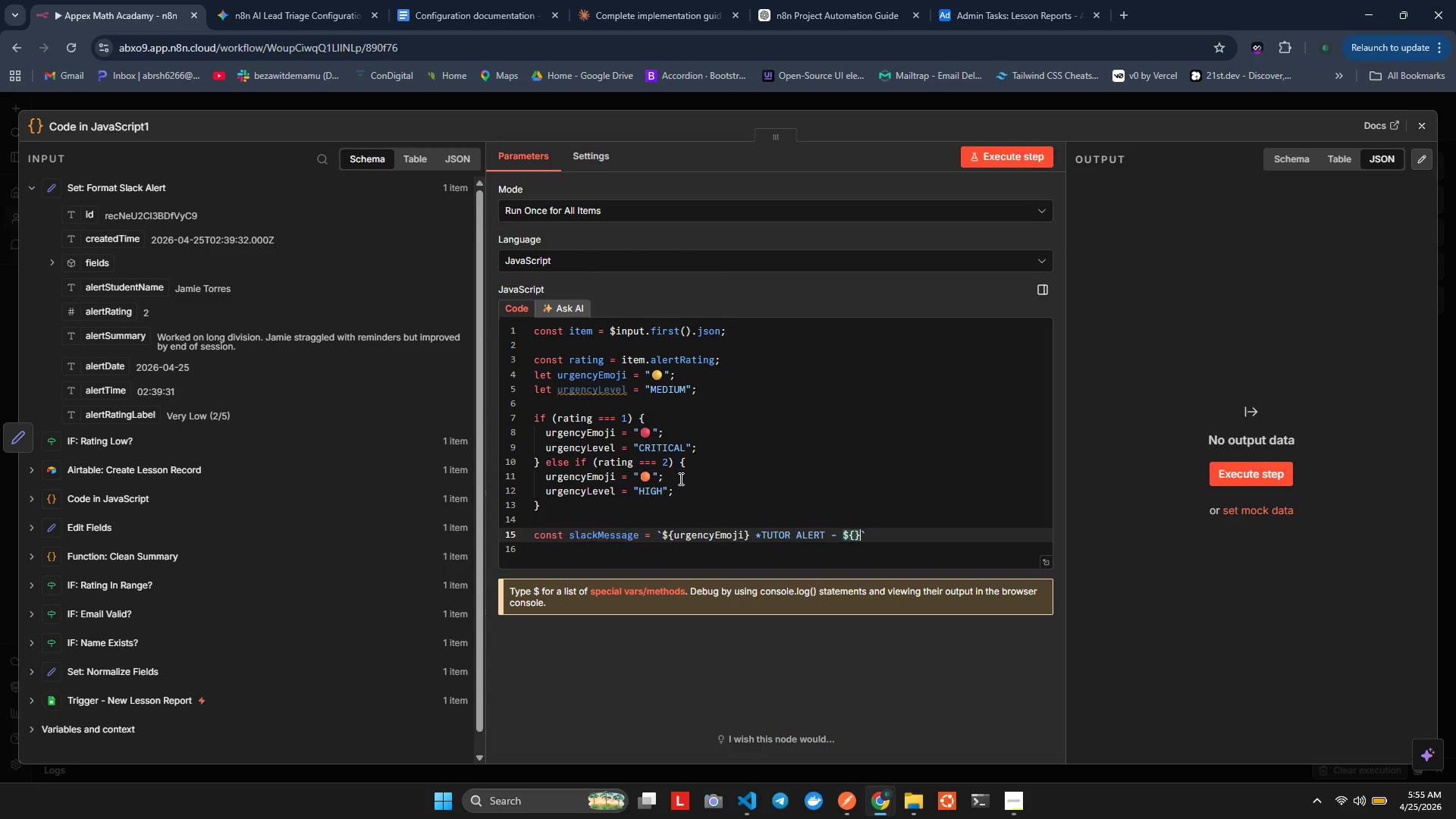 
key(ArrowLeft)
 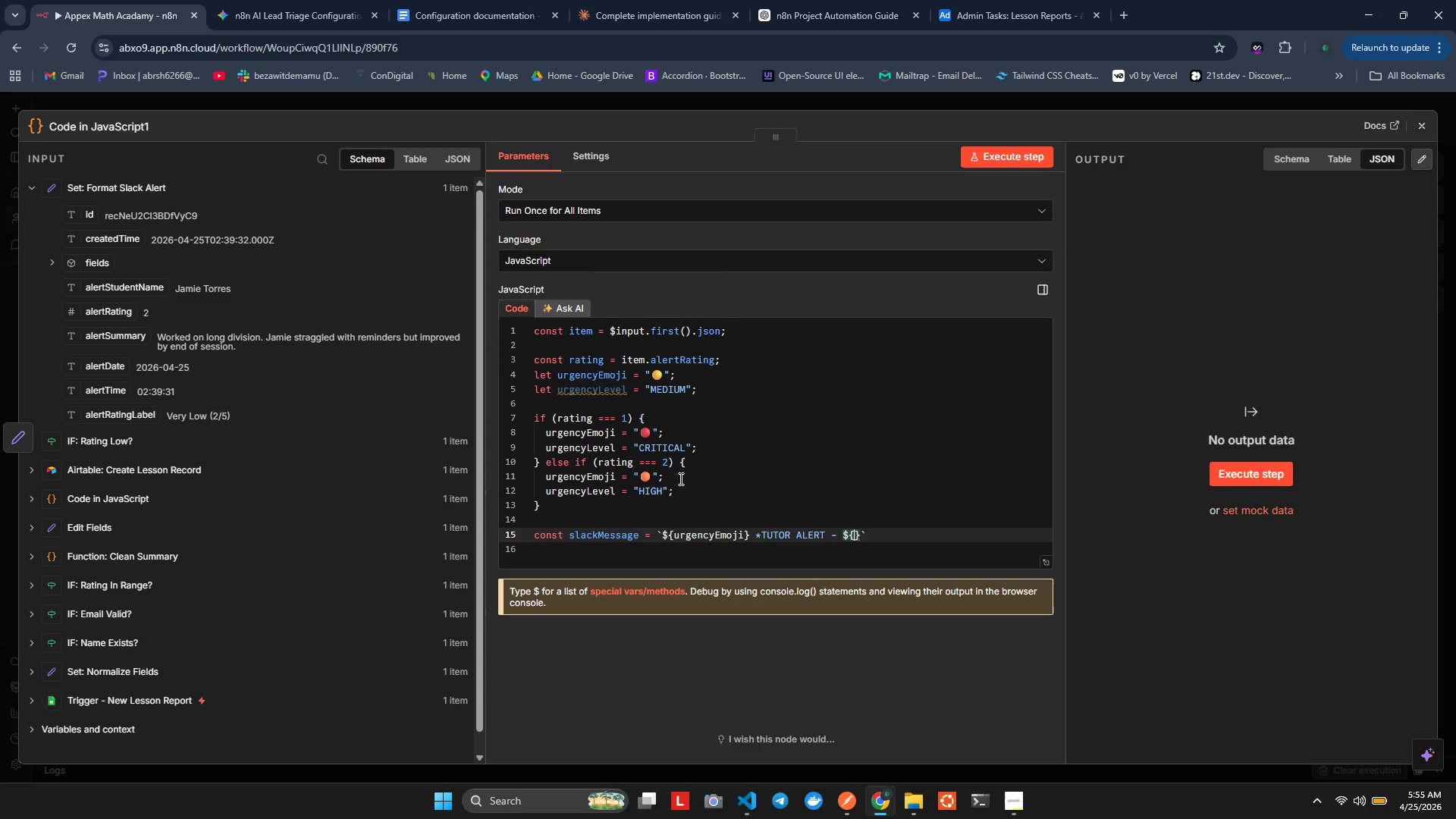 
type(urgen)
 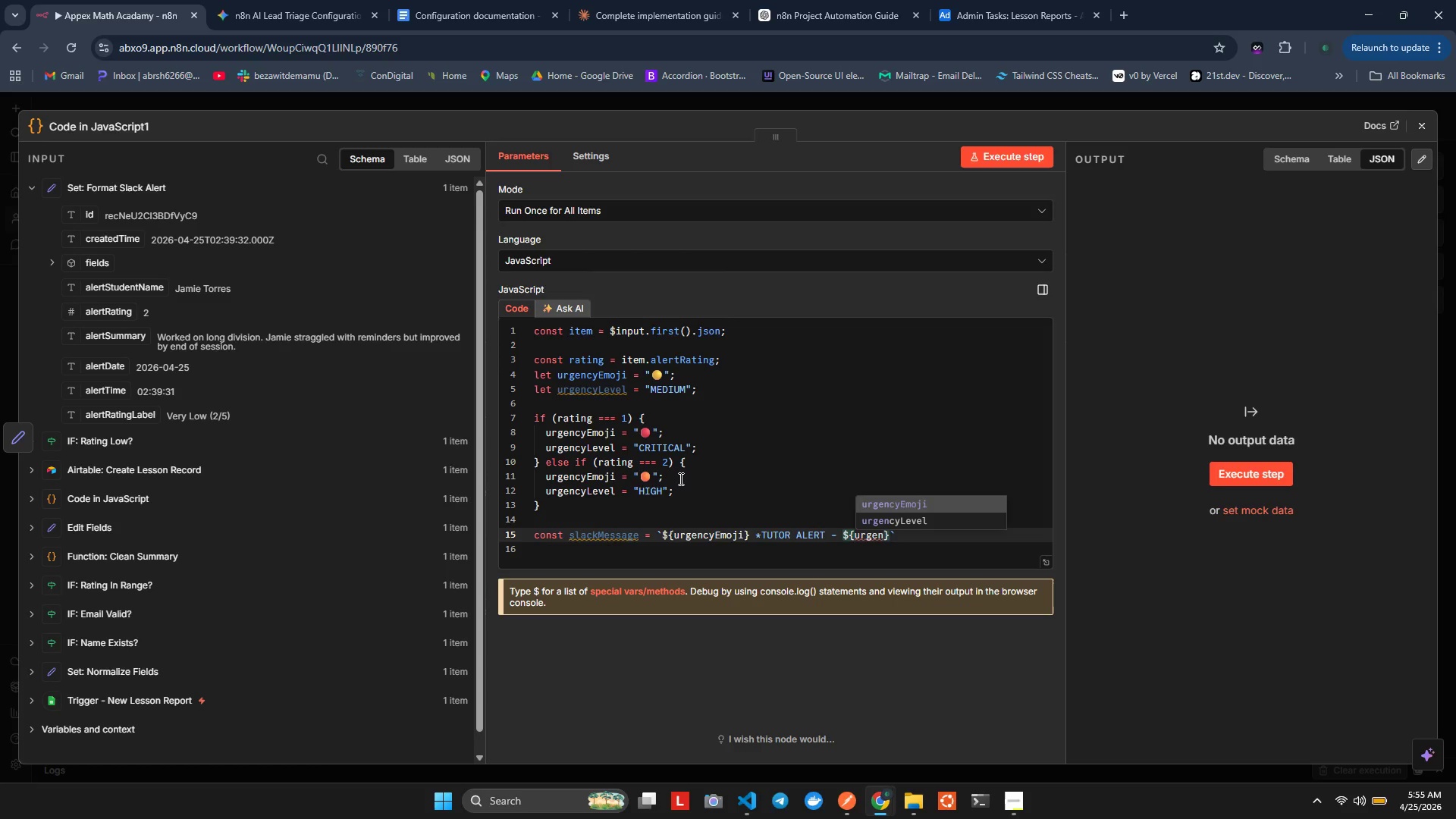 
key(ArrowUp)
 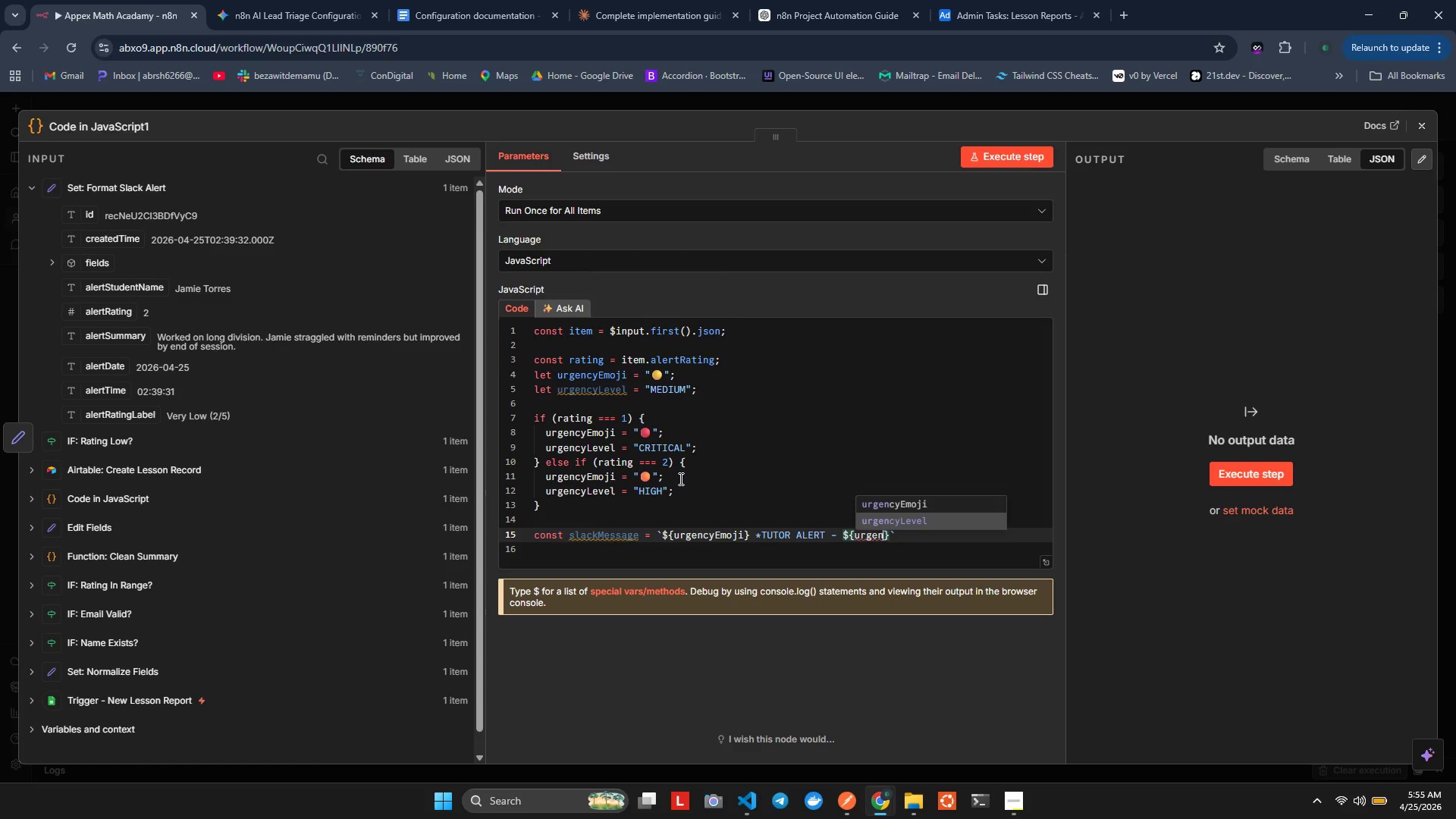 
key(Enter)
 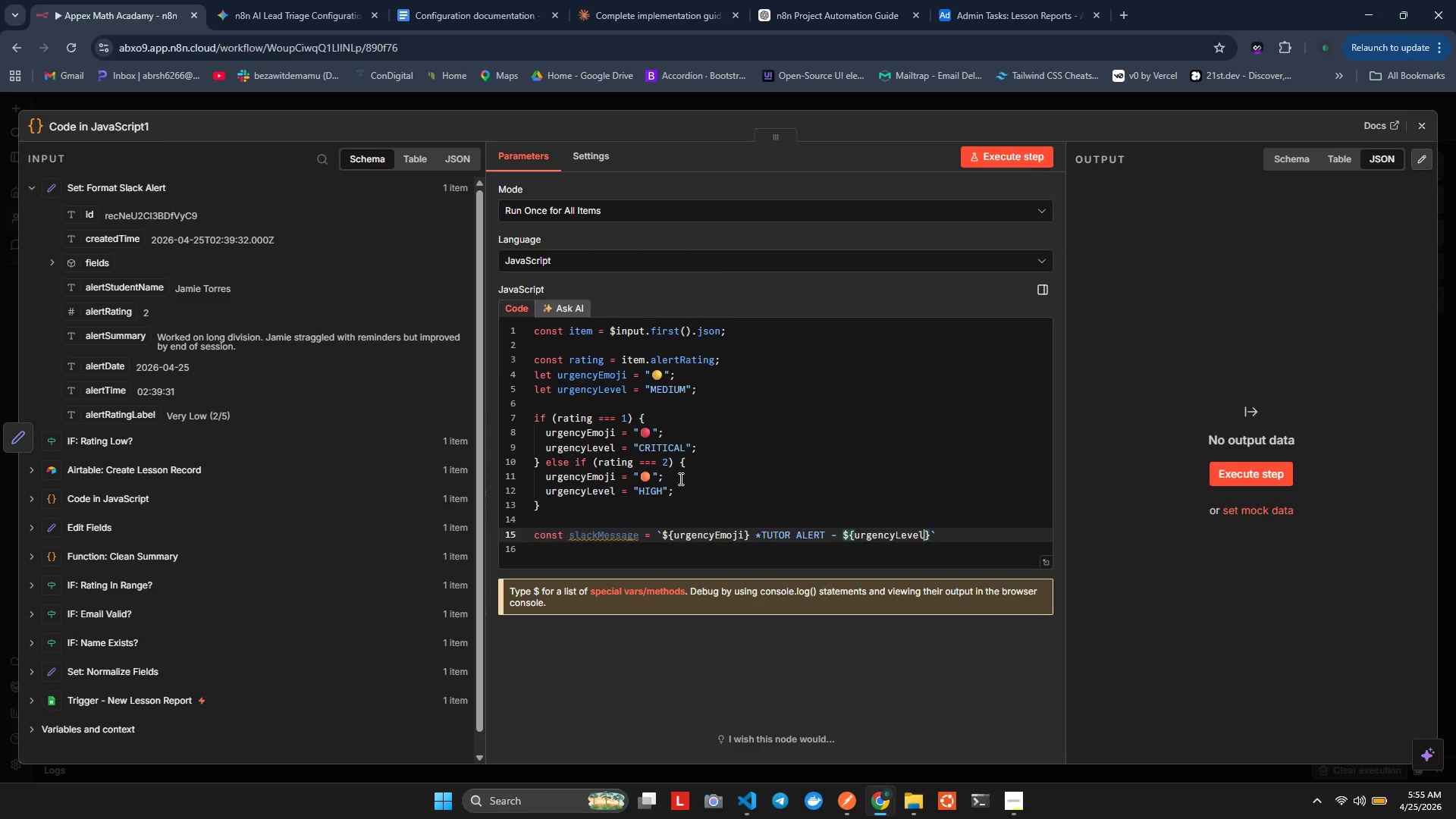 
key(ArrowRight)
 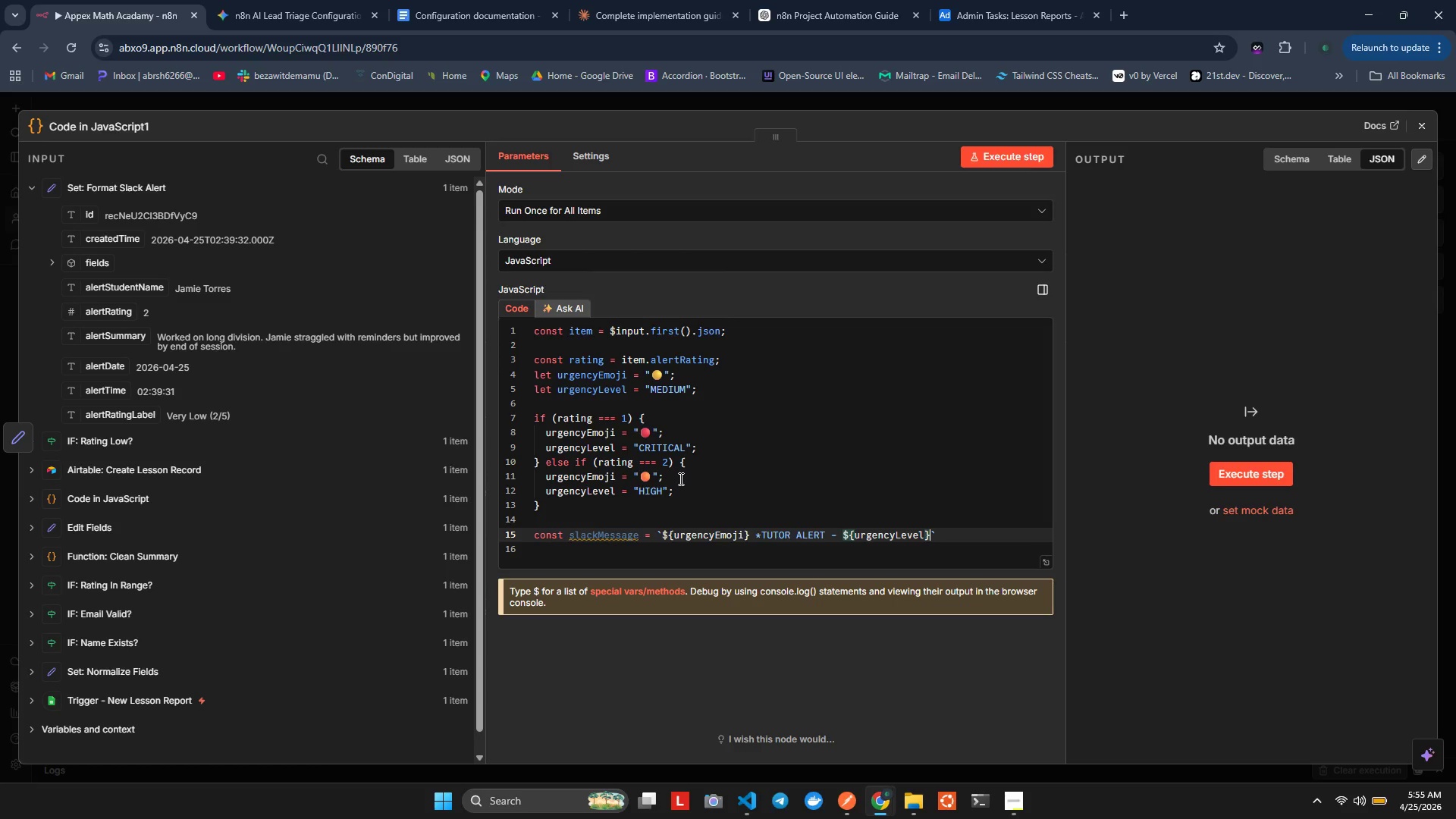 
type( PRIORTY* ${})
 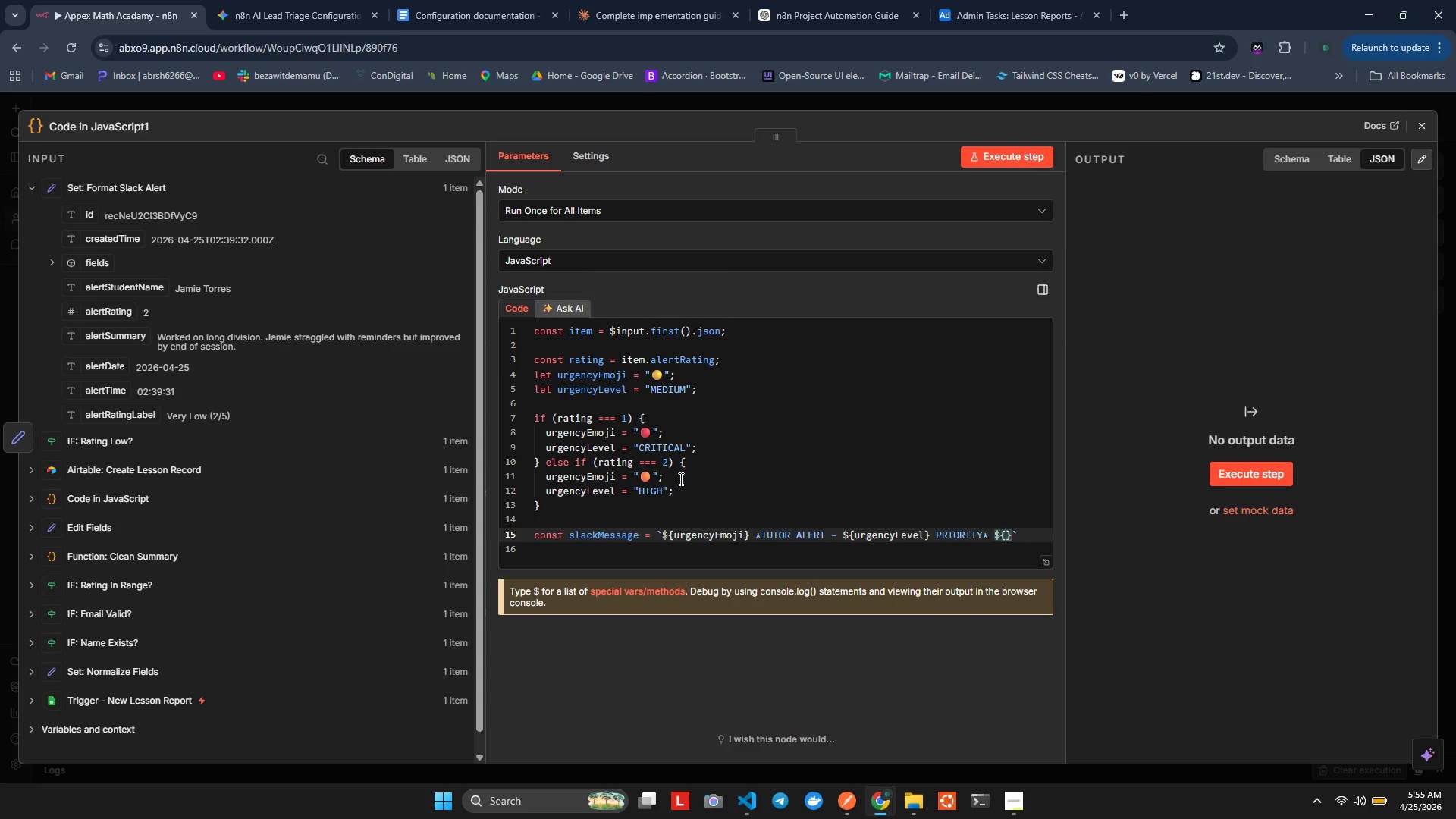 
 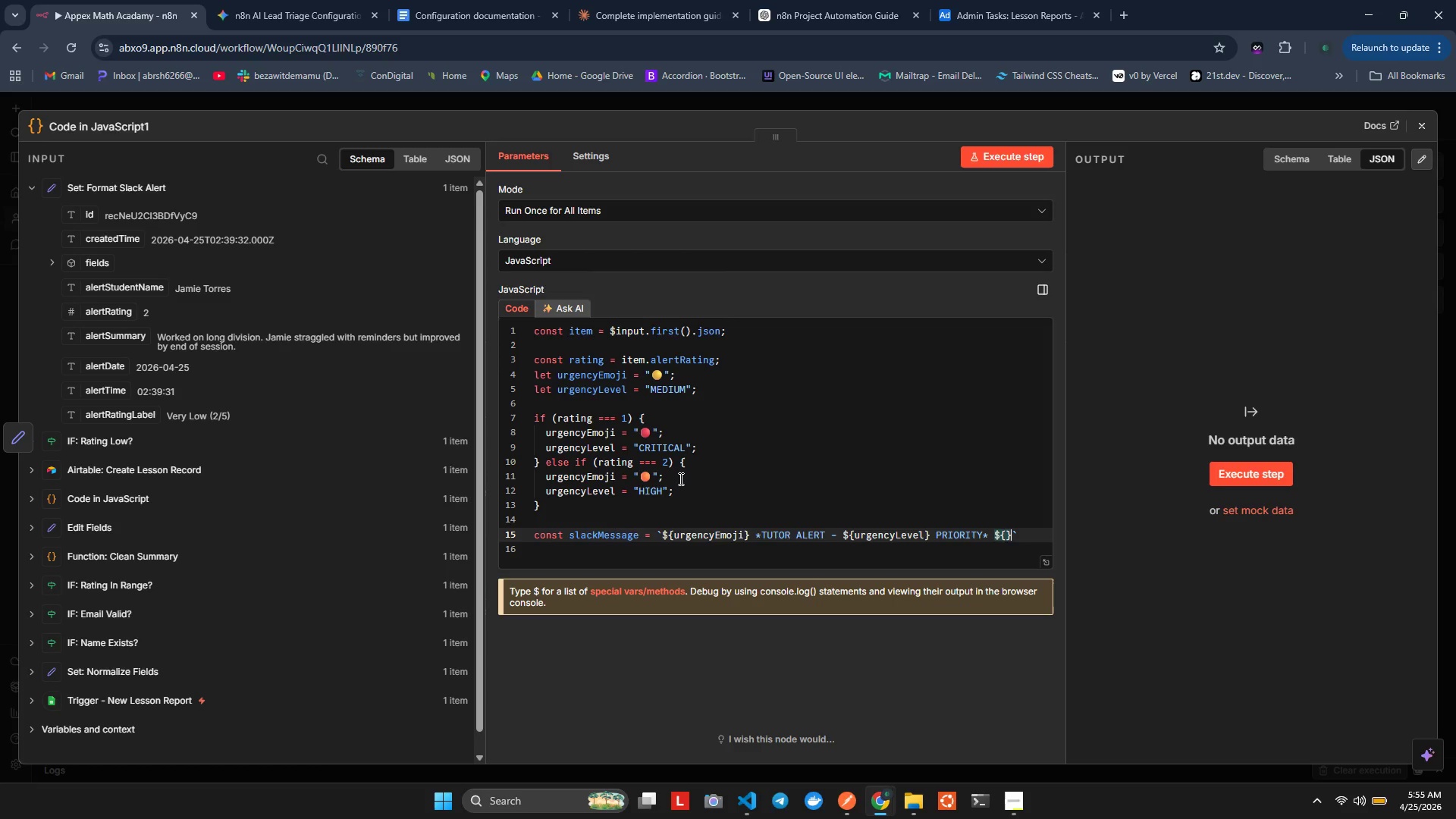 
key(ArrowLeft)
 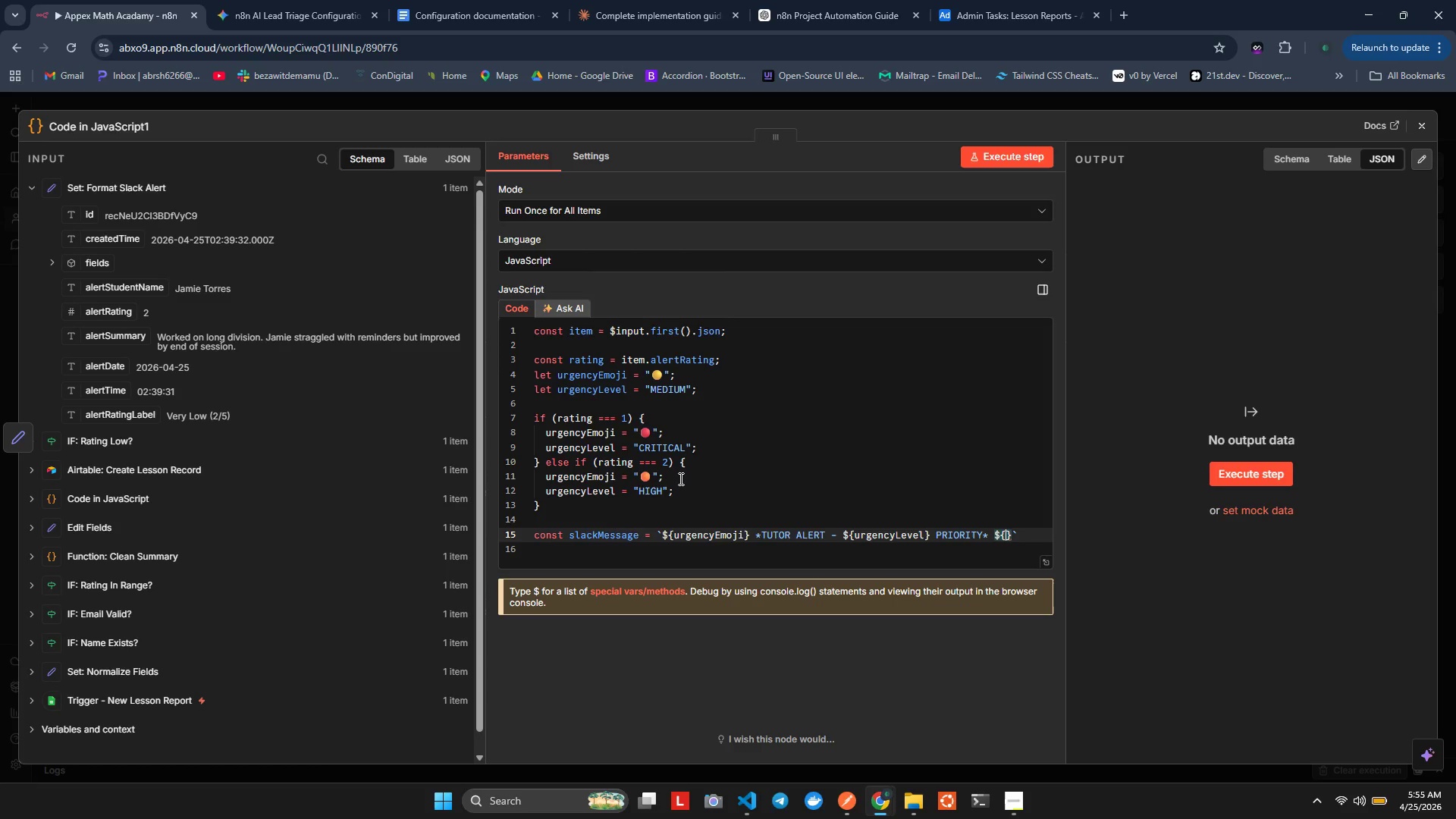 
type(ur)
 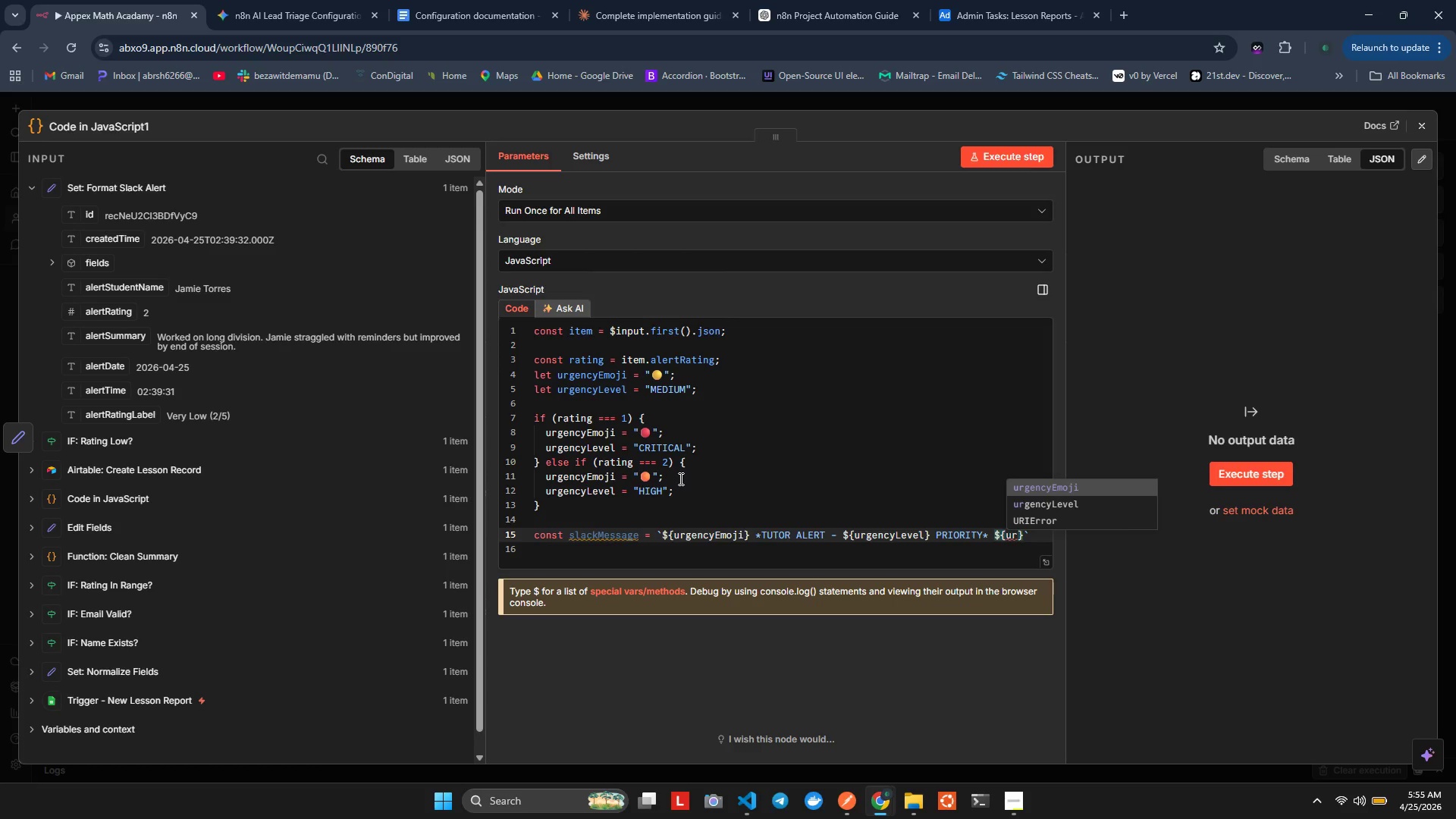 
key(Enter)
 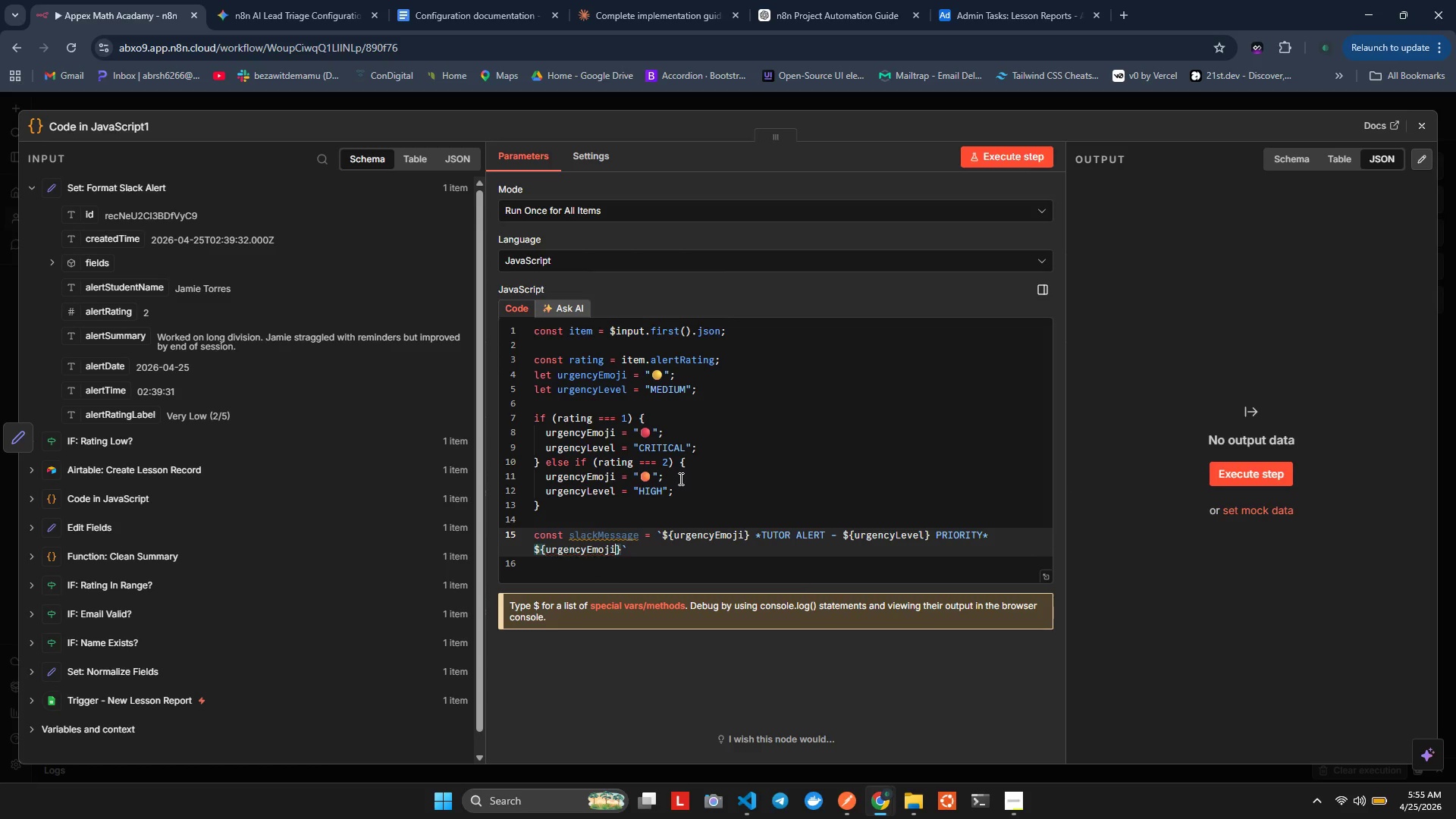 
key(ArrowRight)
 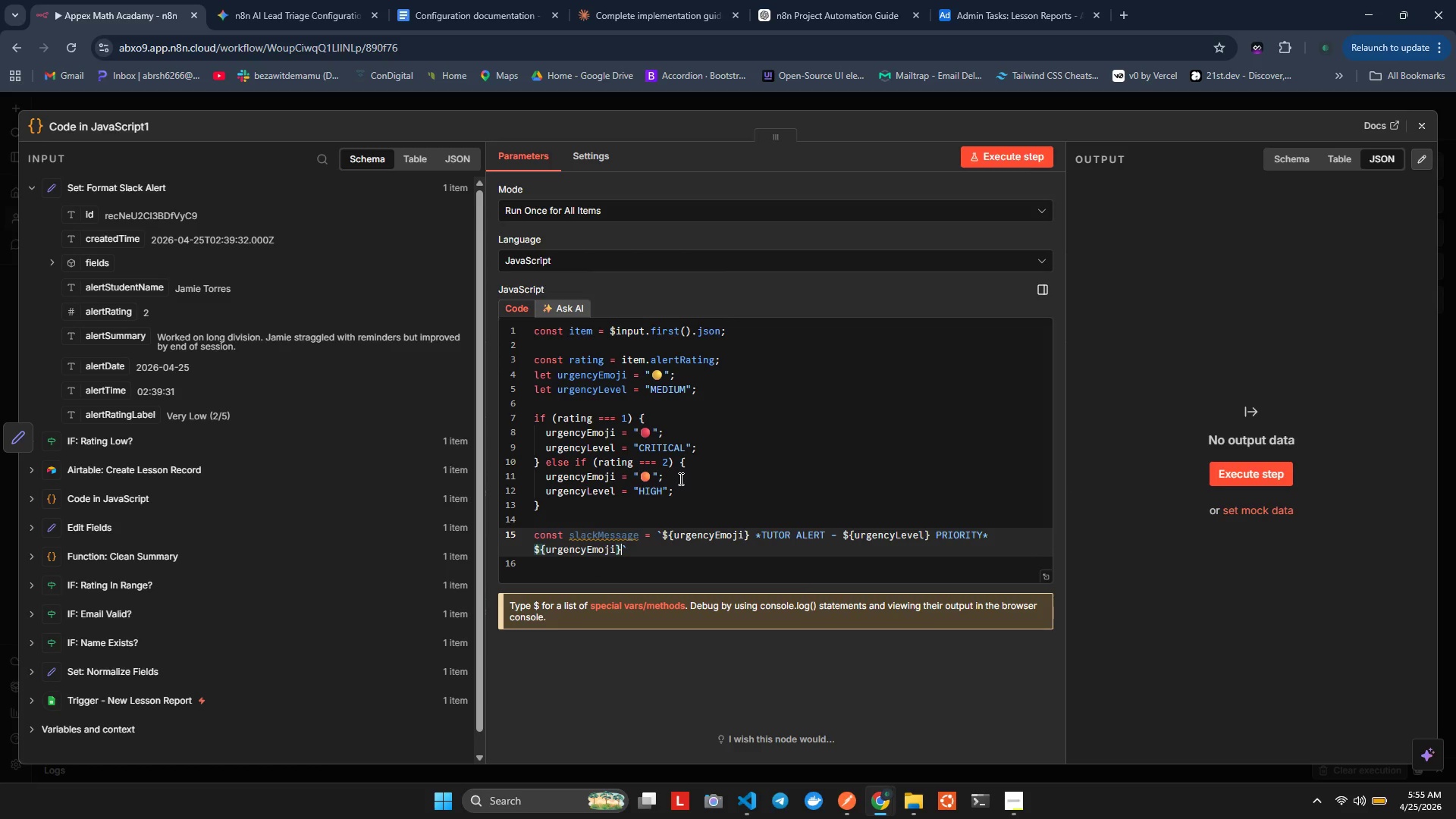 
key(ArrowRight)
 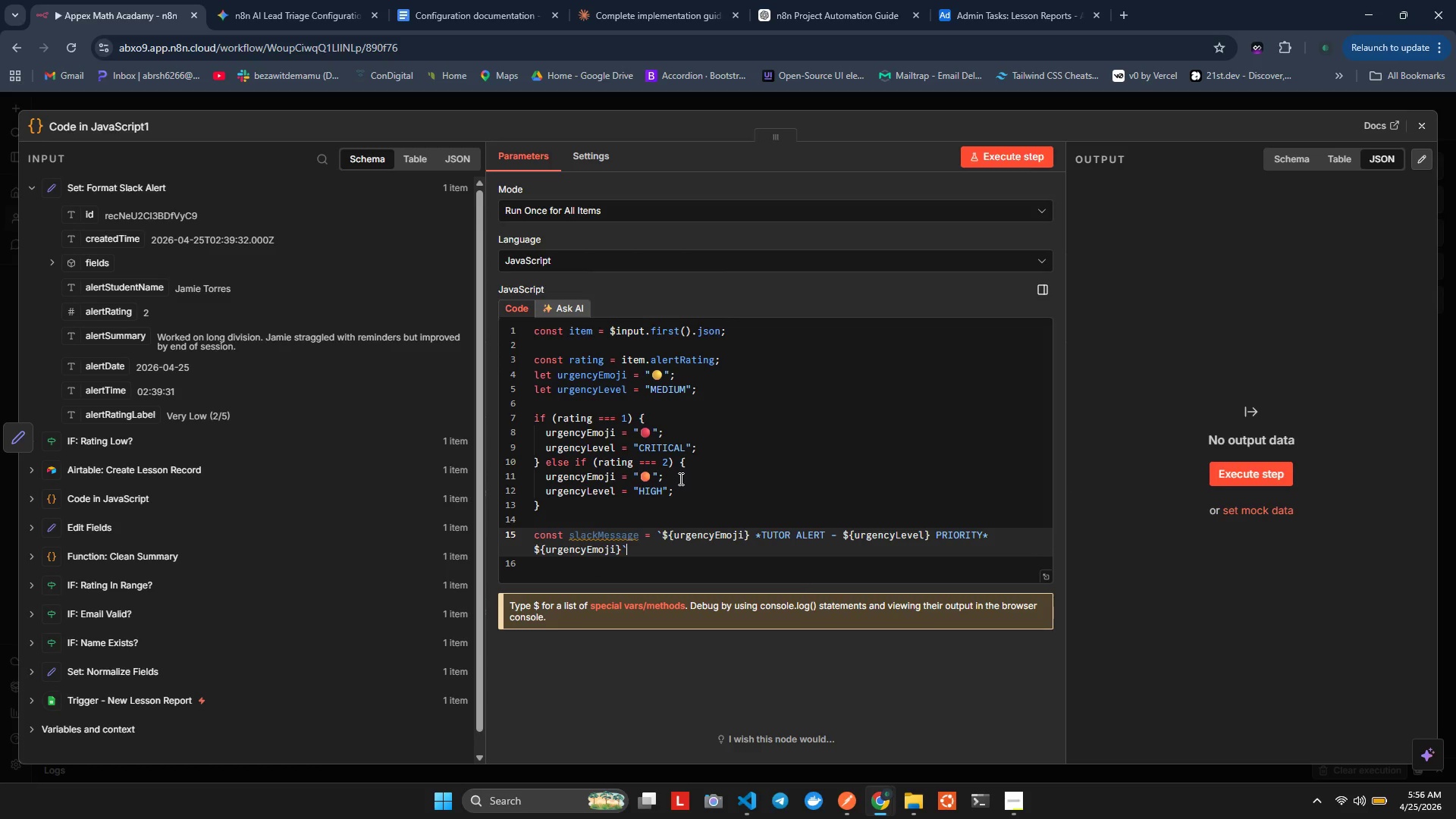 
wait(5.42)
 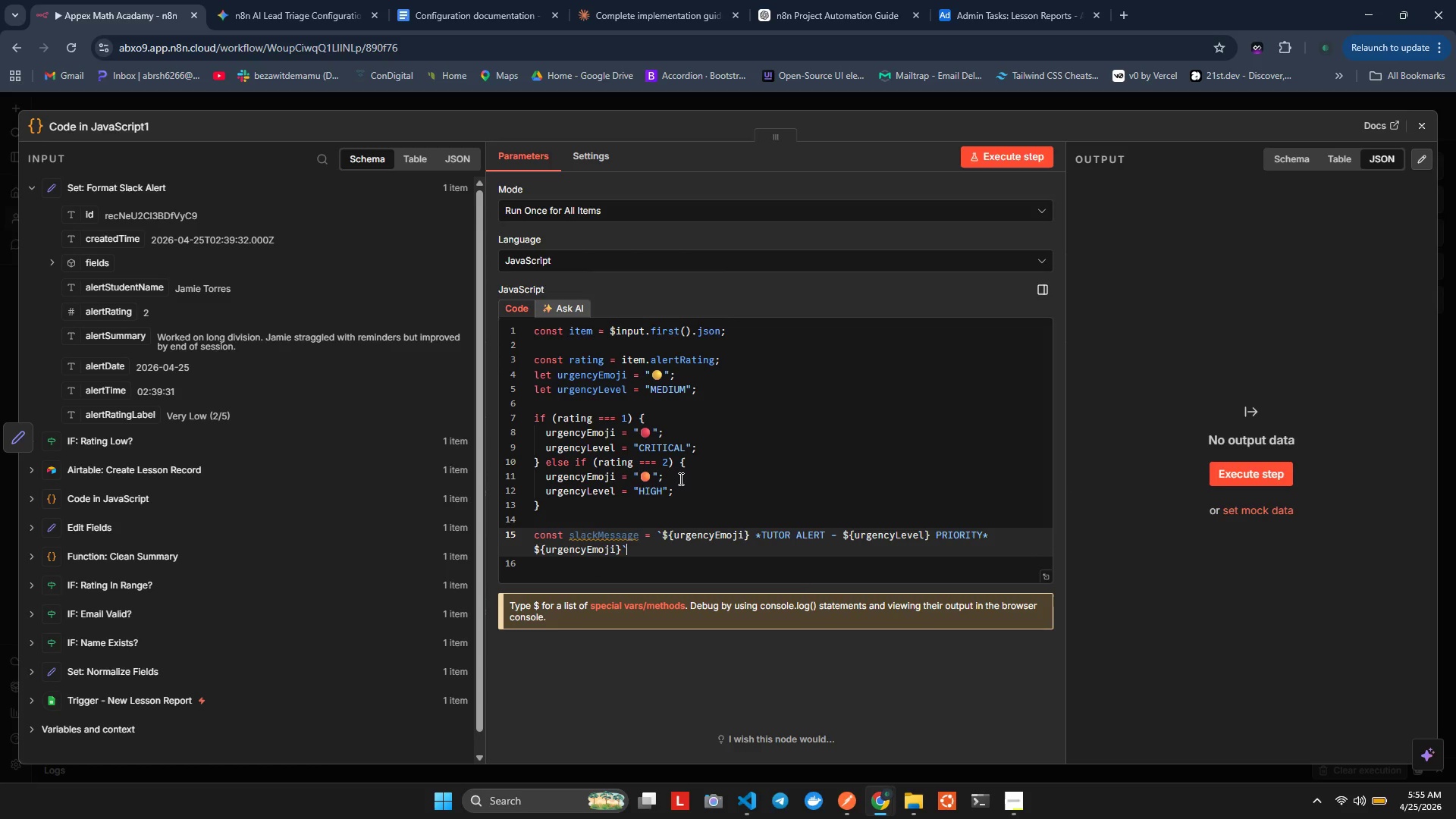 
key(ArrowLeft)
 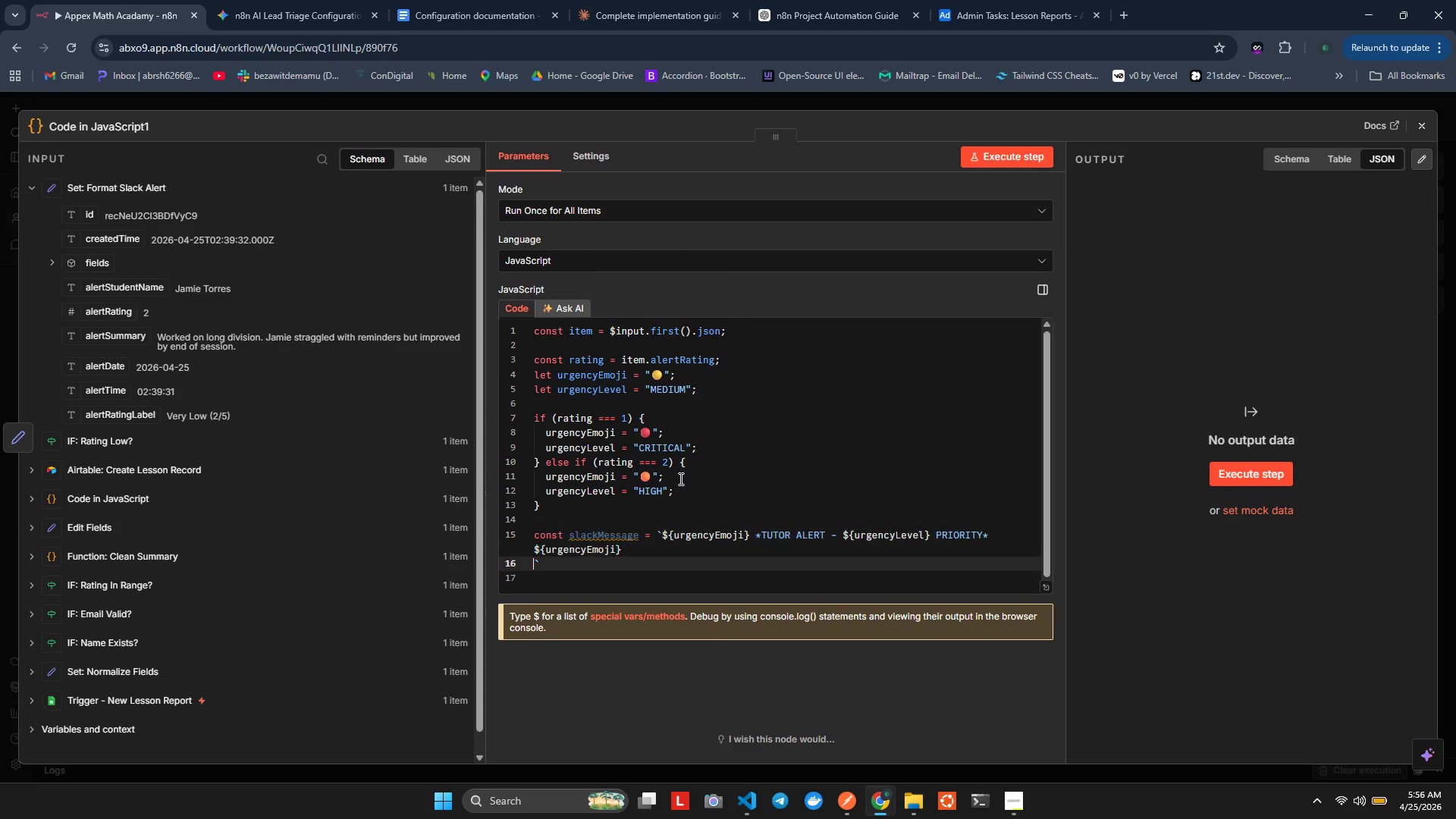 
key(Enter)
 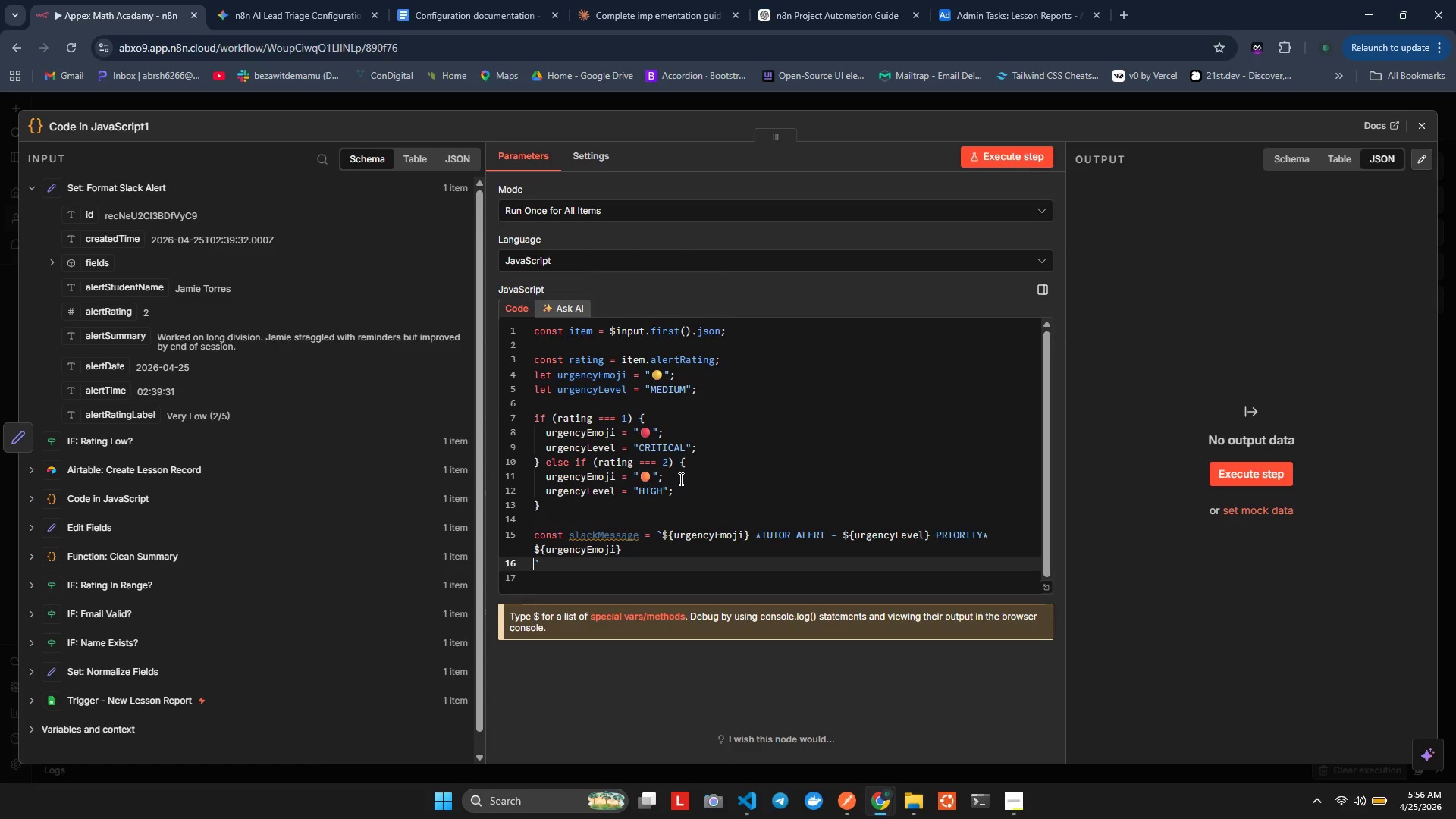 
key(Enter)
 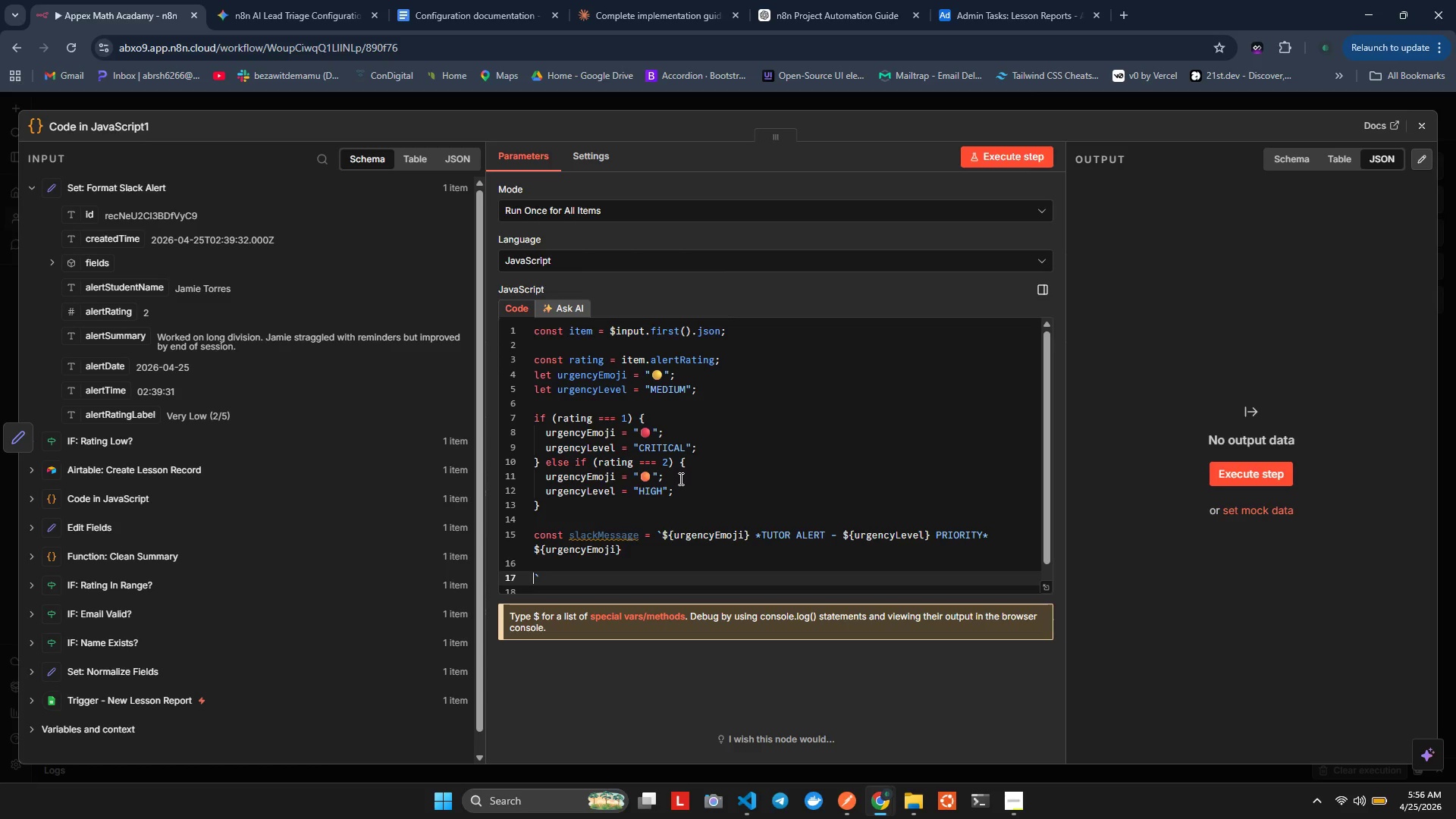 
key(Enter)
 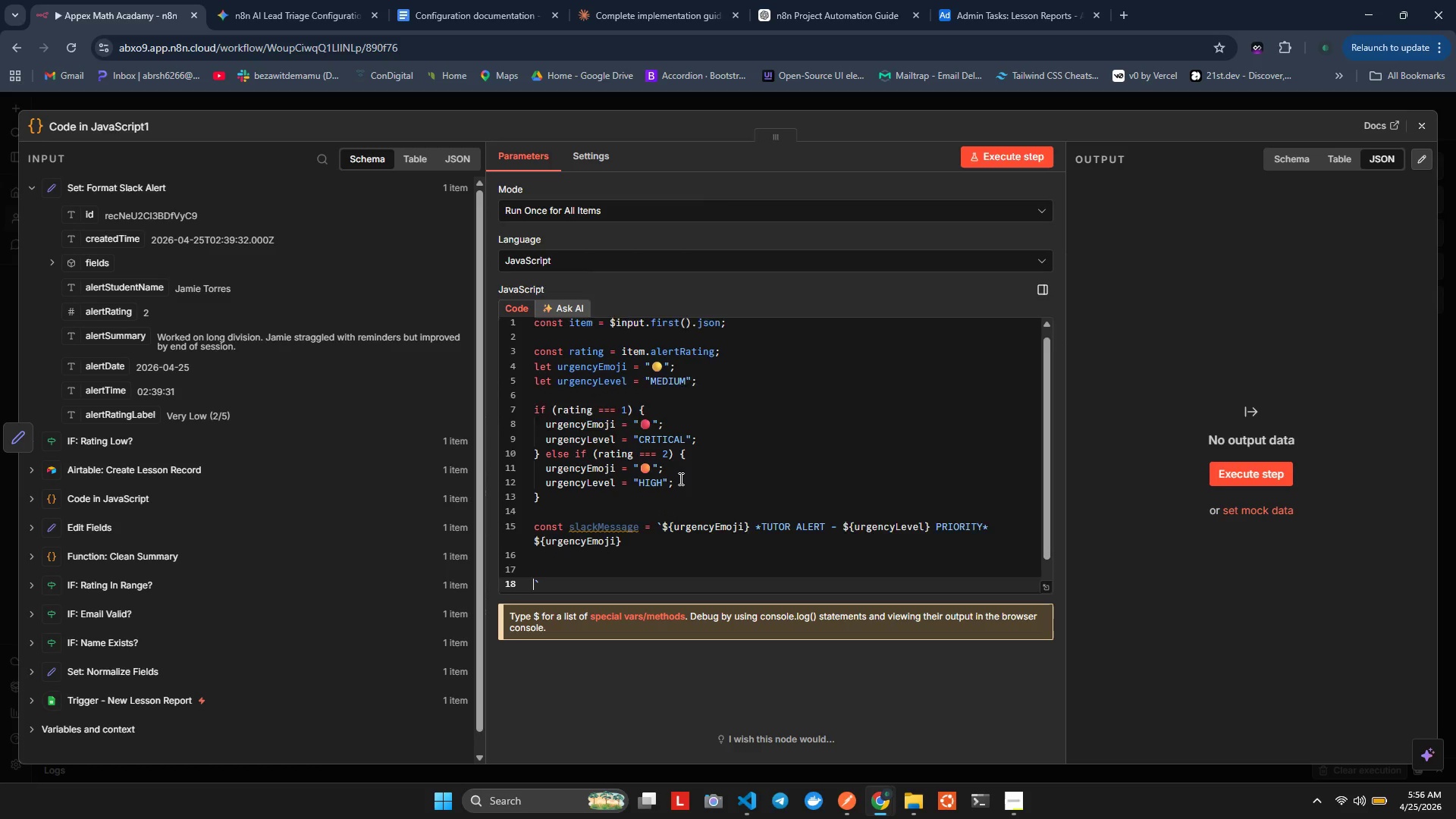 
key(Enter)
 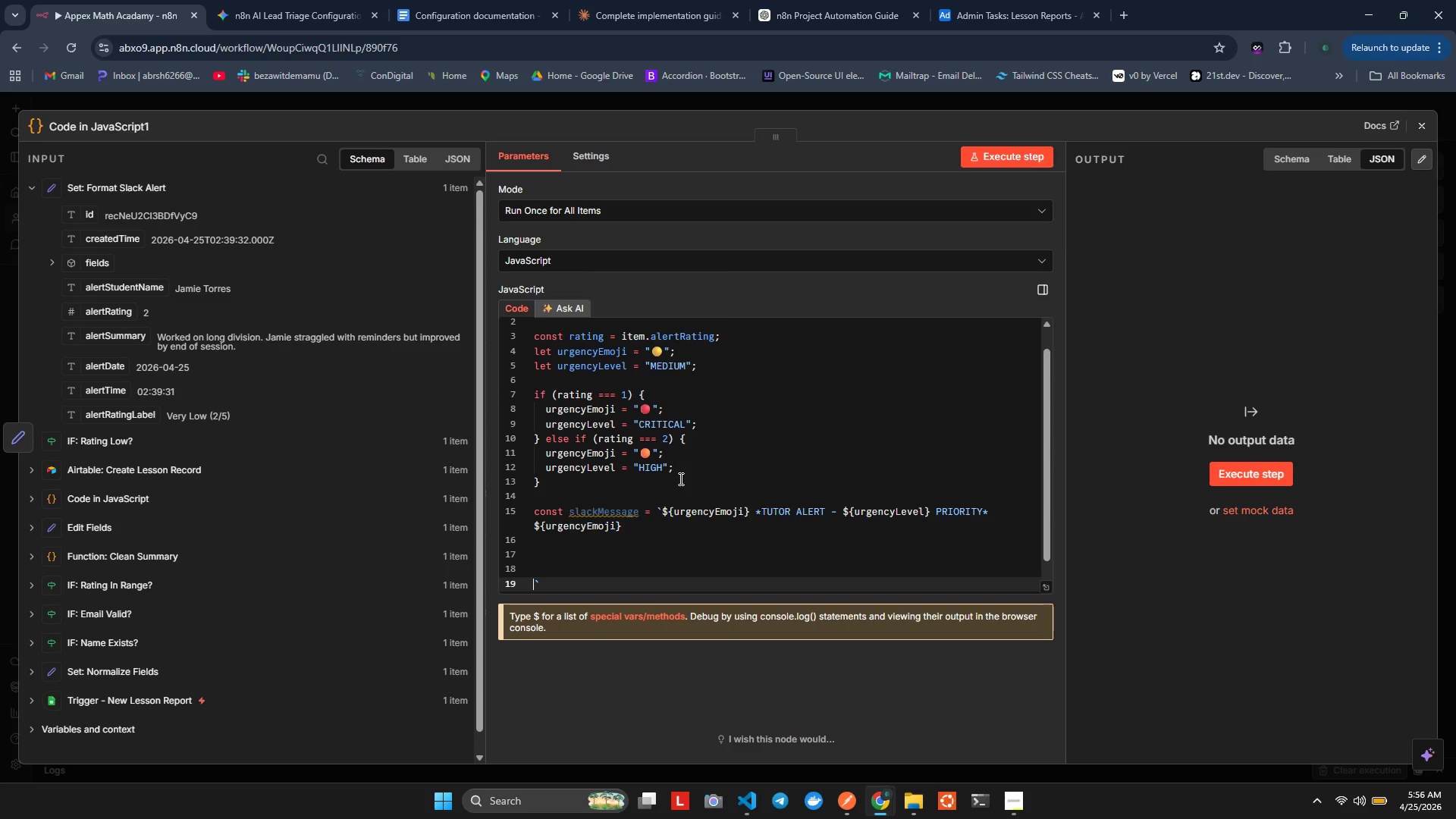 
key(ArrowUp)
 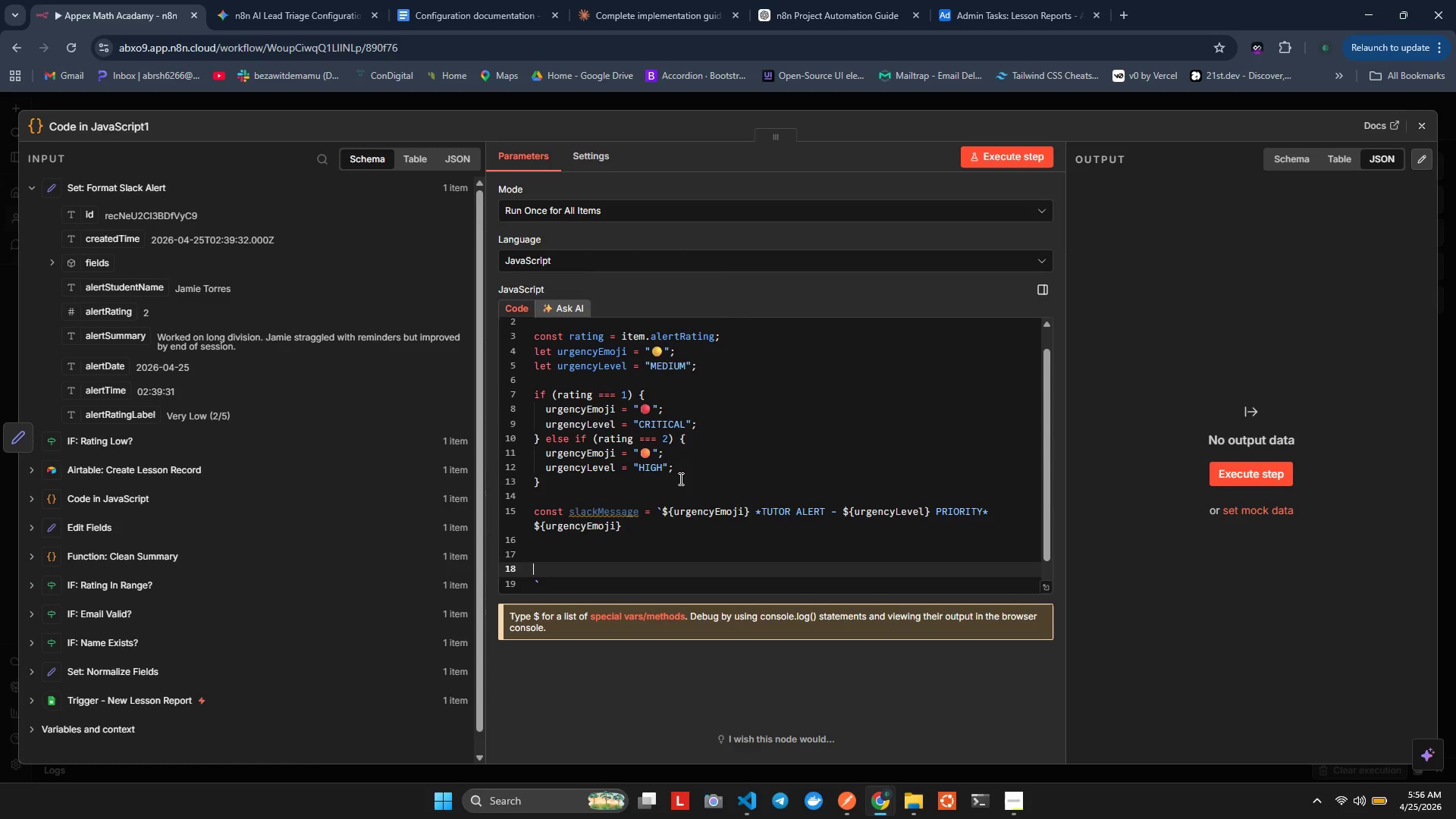 
key(ArrowUp)
 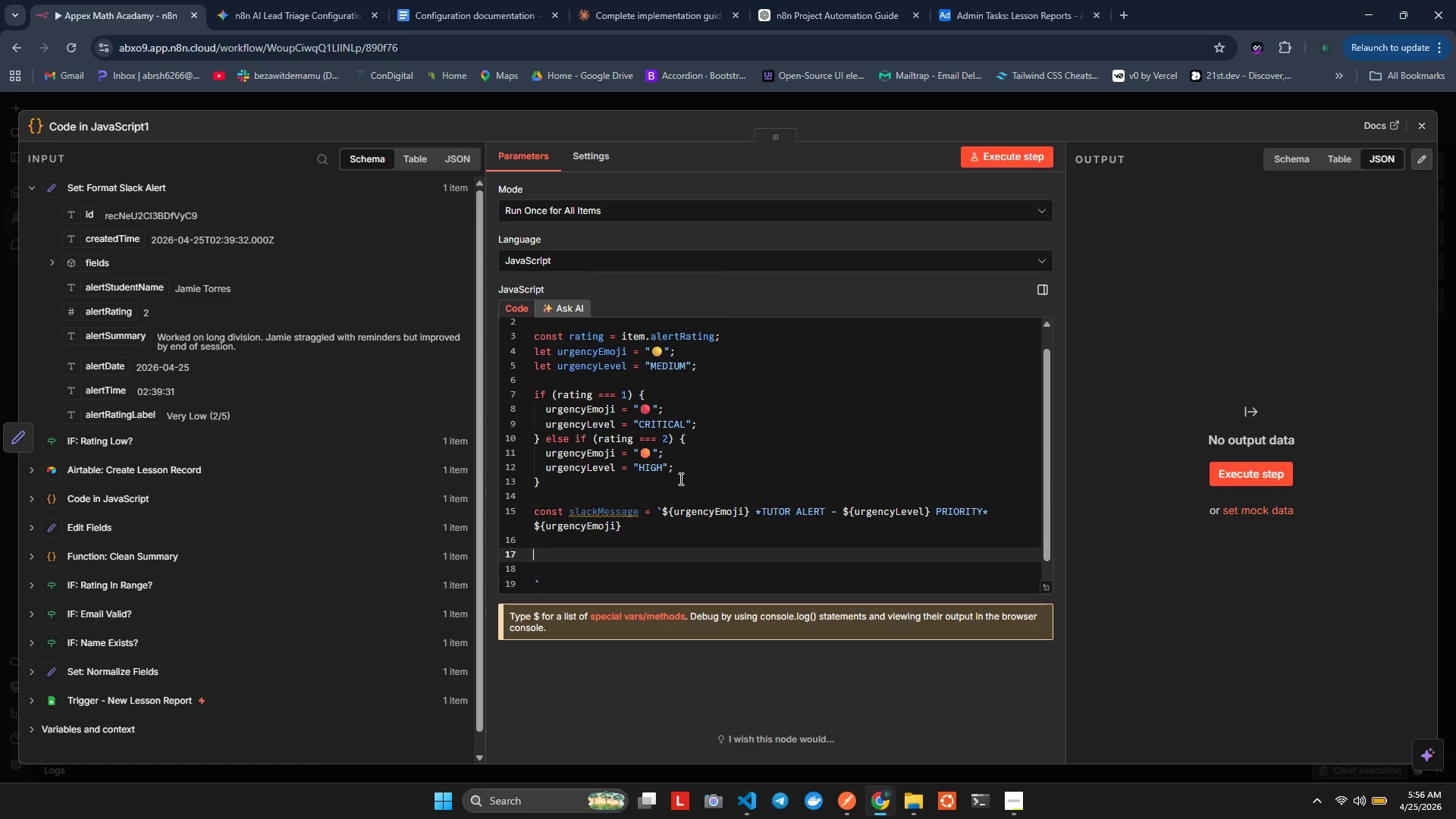 
key(ArrowUp)
 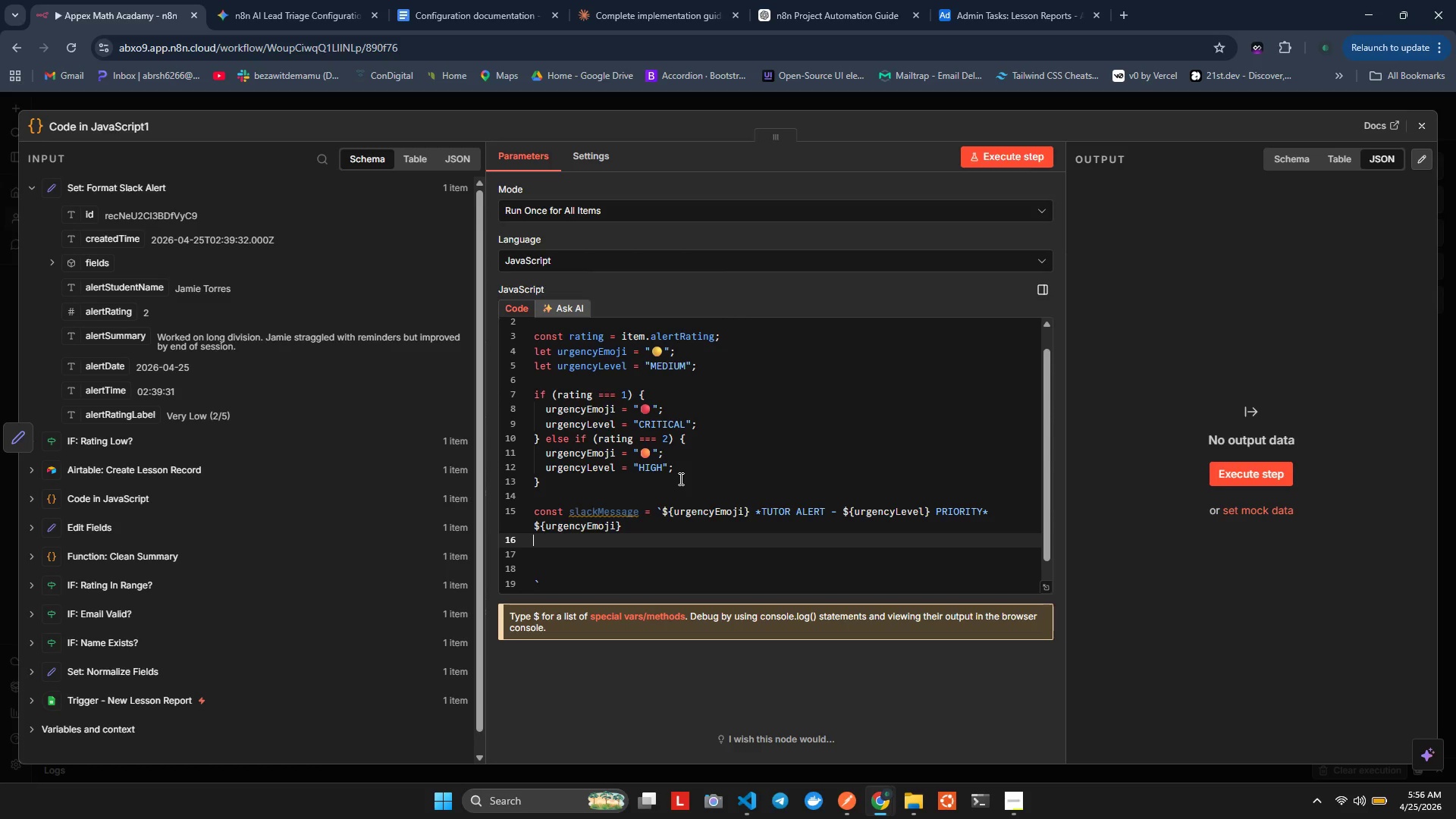 
type(*Student )
key(Backspace)
type(:)
 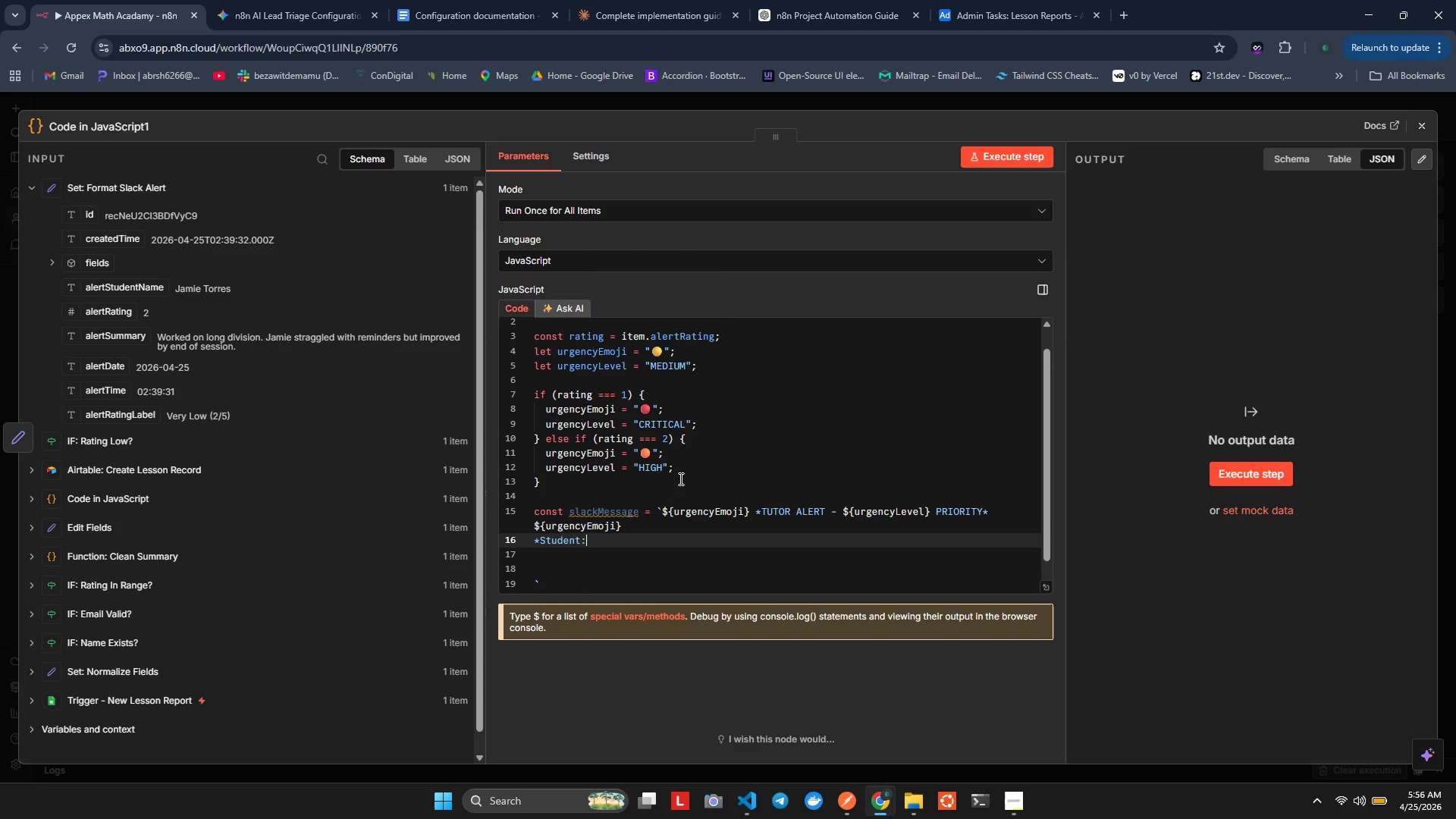 
key(Shift+8)
 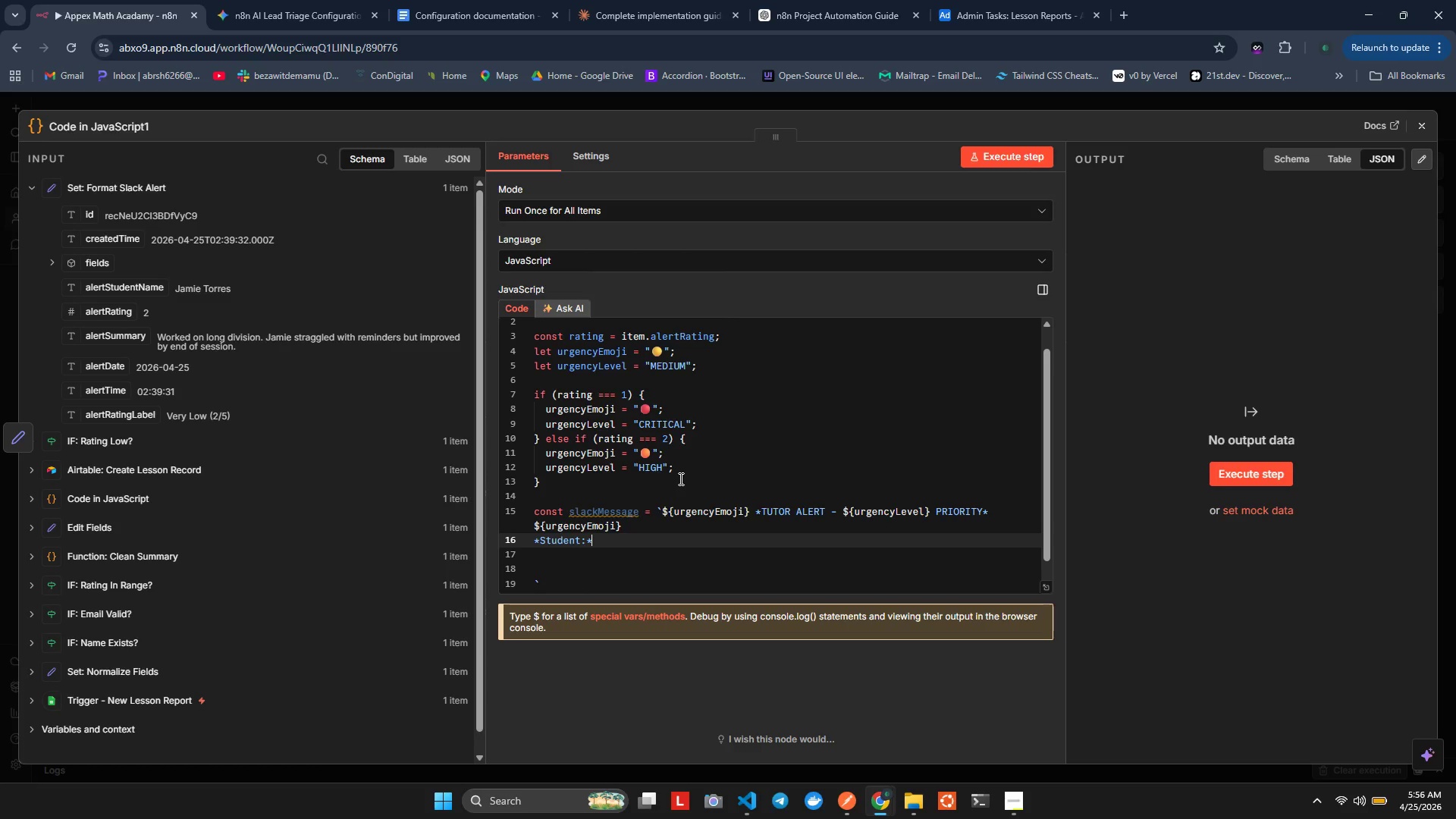 
key(Shift+4)
 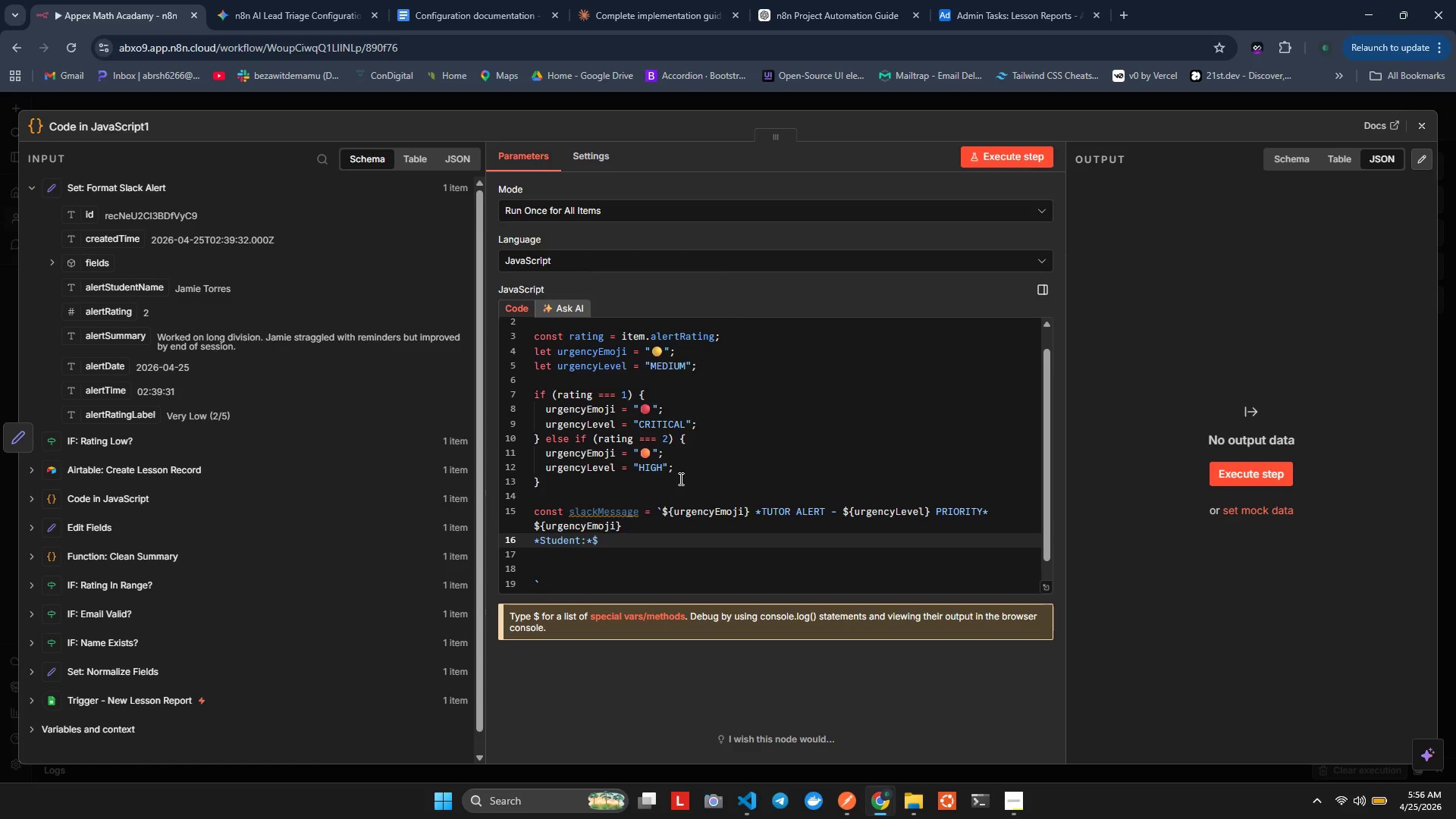 
key(Shift+BracketLeft)
 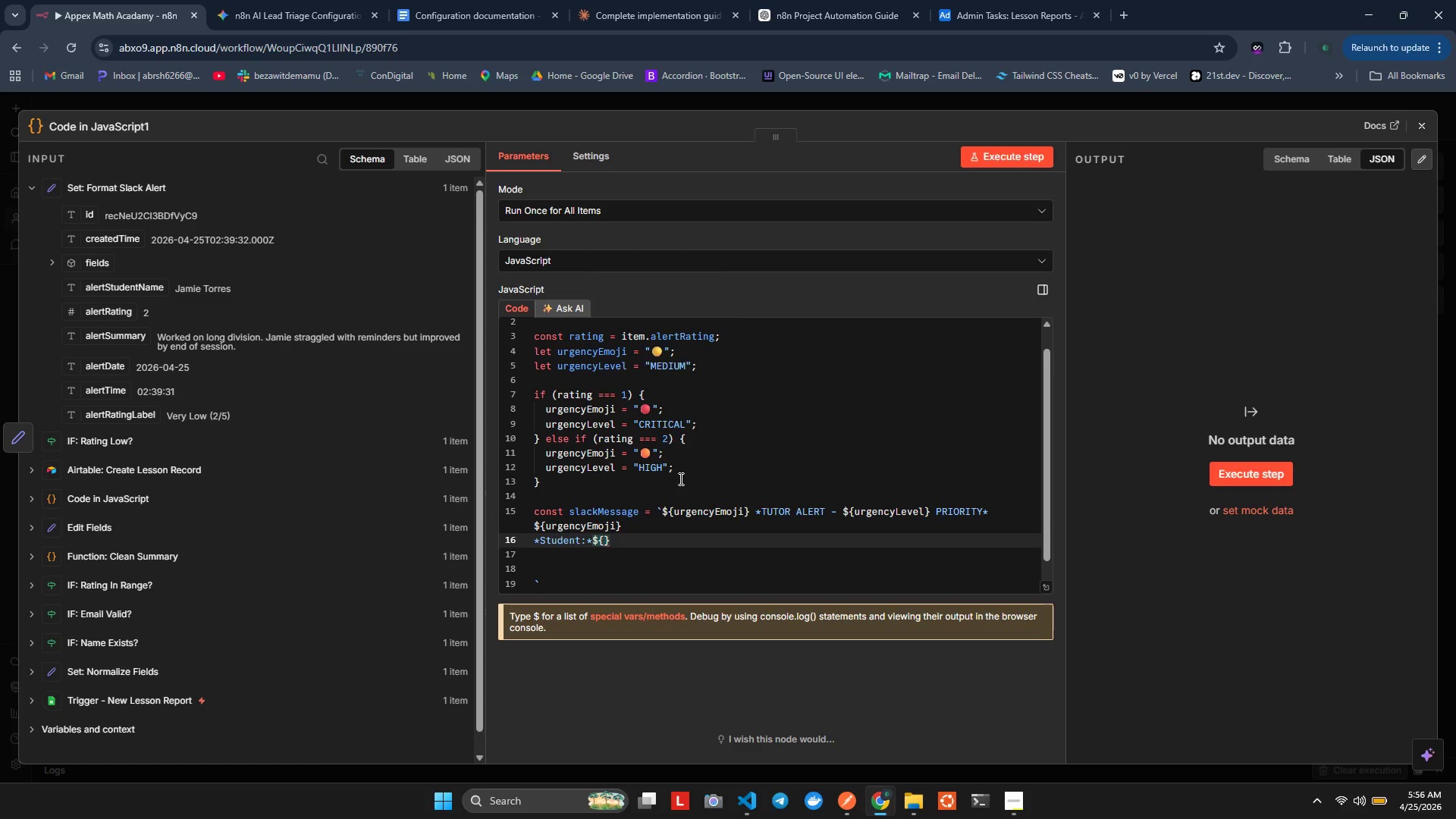 
wait(7.88)
 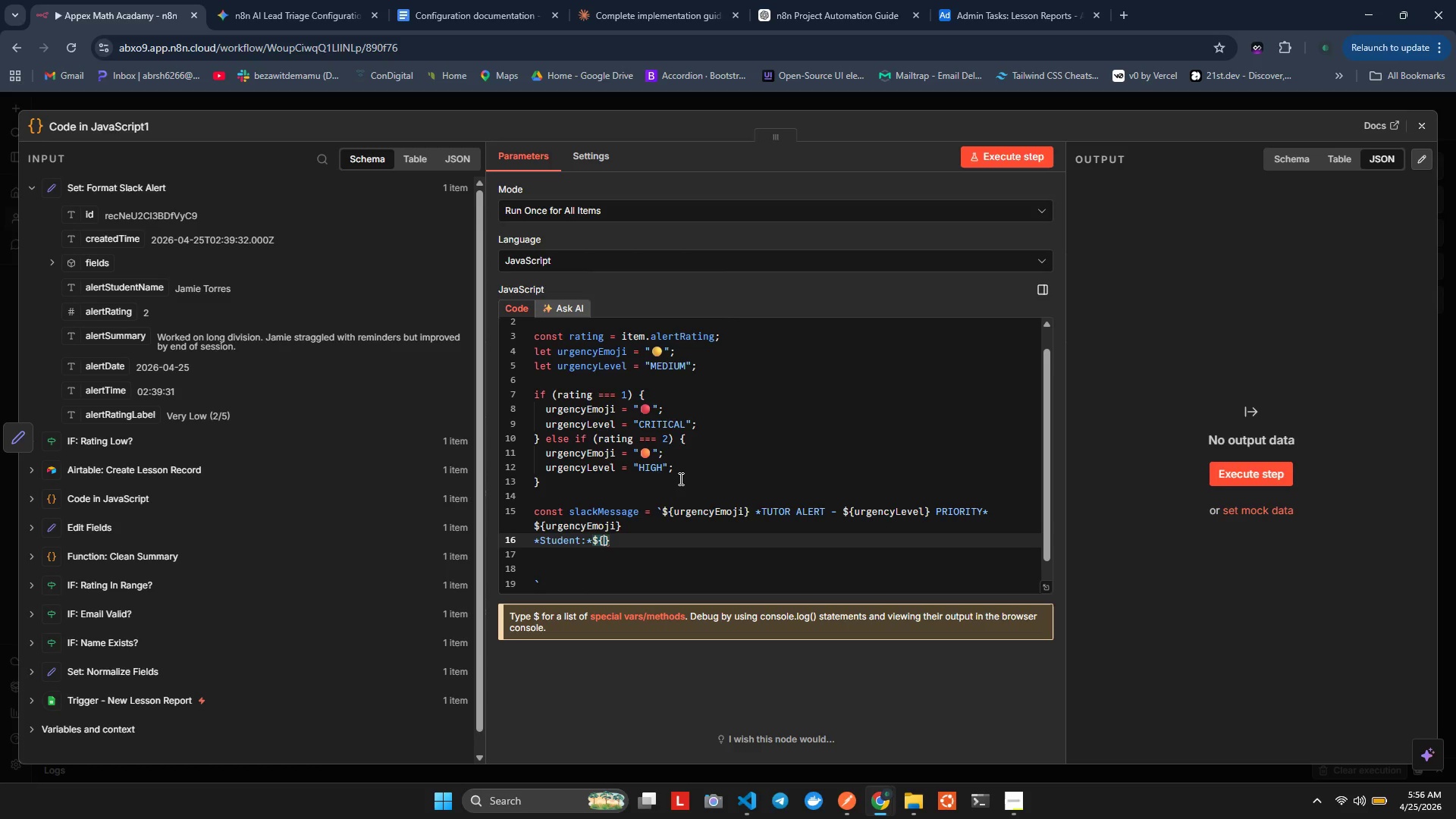 
key(Control+Shift+ControlRight)
 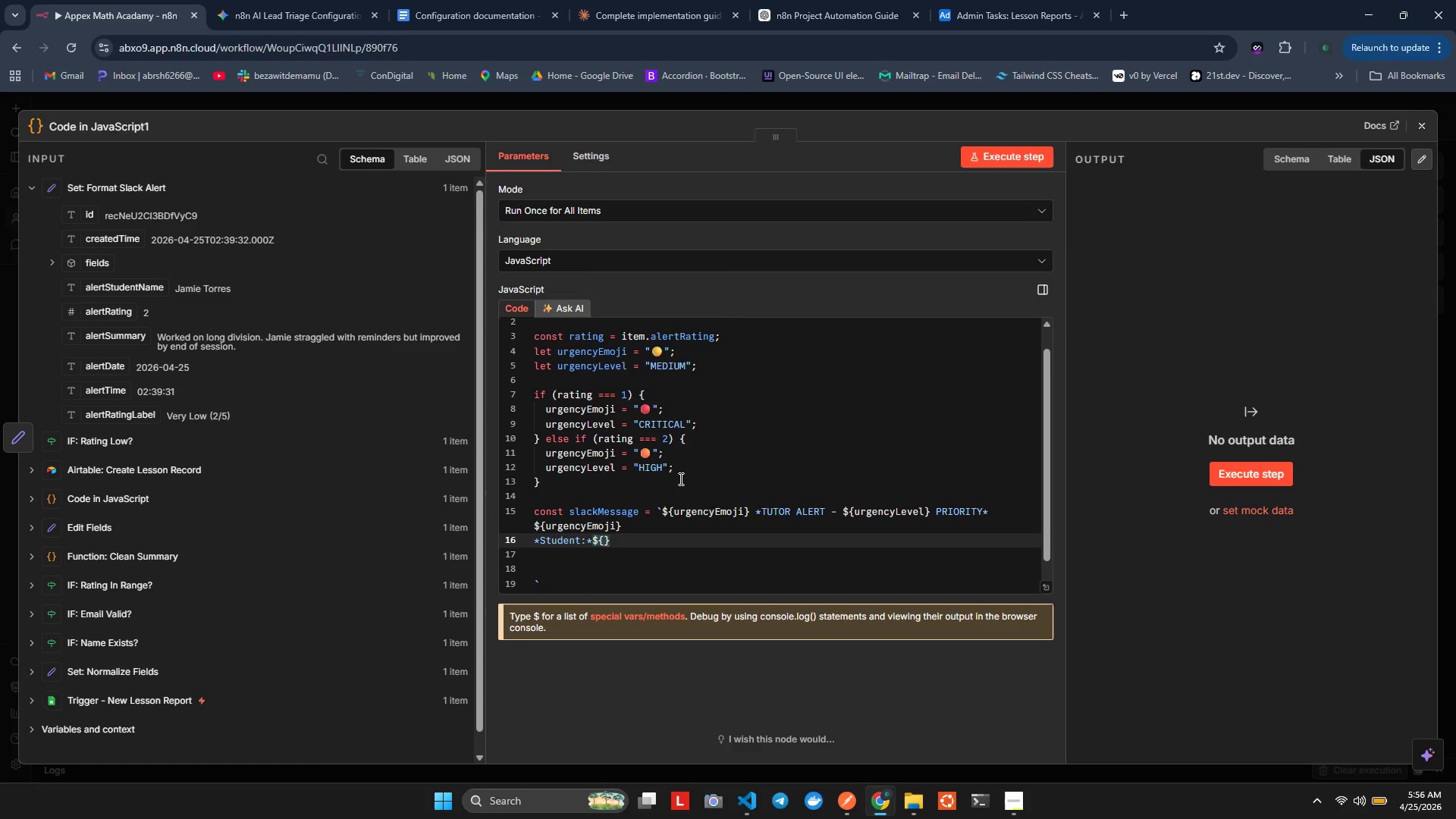 
key(Control+Shift+ControlRight)
 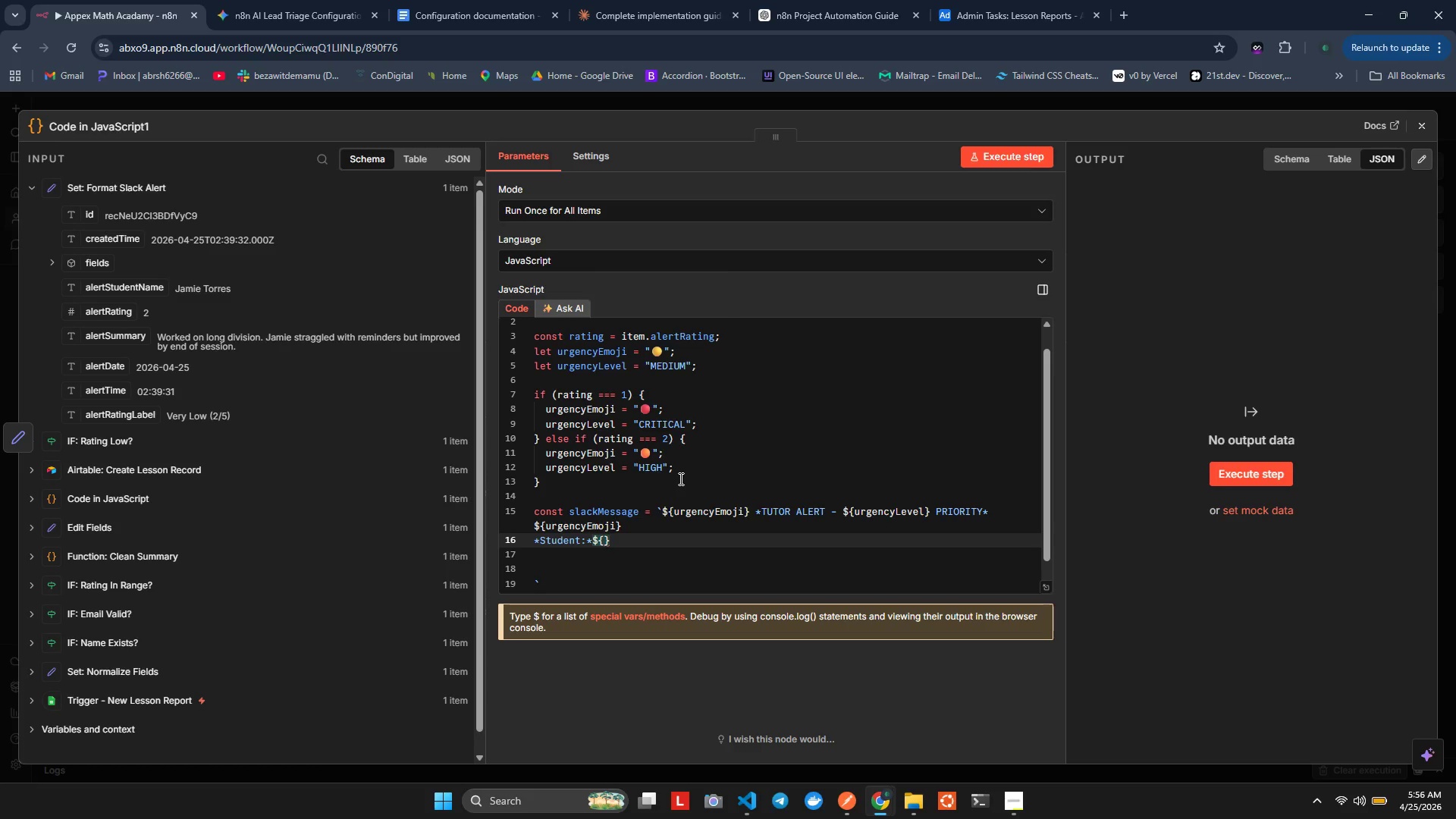 
key(Shift+ArrowLeft)
 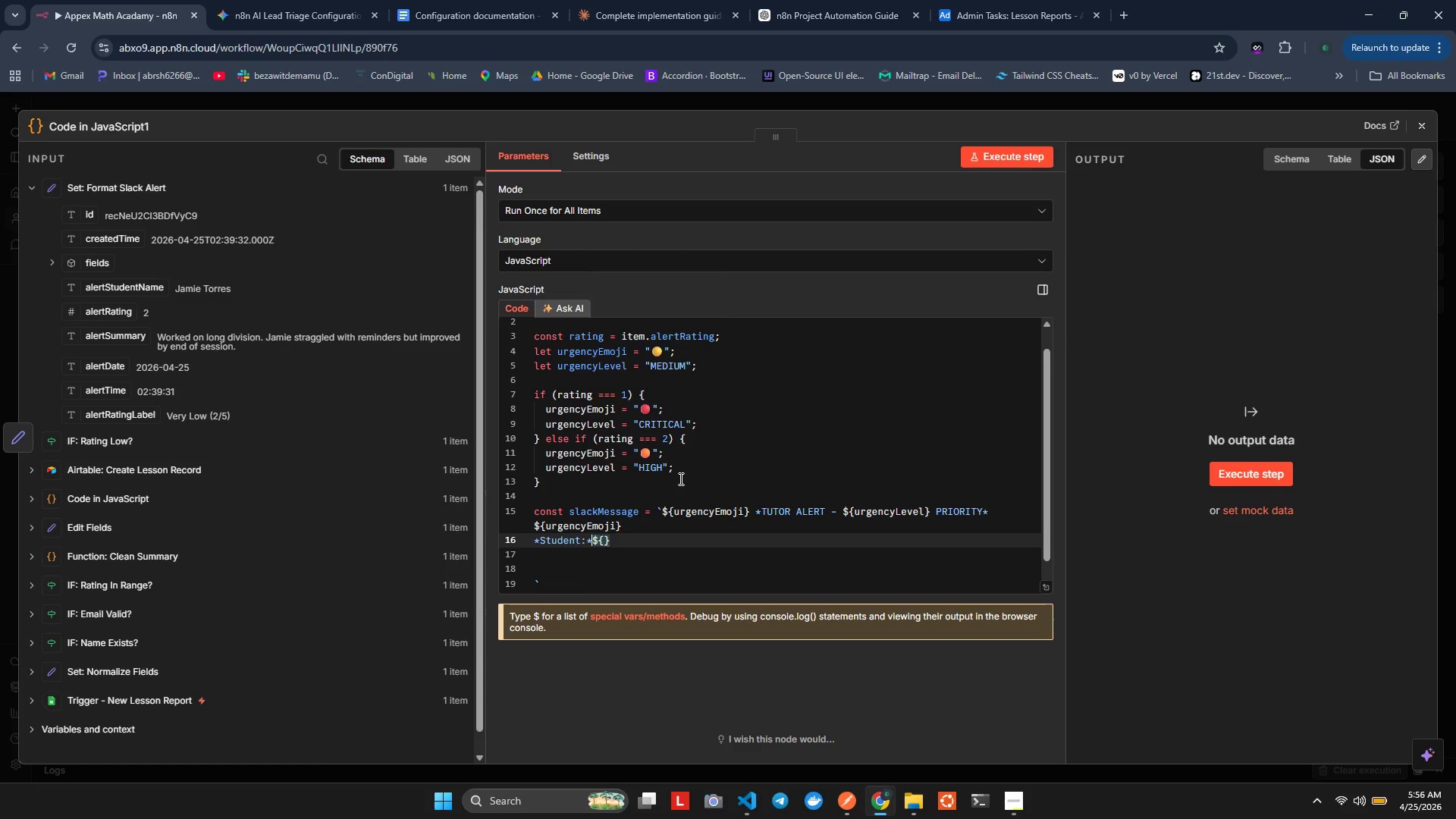 
key(Shift+ArrowLeft)
 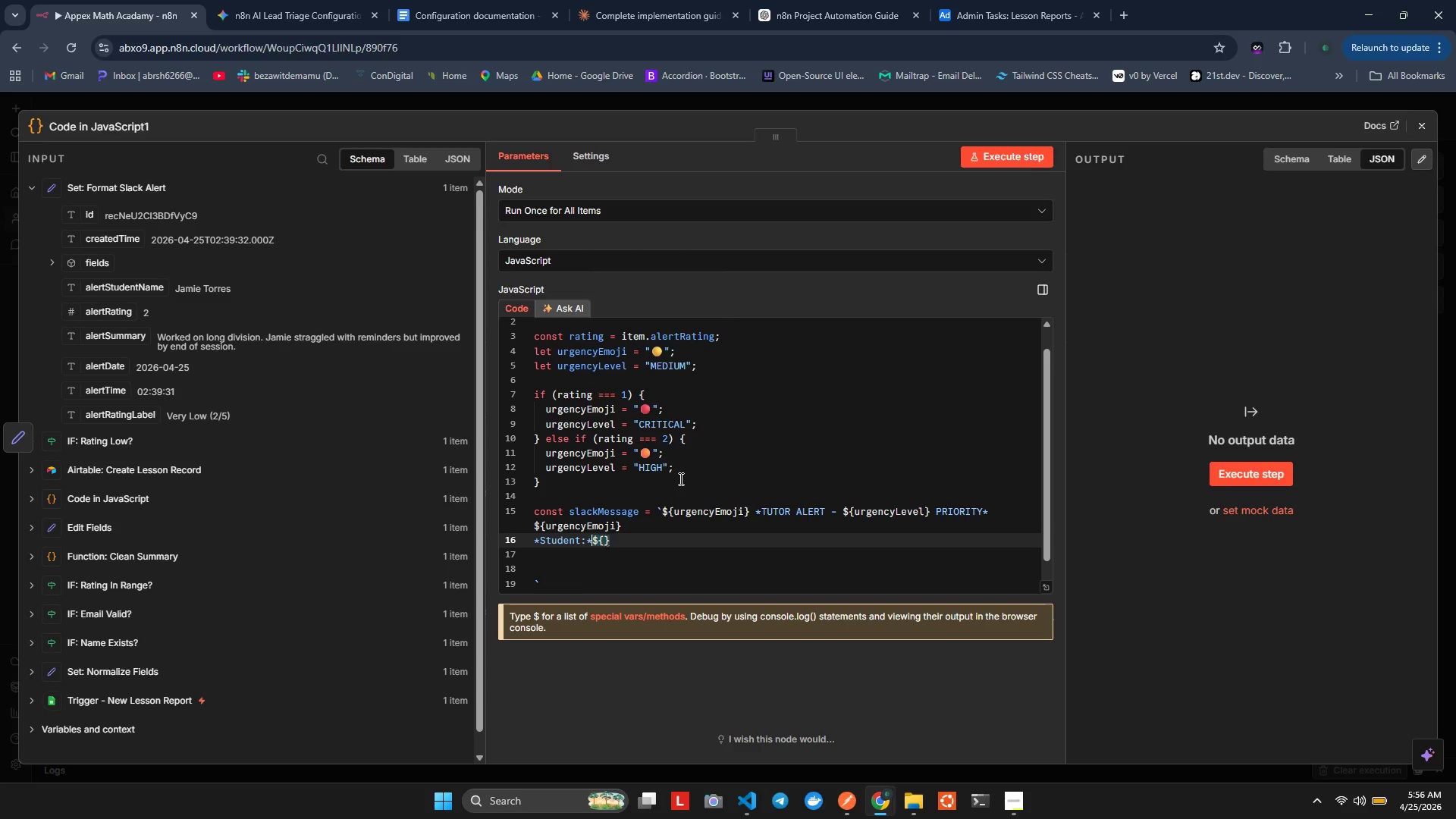 
key(Shift+Space)
 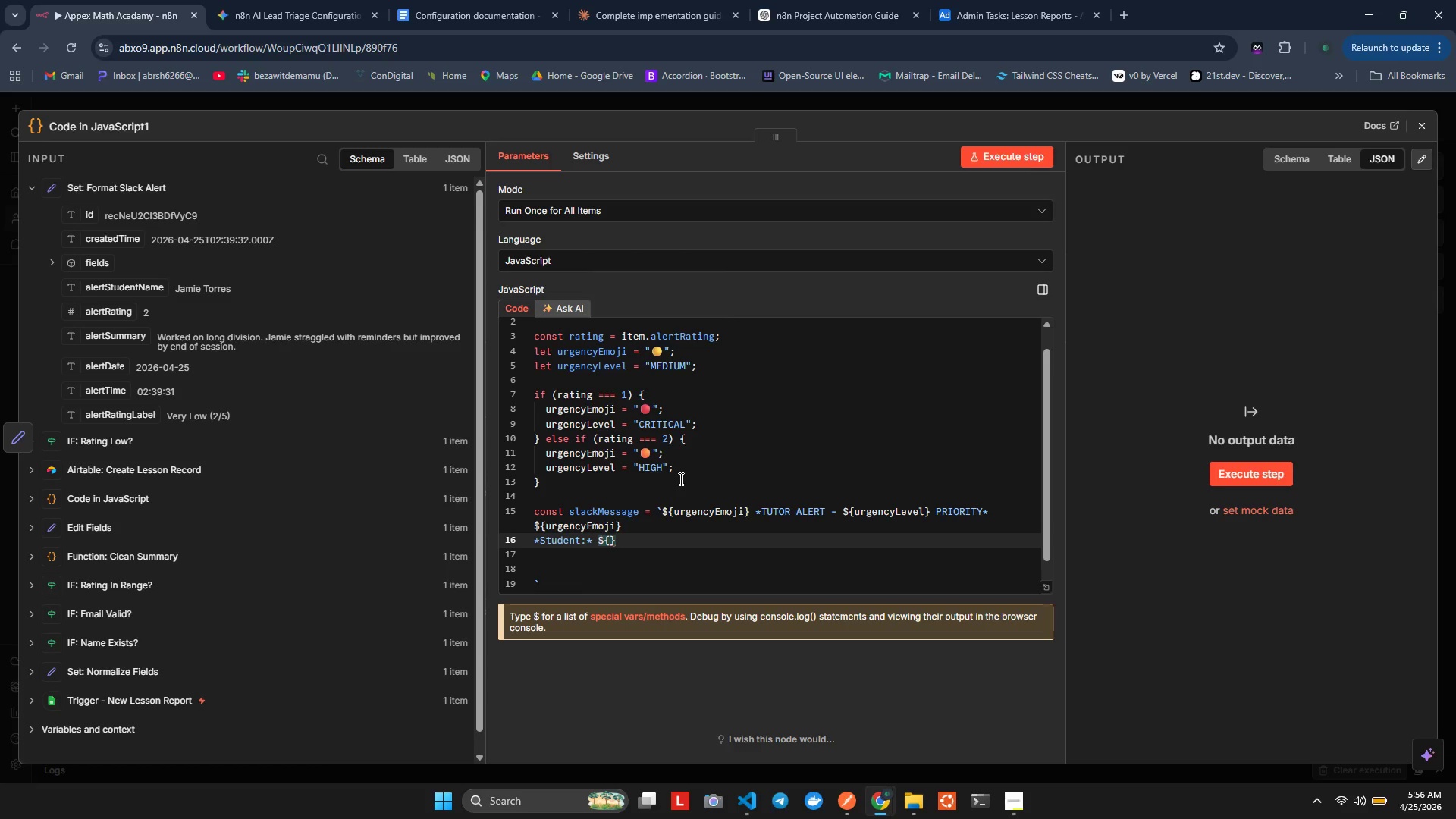 
key(Shift+ArrowRight)
 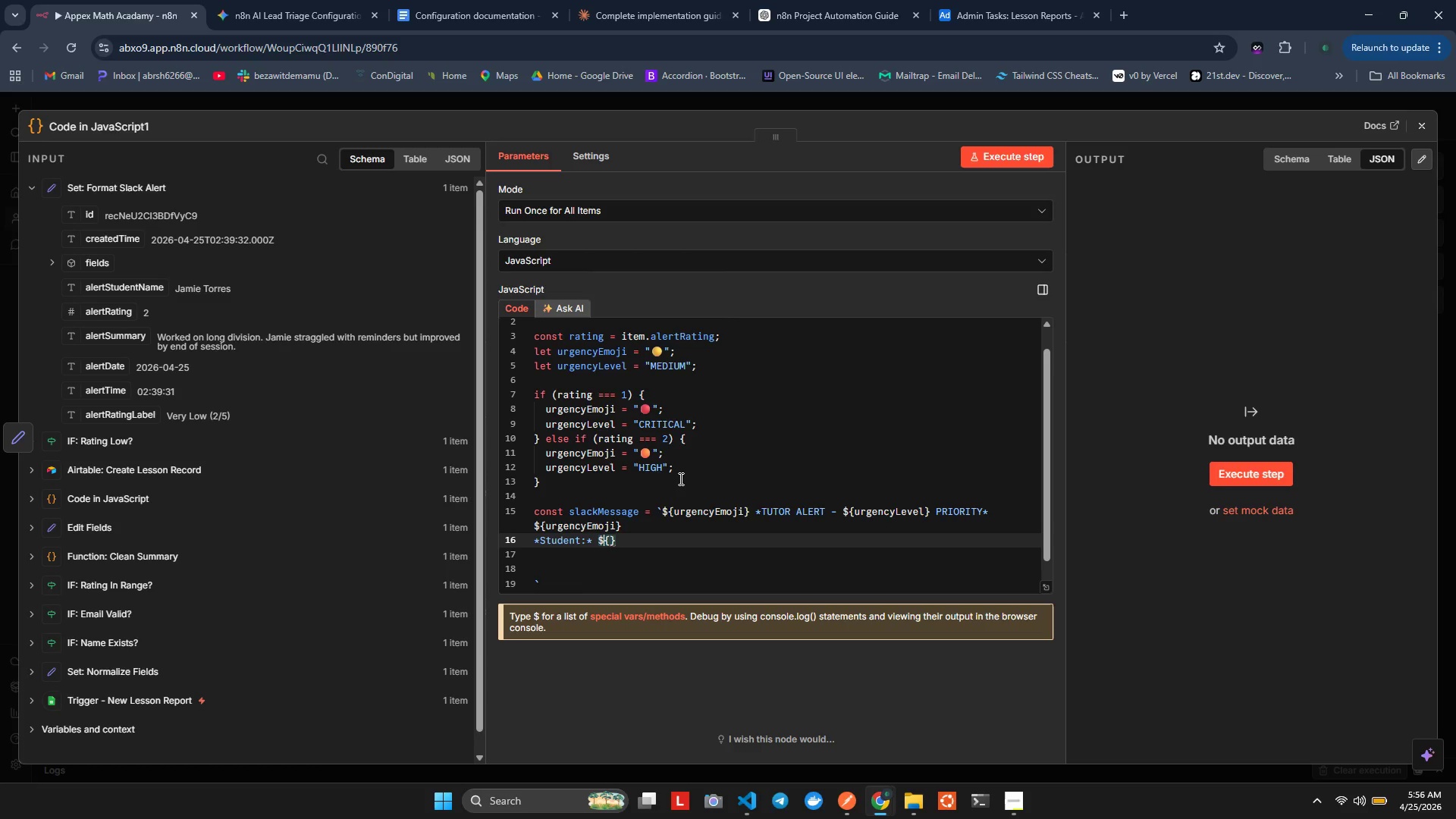 
key(Shift+ArrowRight)
 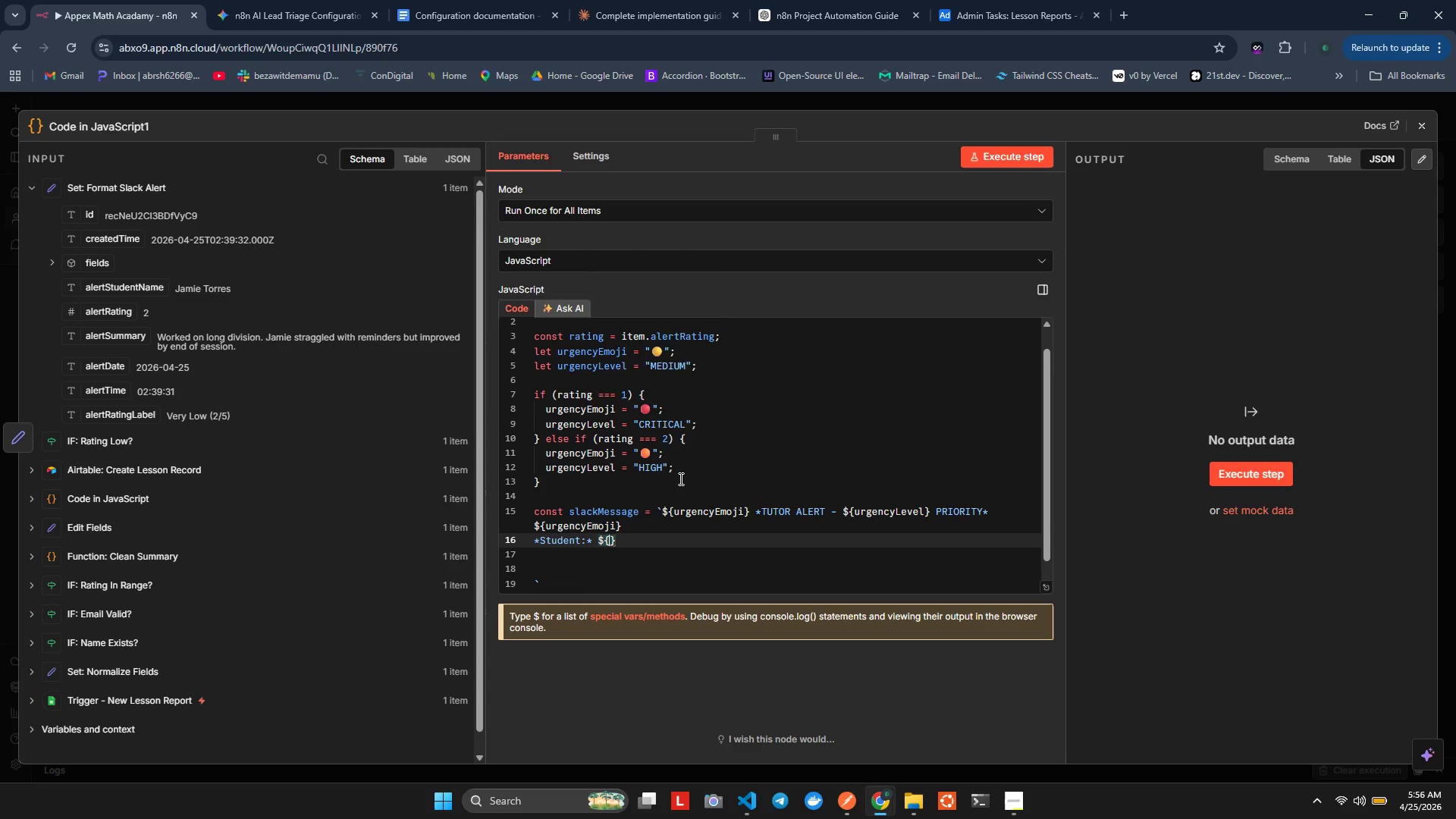 
hold_key(key=I, duration=0.61)
 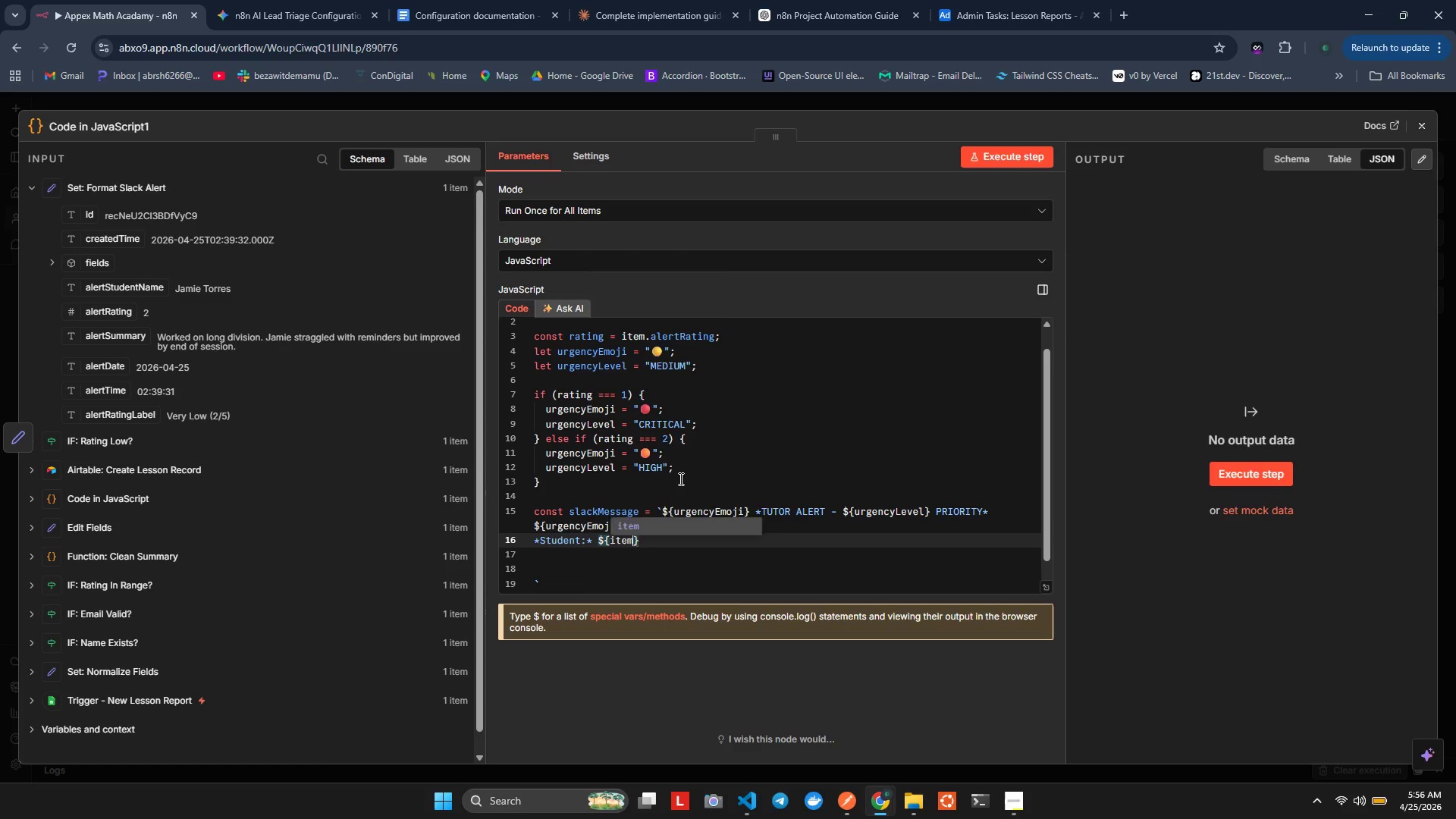 
type(TEM>A)
key(Backspace)
 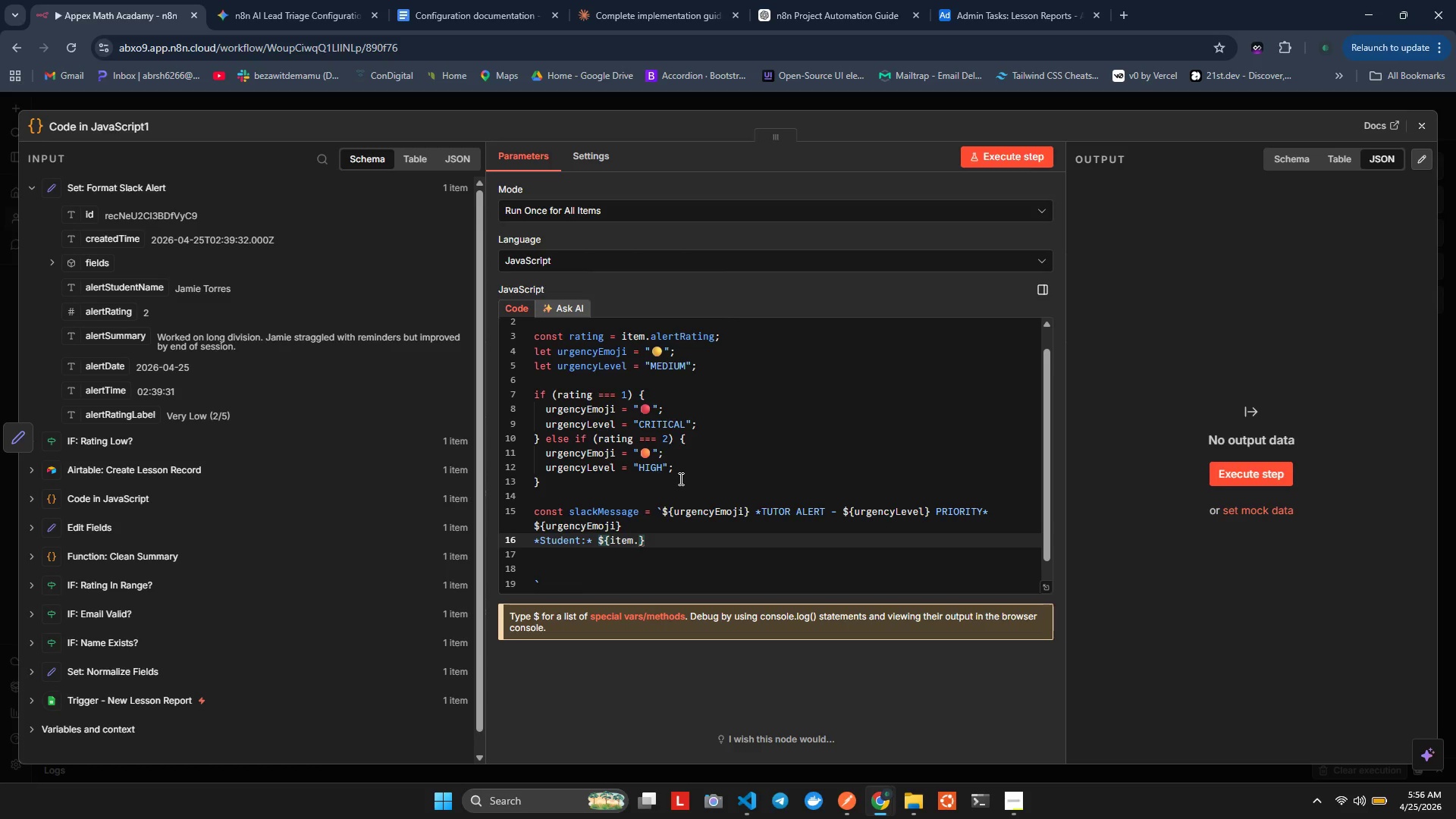 
type(ALERTStdenut)
key(Backspace)
key(Backspace)
type(tName)
 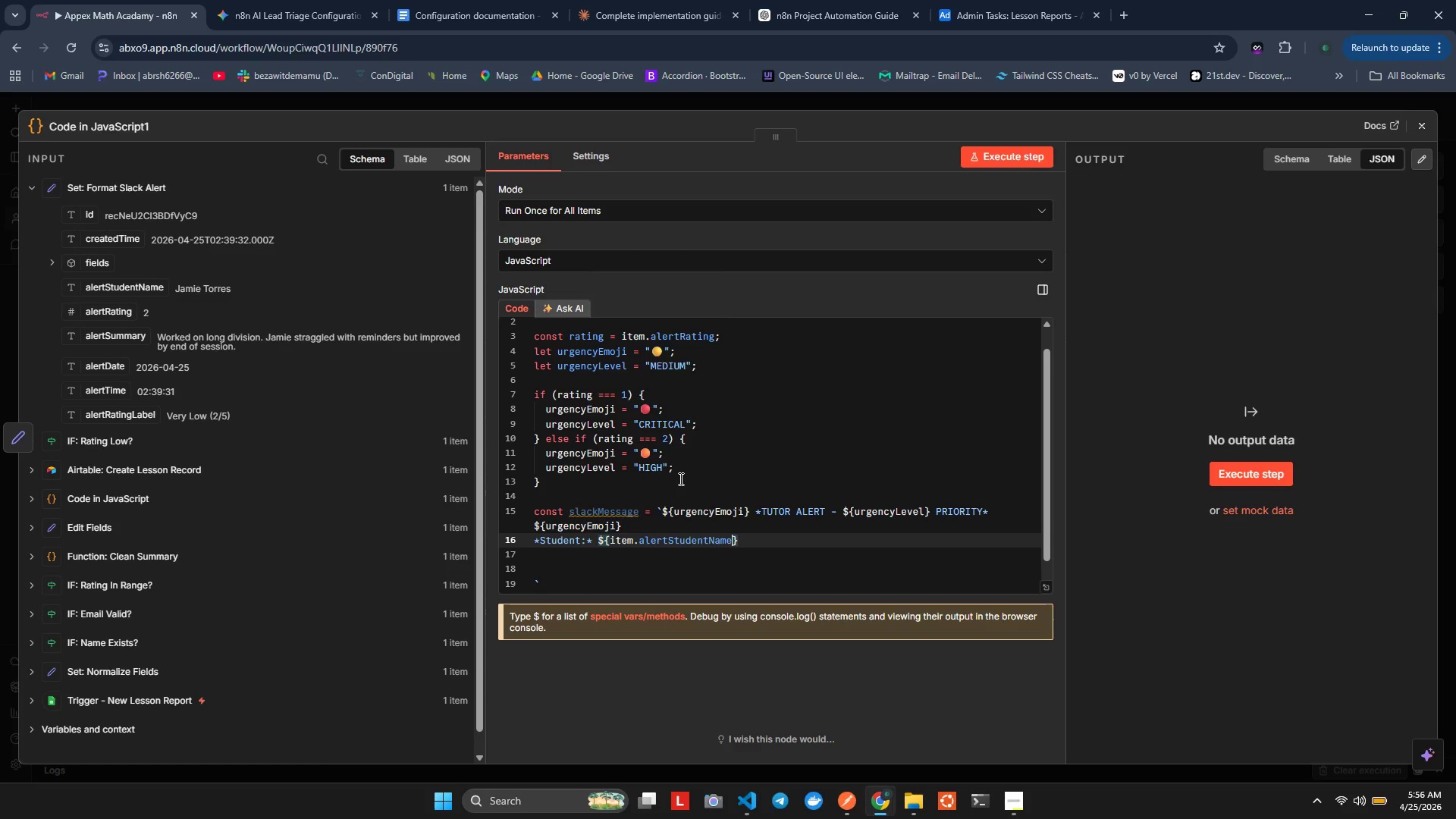 
key(ArrowRight)
 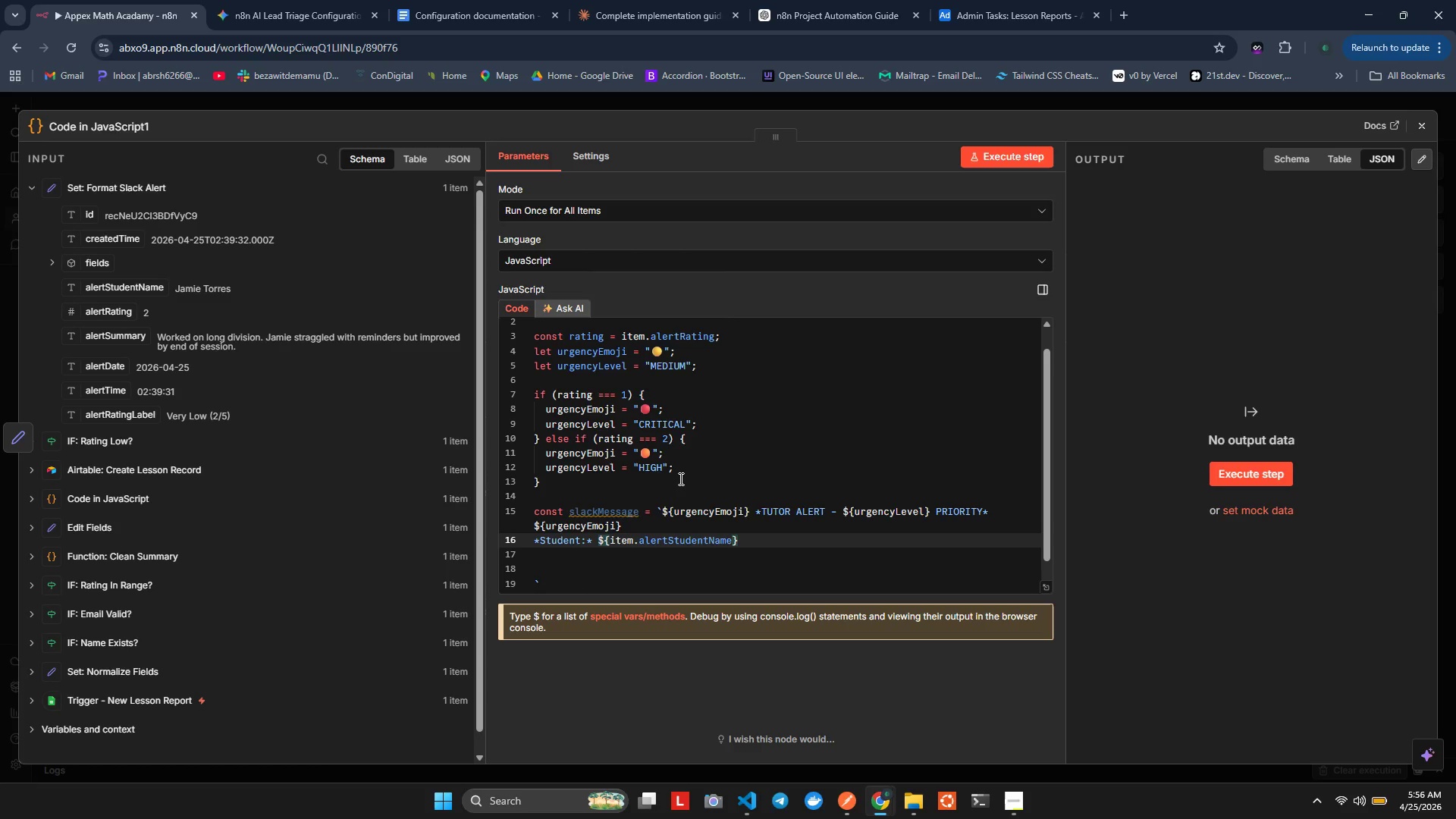 
key(Enter)
 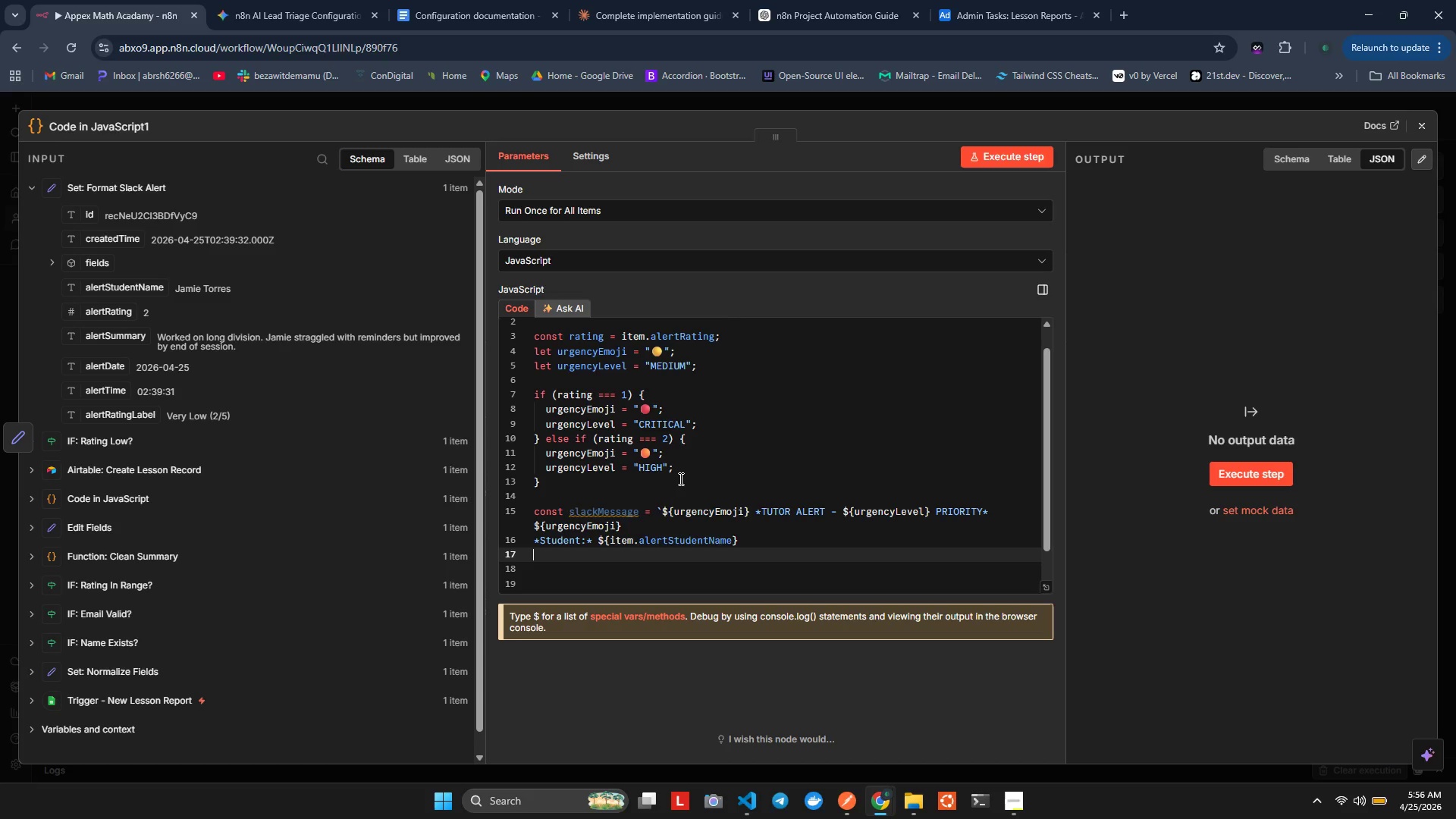 
key(Shift+8)
 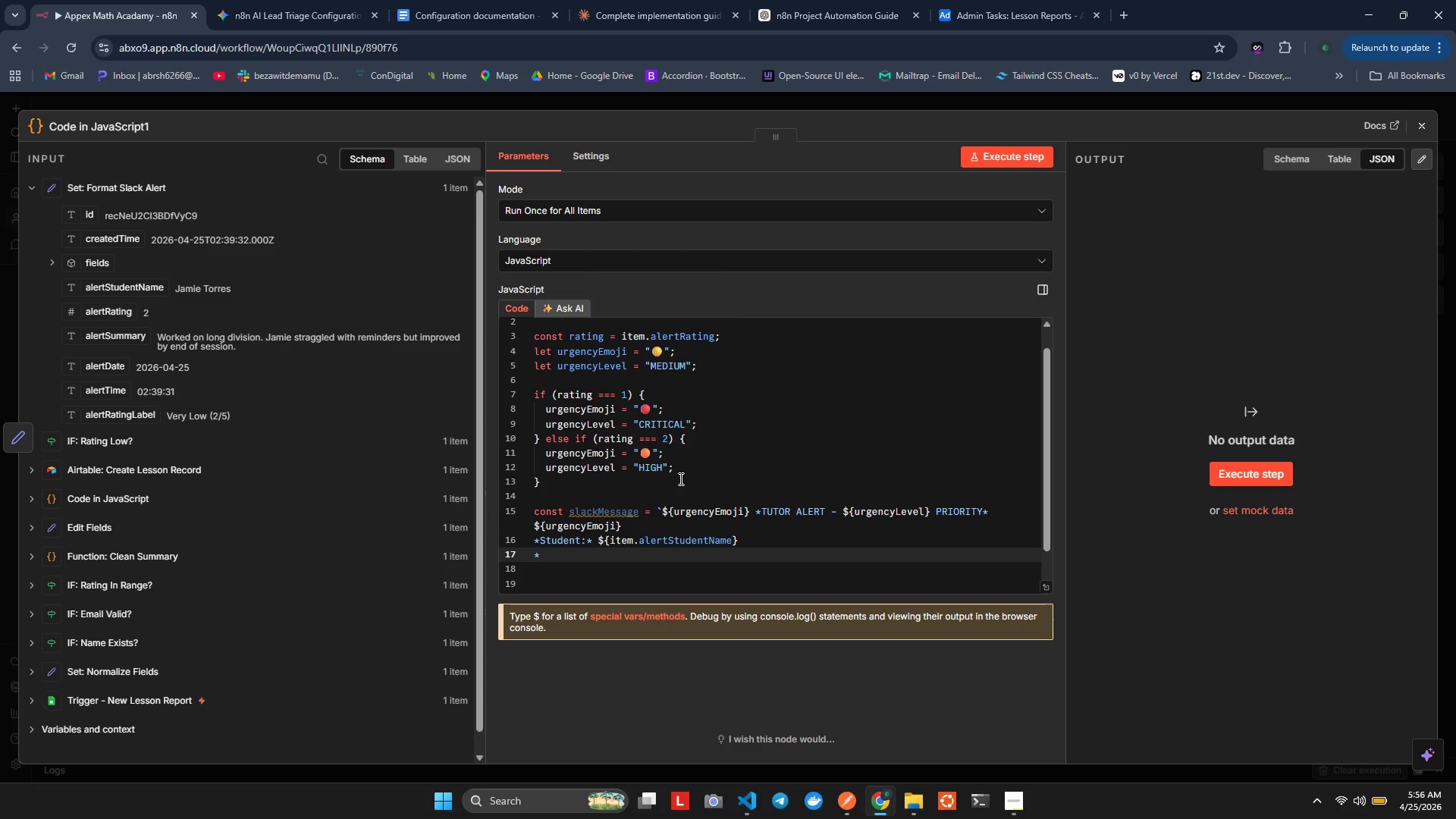 
wait(6.52)
 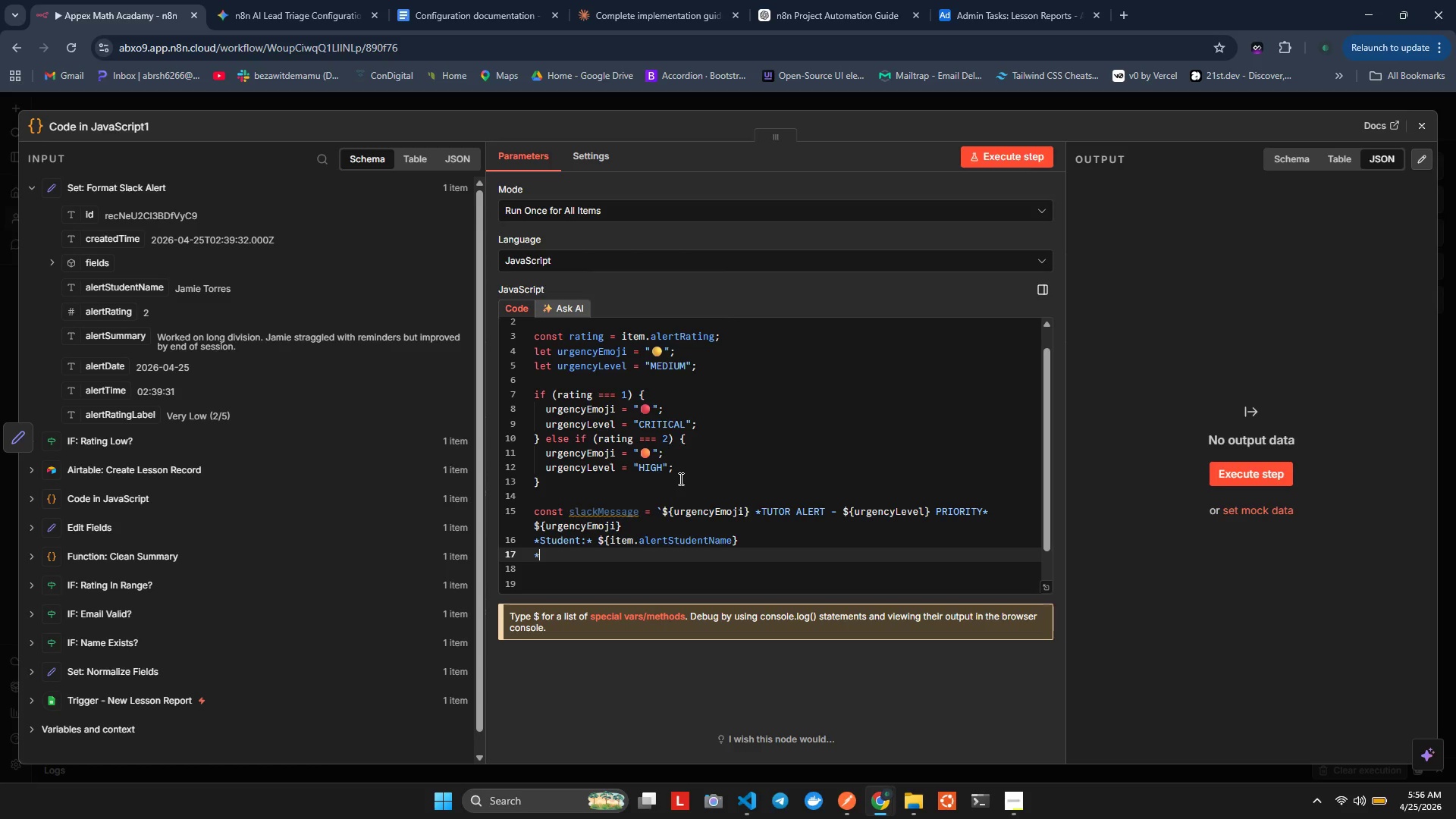 
type(Confidence Rating:* ${})
 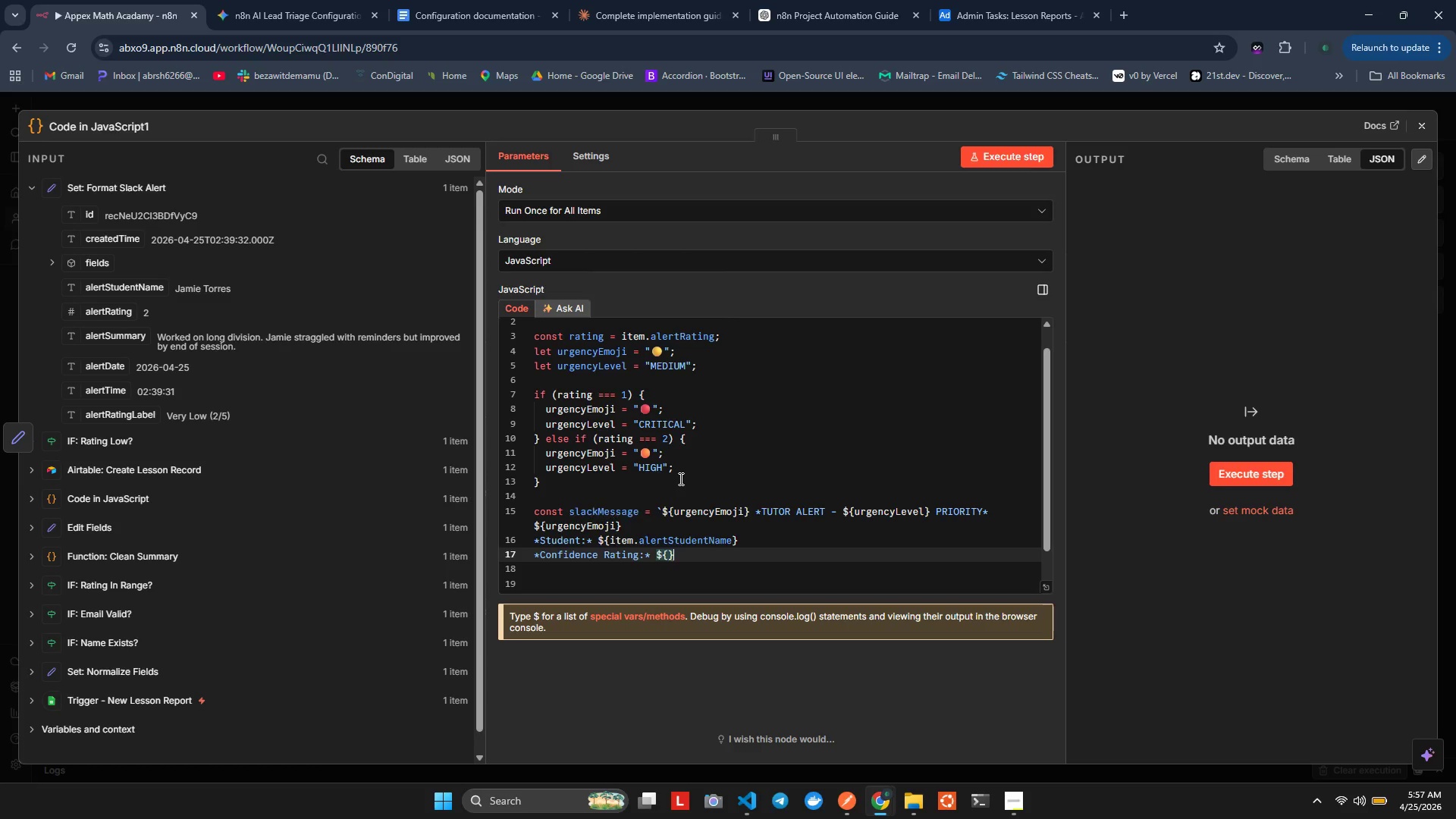 
key(ArrowLeft)
 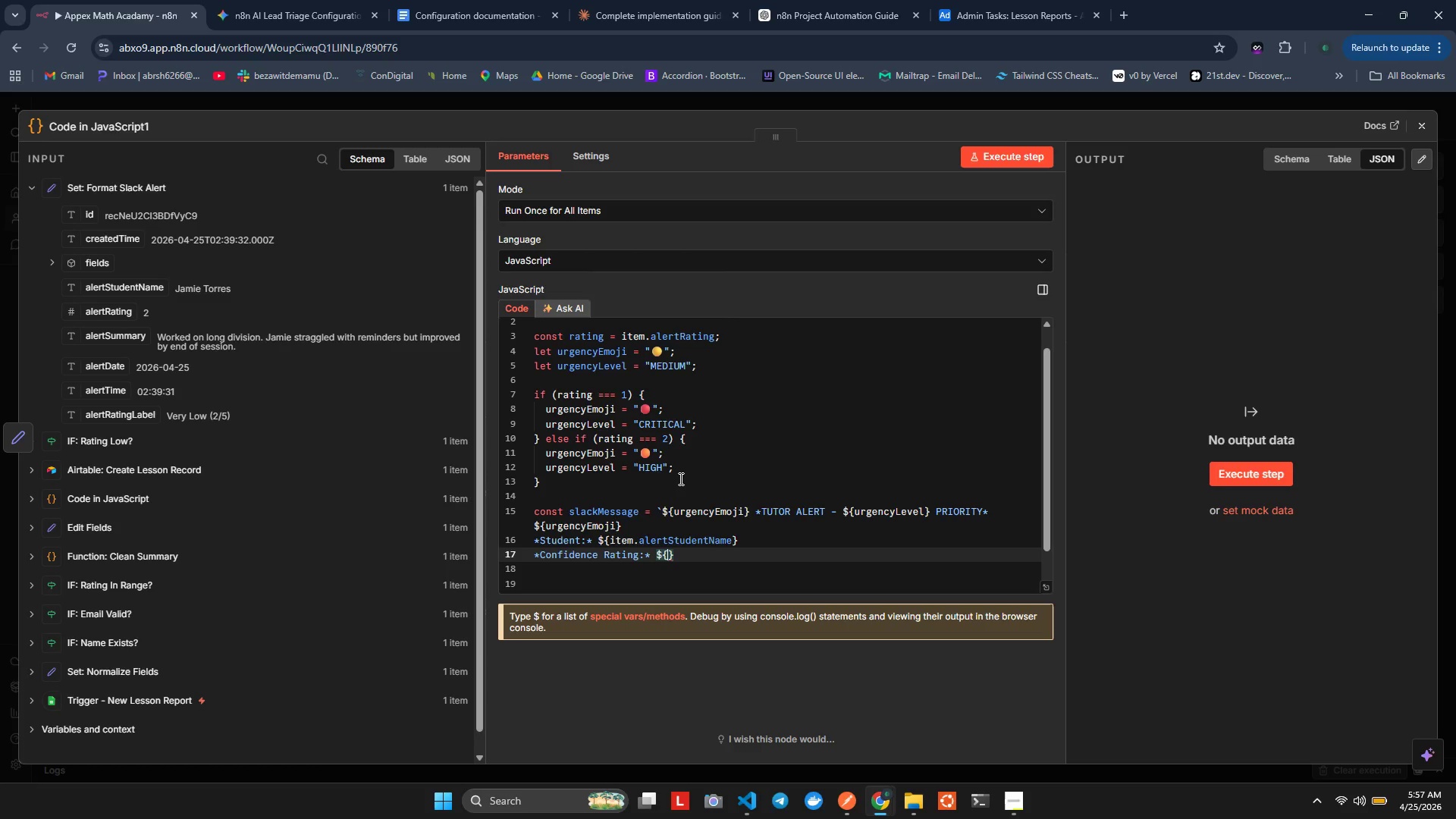 
hold_key(key=I, duration=0.52)
 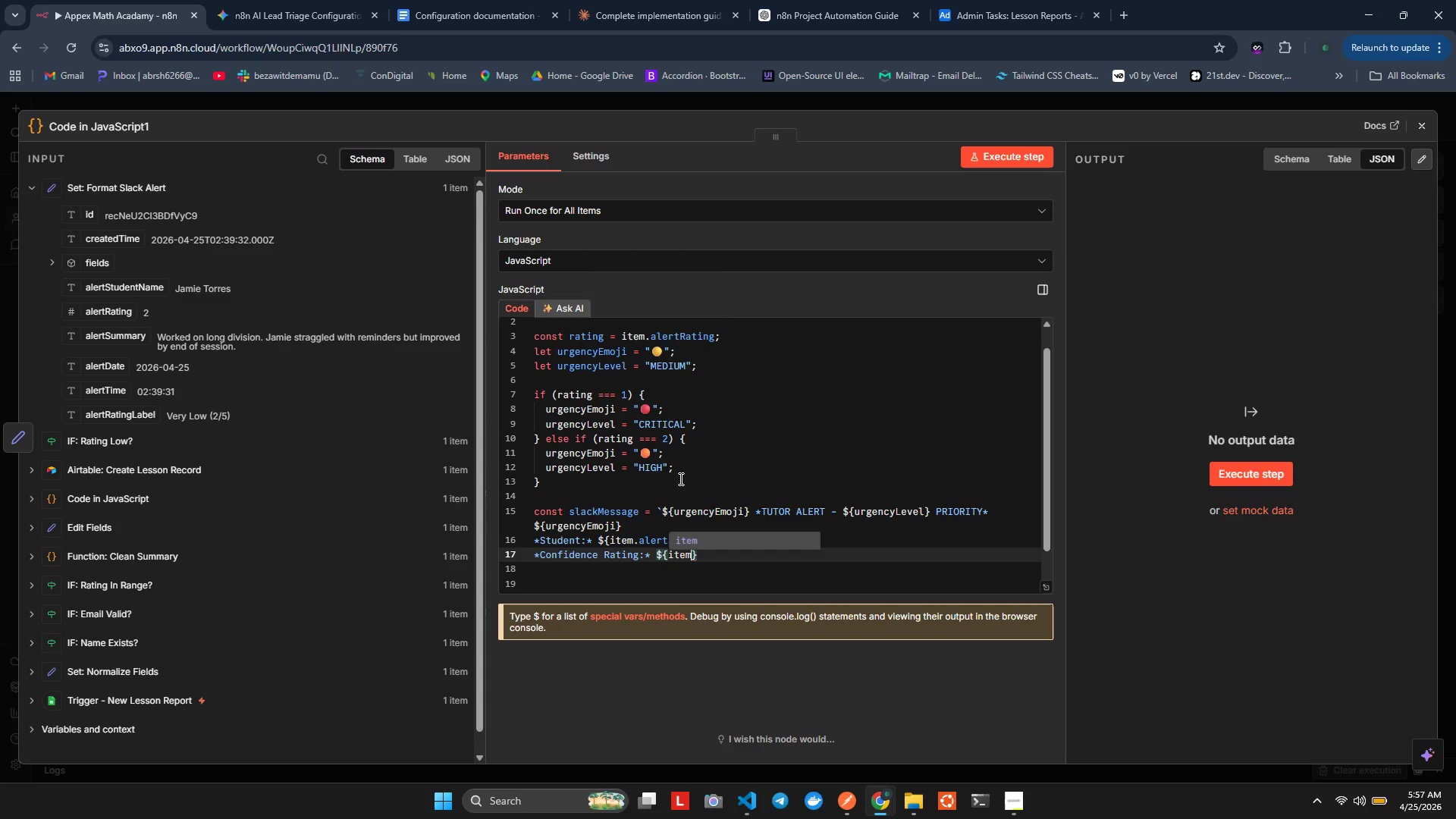 
type(tem.alertRatingLabel)
 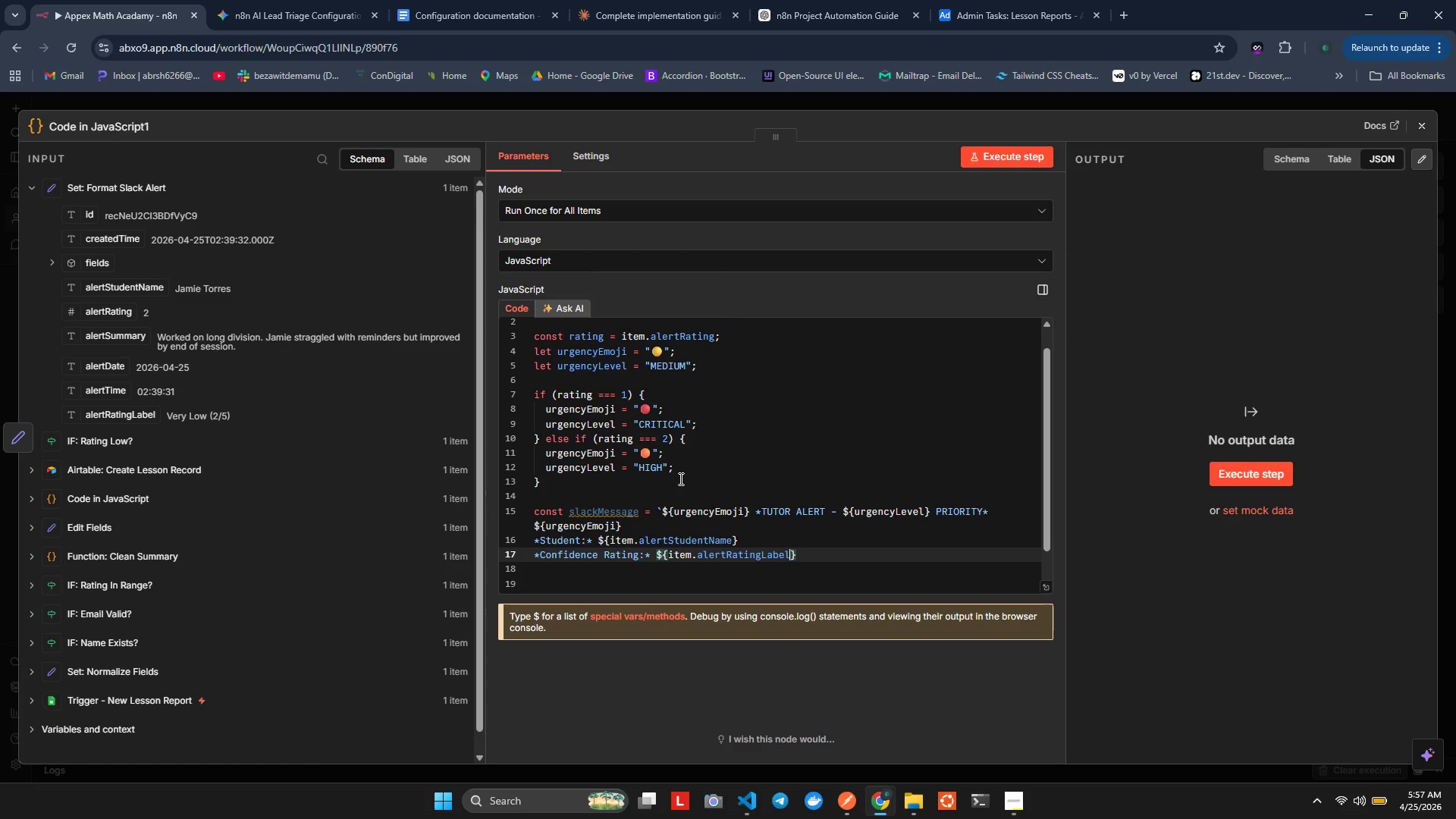 
key(ArrowRight)
 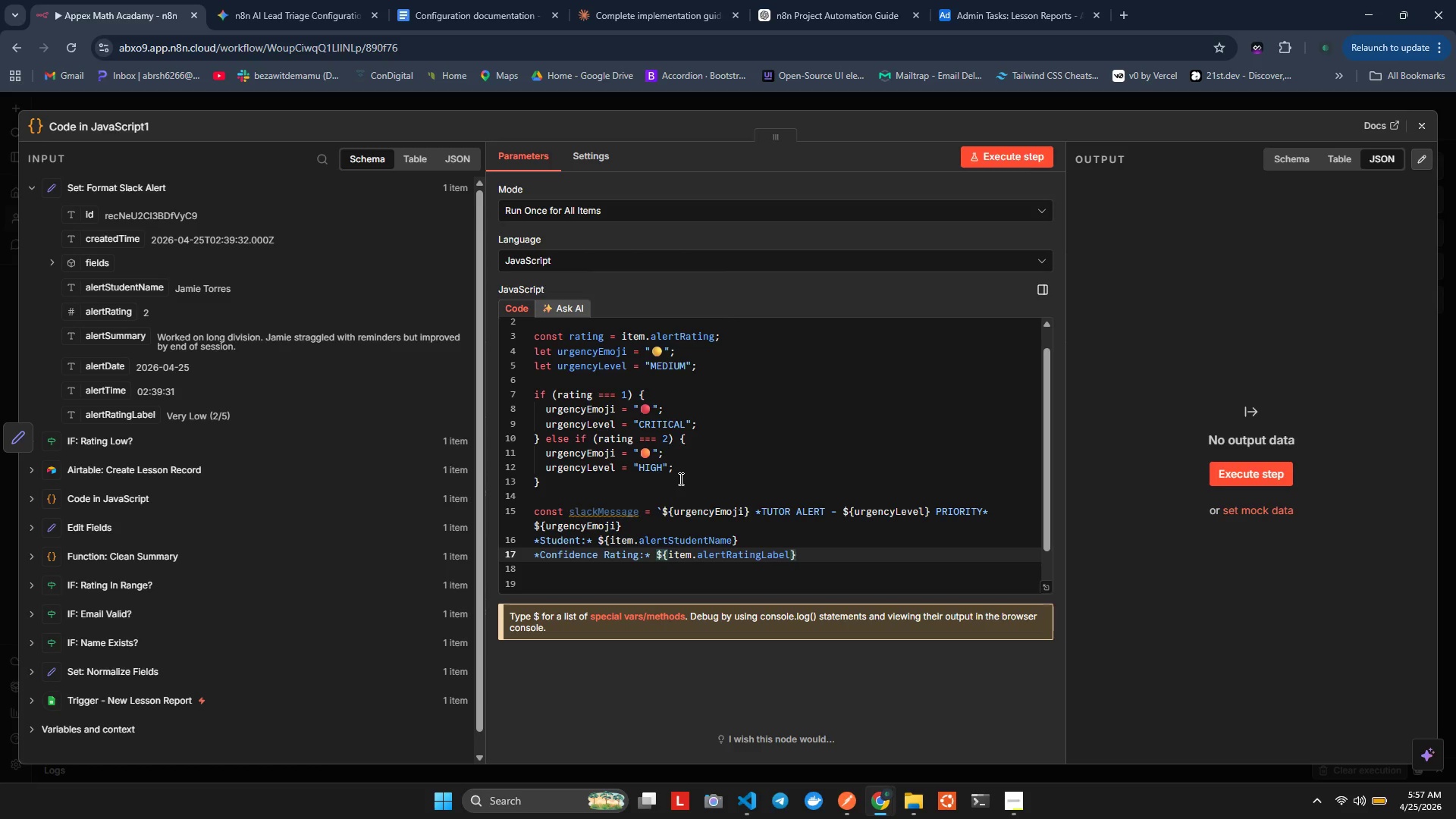 
key(Enter)
 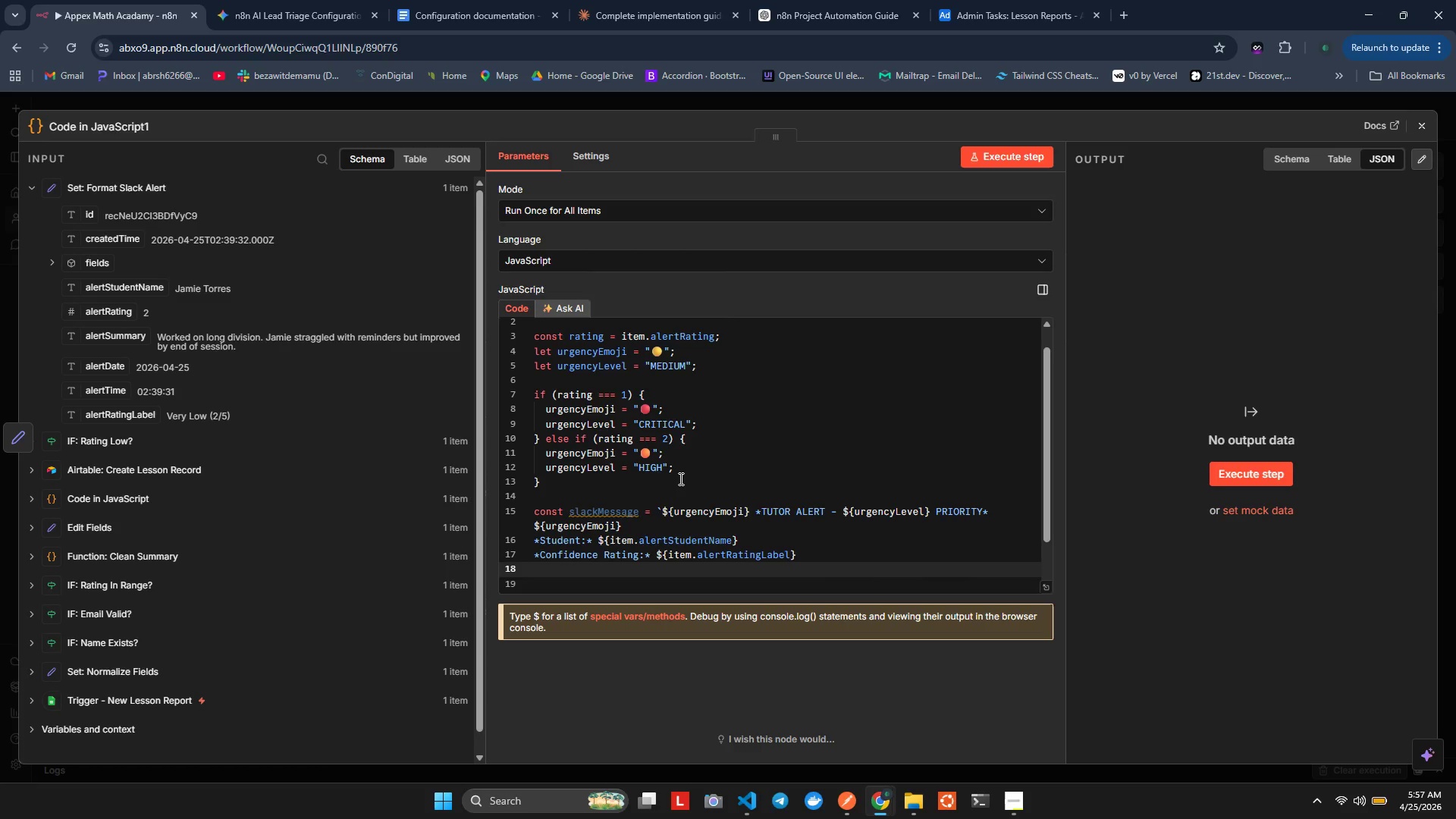 
type(*Session Date:")
key(Backspace)
type(&)
key(Backspace)
type(* 4[tem.alertDate)
 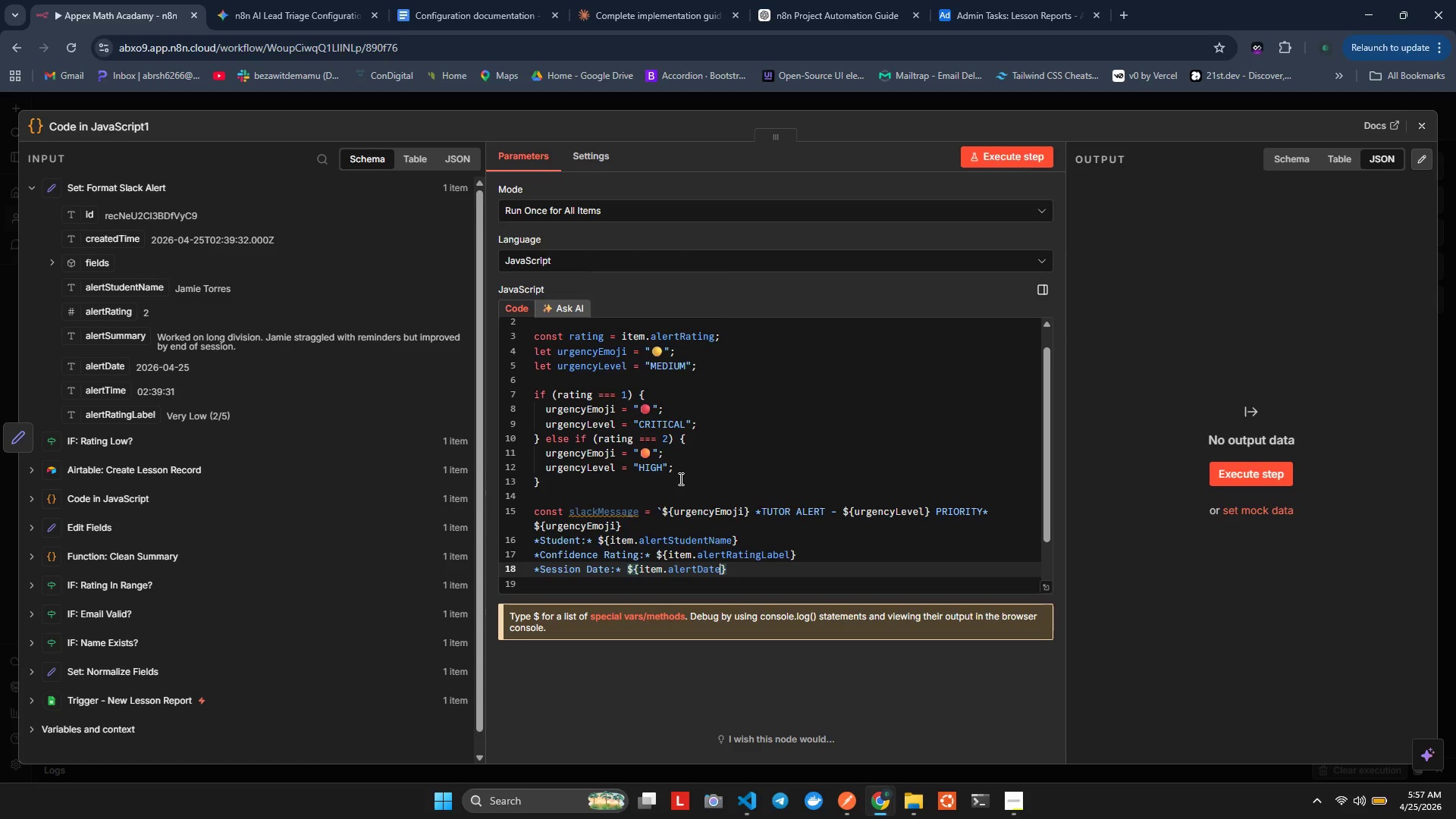 
key(ArrowRight)
 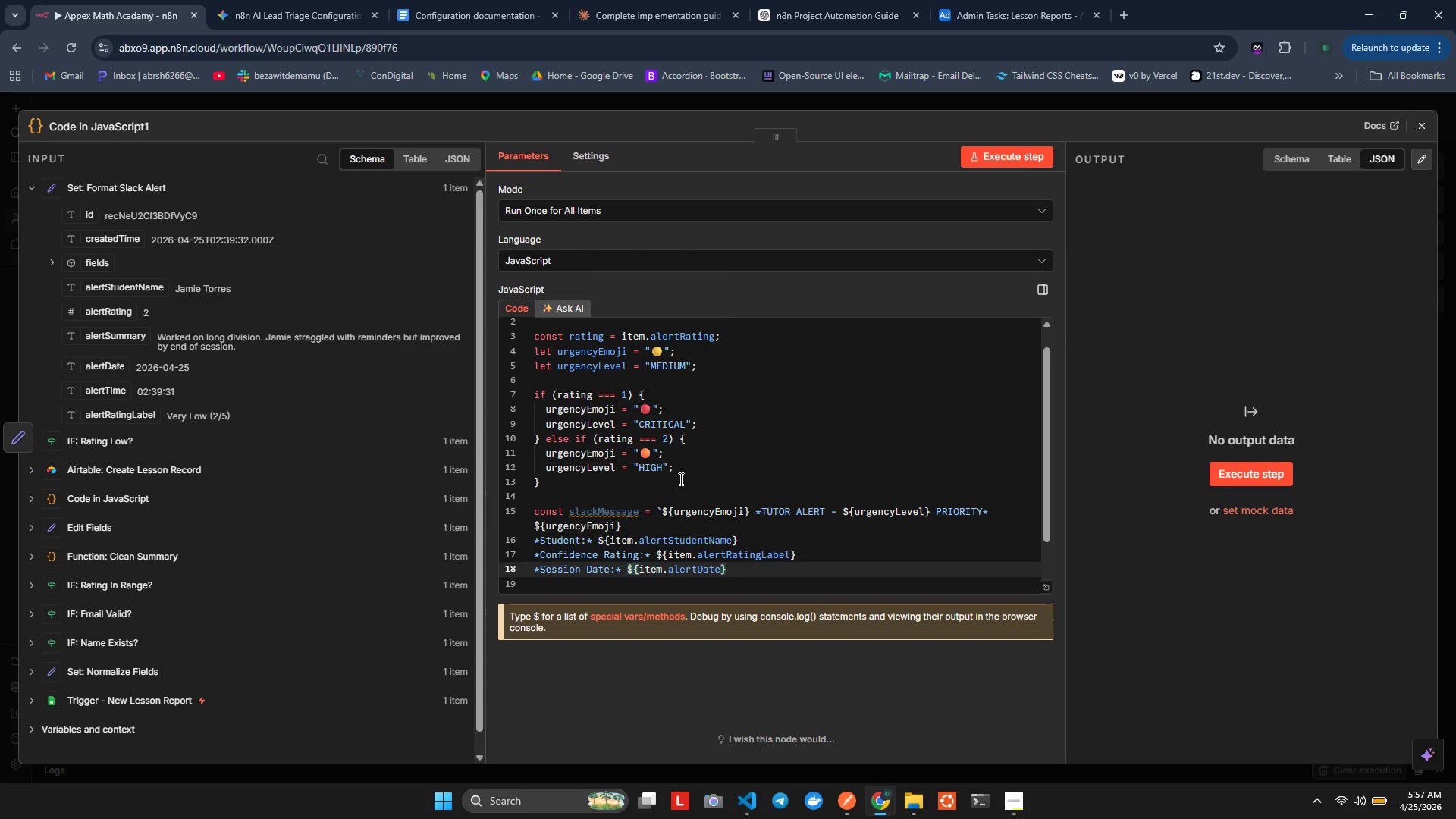 
type( at ${})
 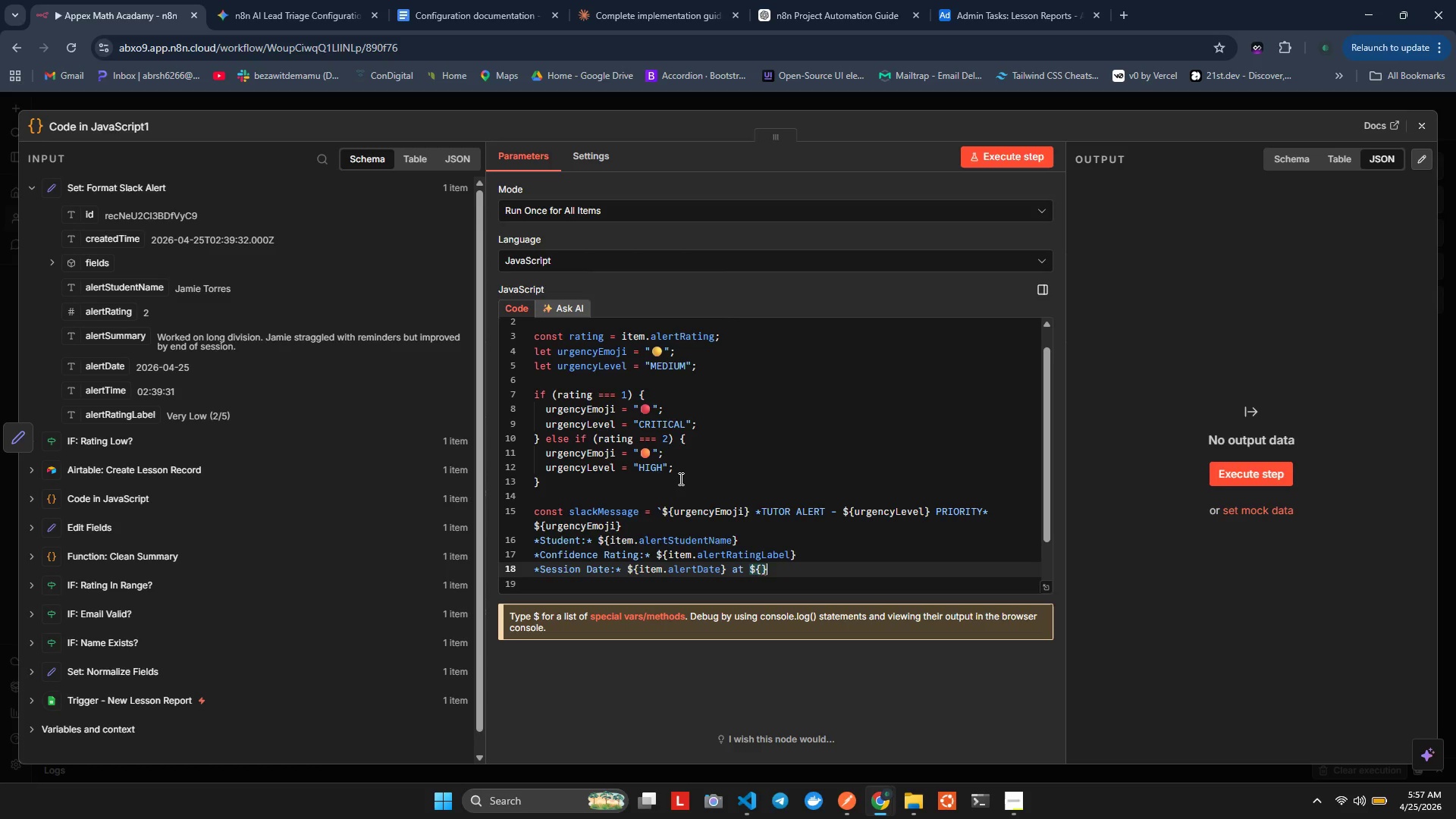 
 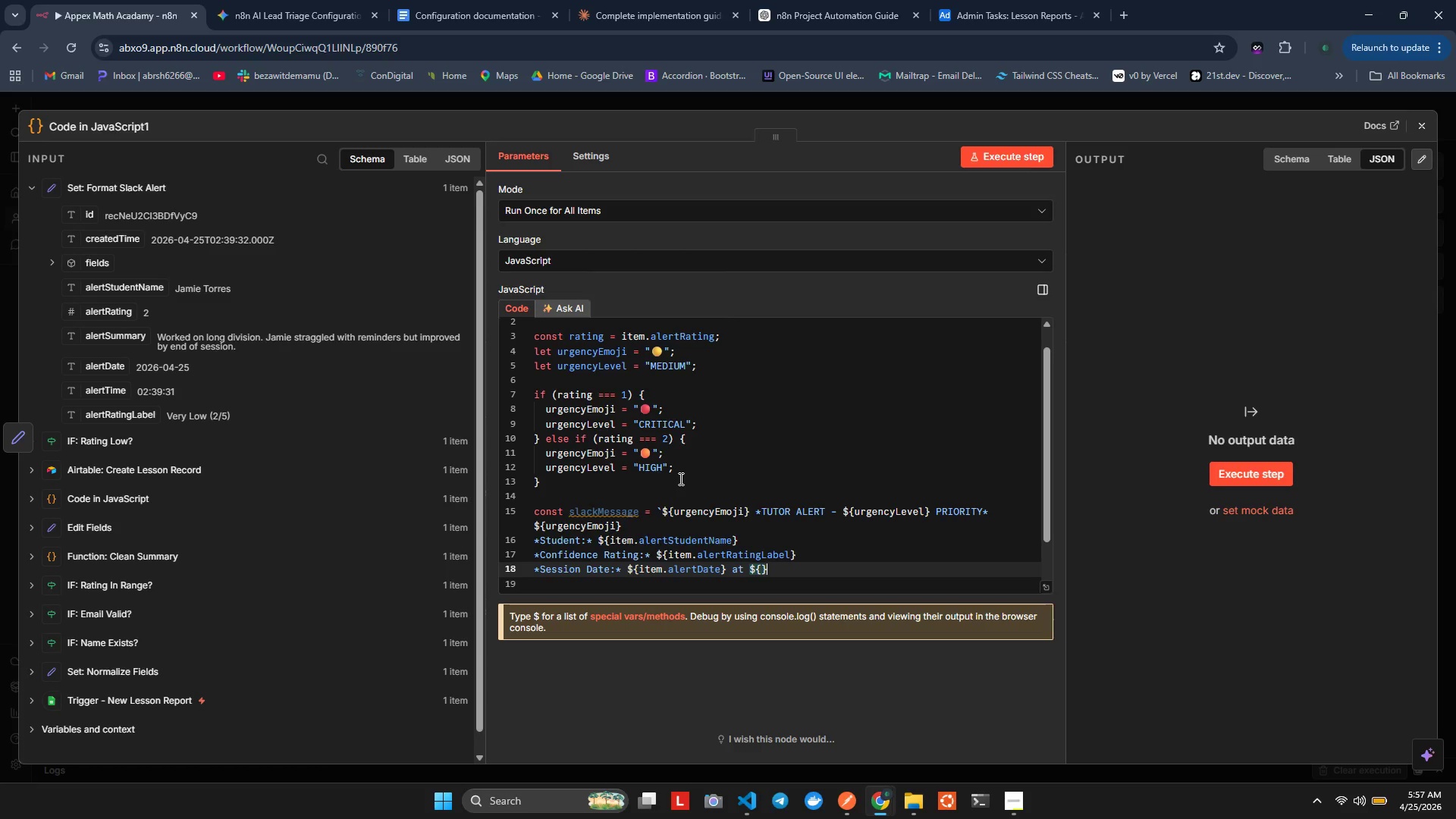 
key(ArrowLeft)
 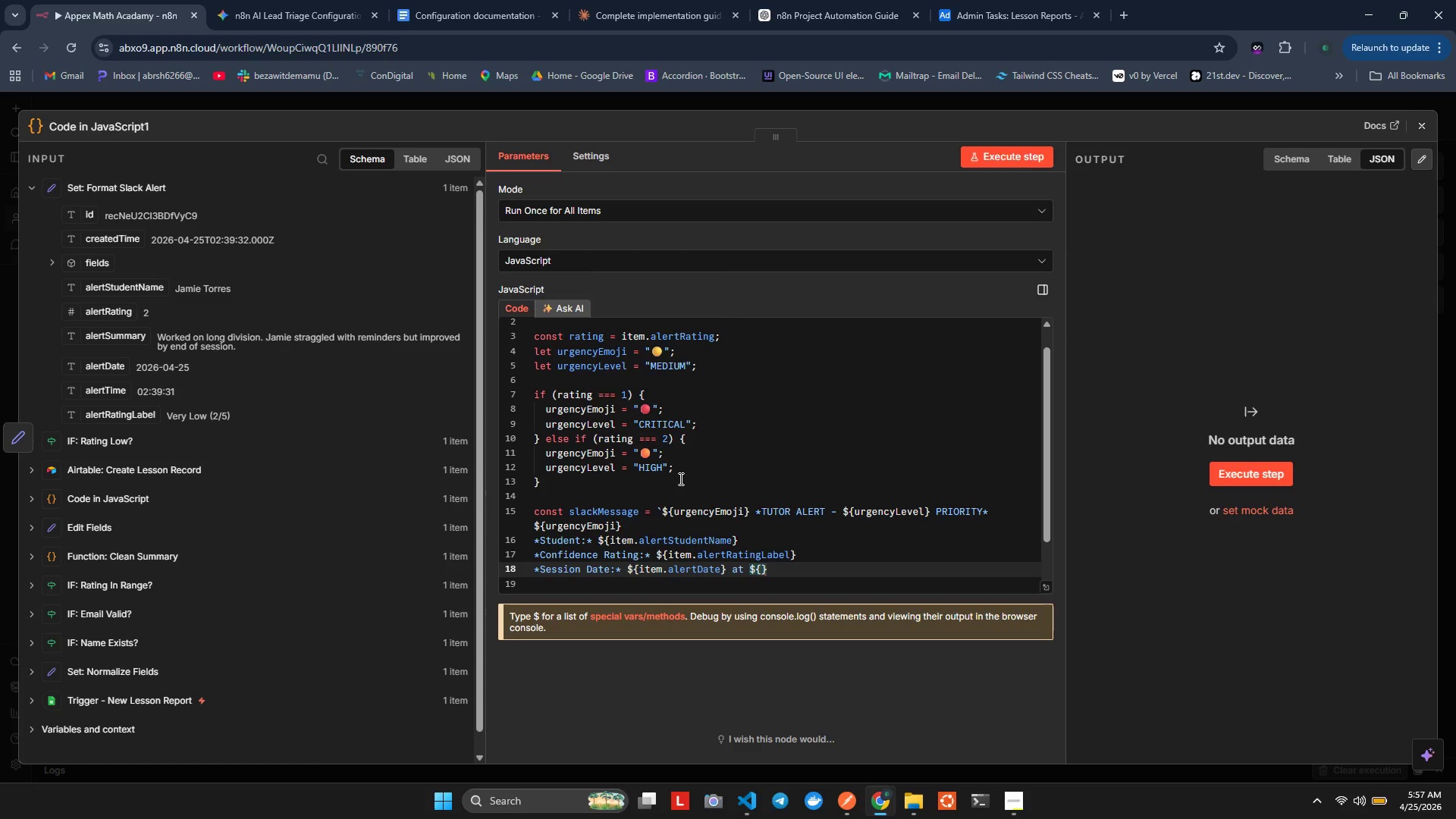 
hold_key(key=I, duration=0.31)
 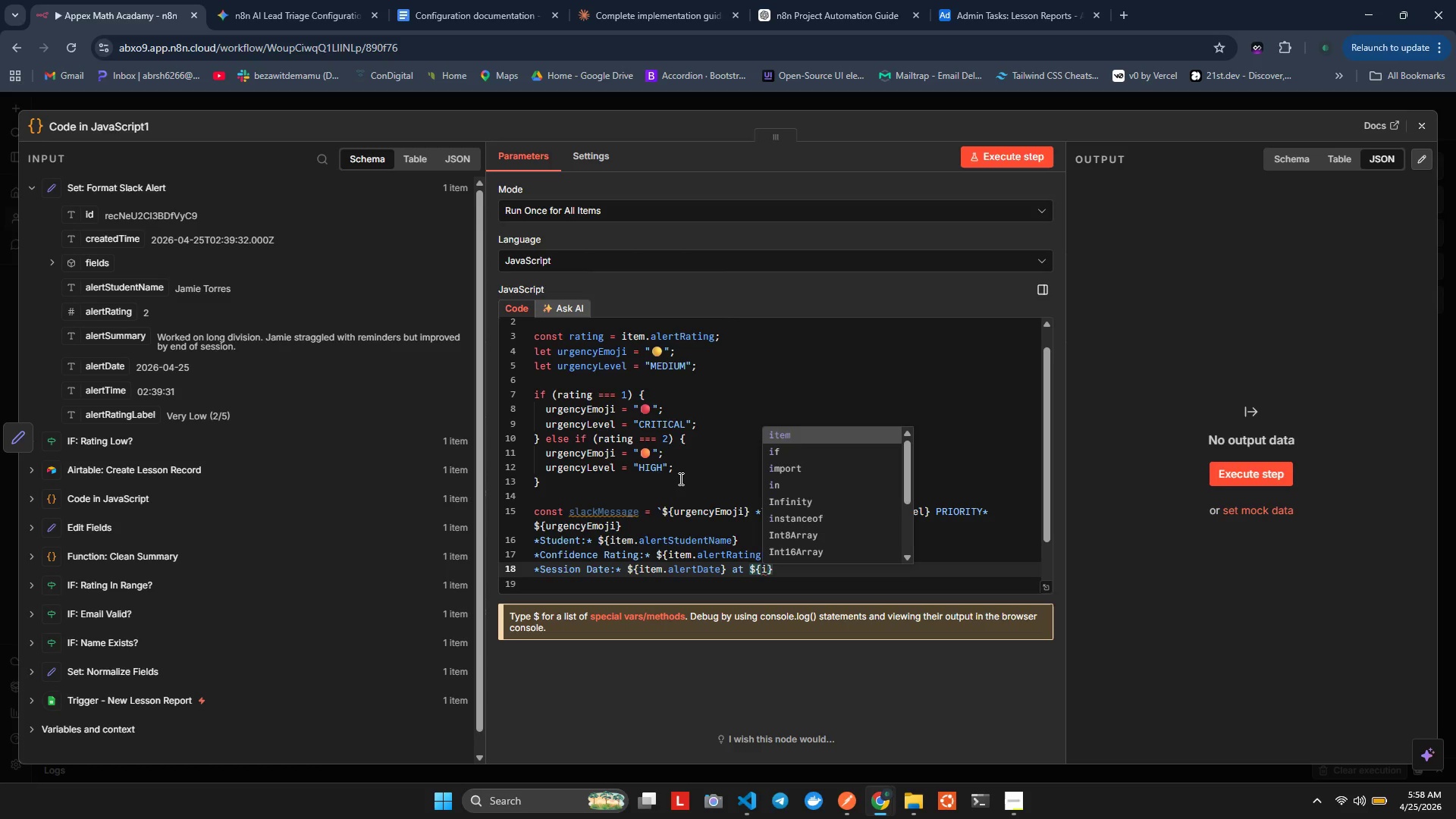 
type(tem.a)
key(Backspace)
type(alertTime)
 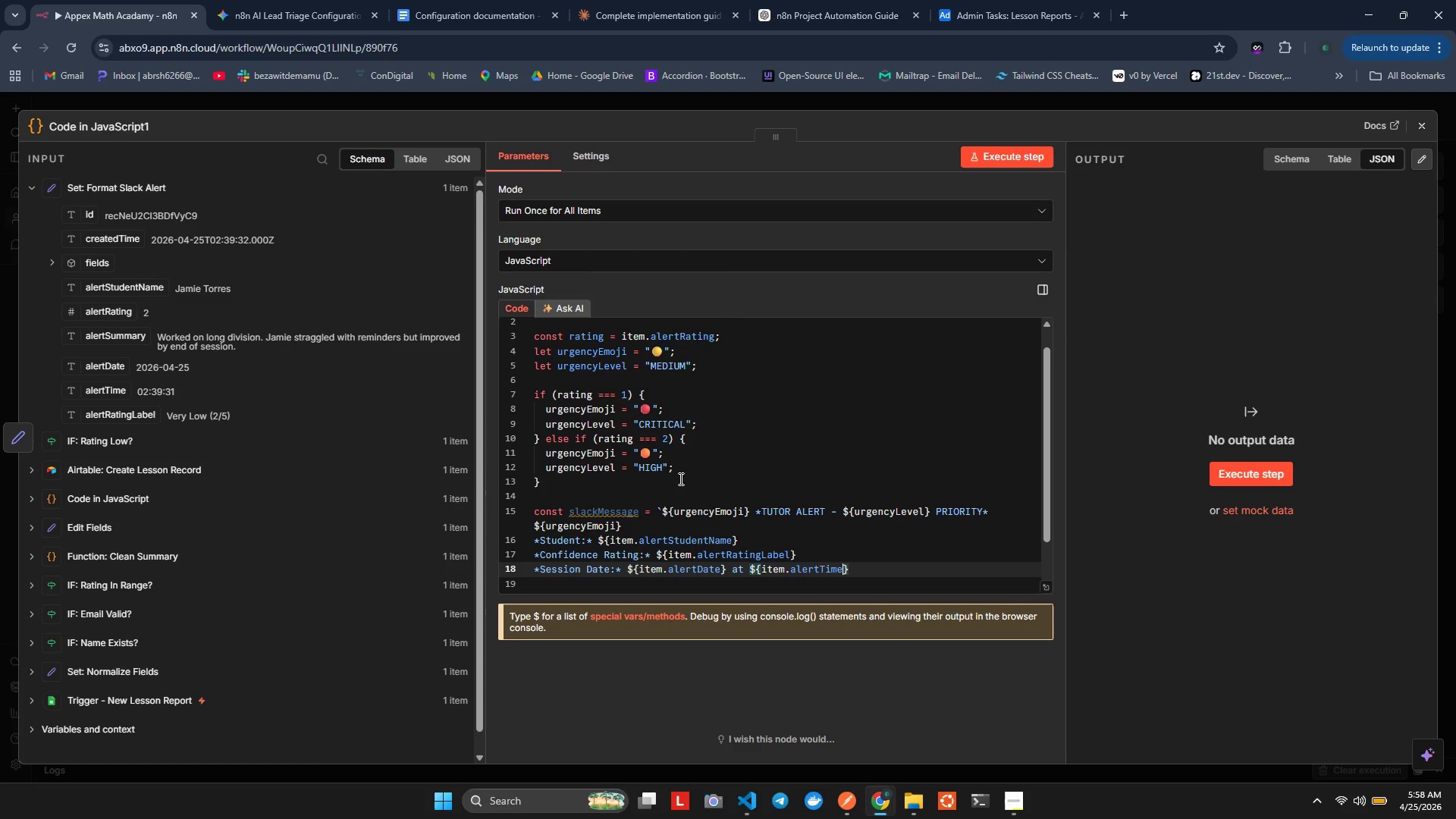 
wait(6.19)
 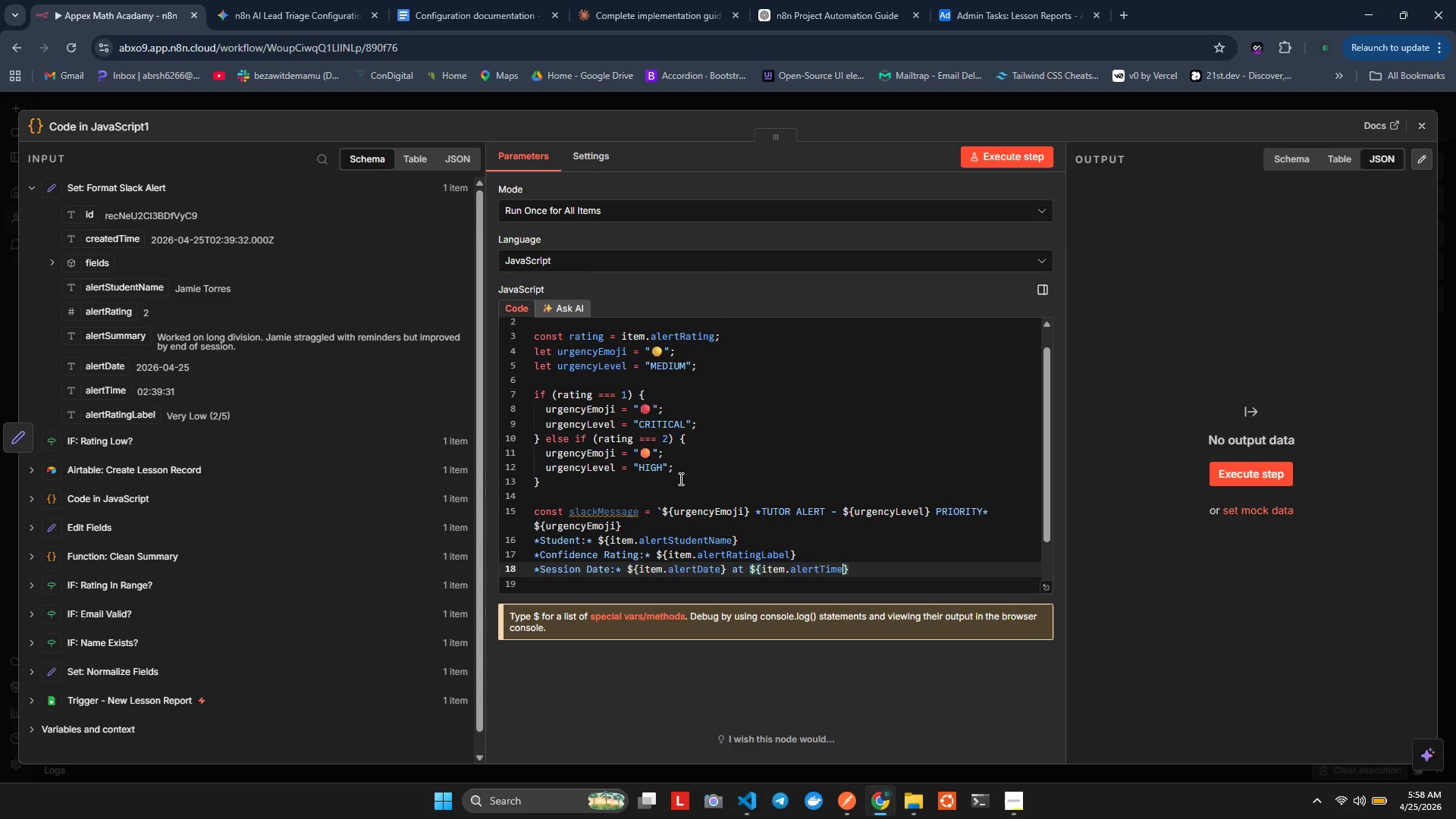 
scroll: coordinate [868, 566], scroll_direction: down, amount: 2.0
 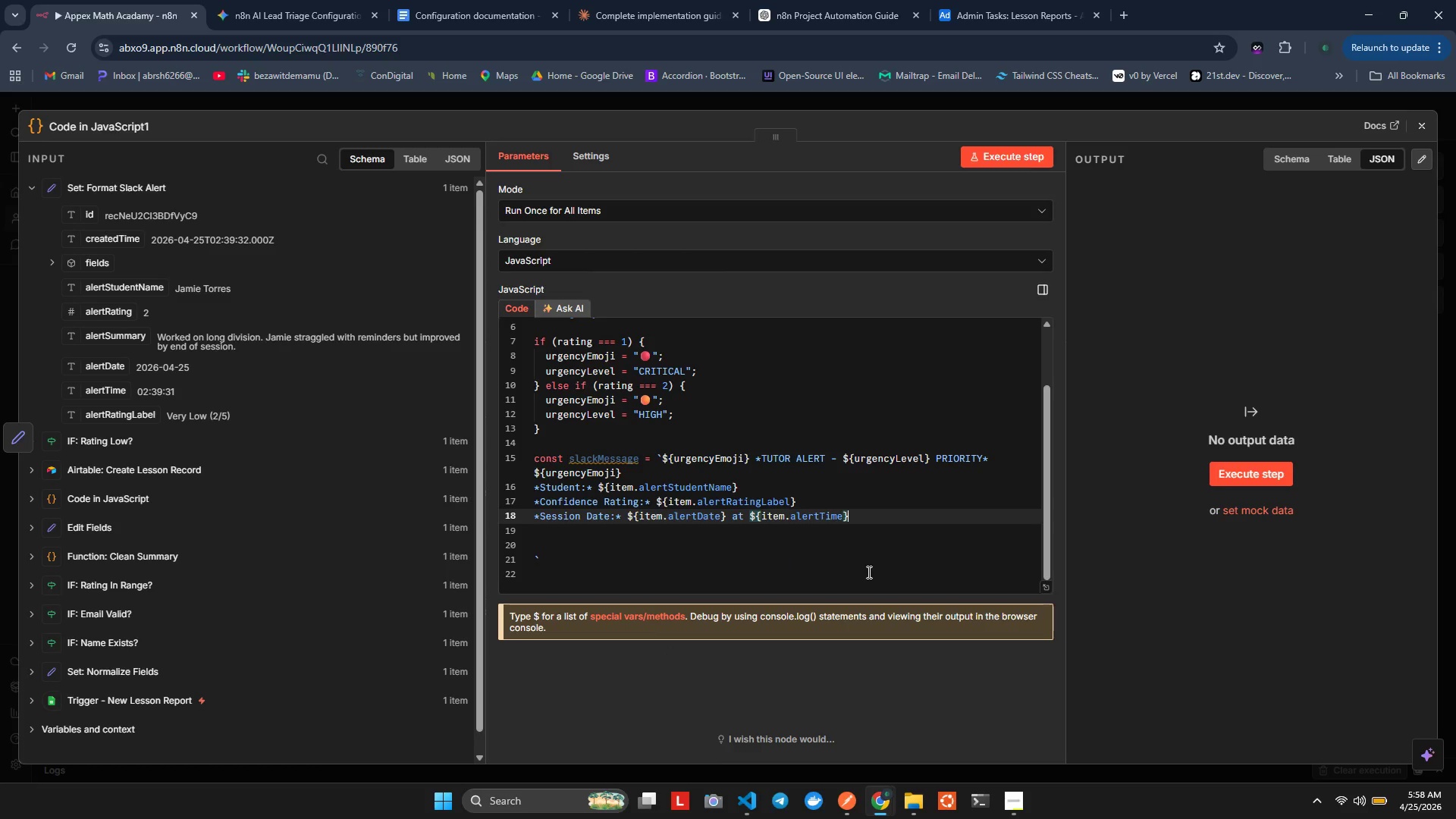 
key(Enter)
 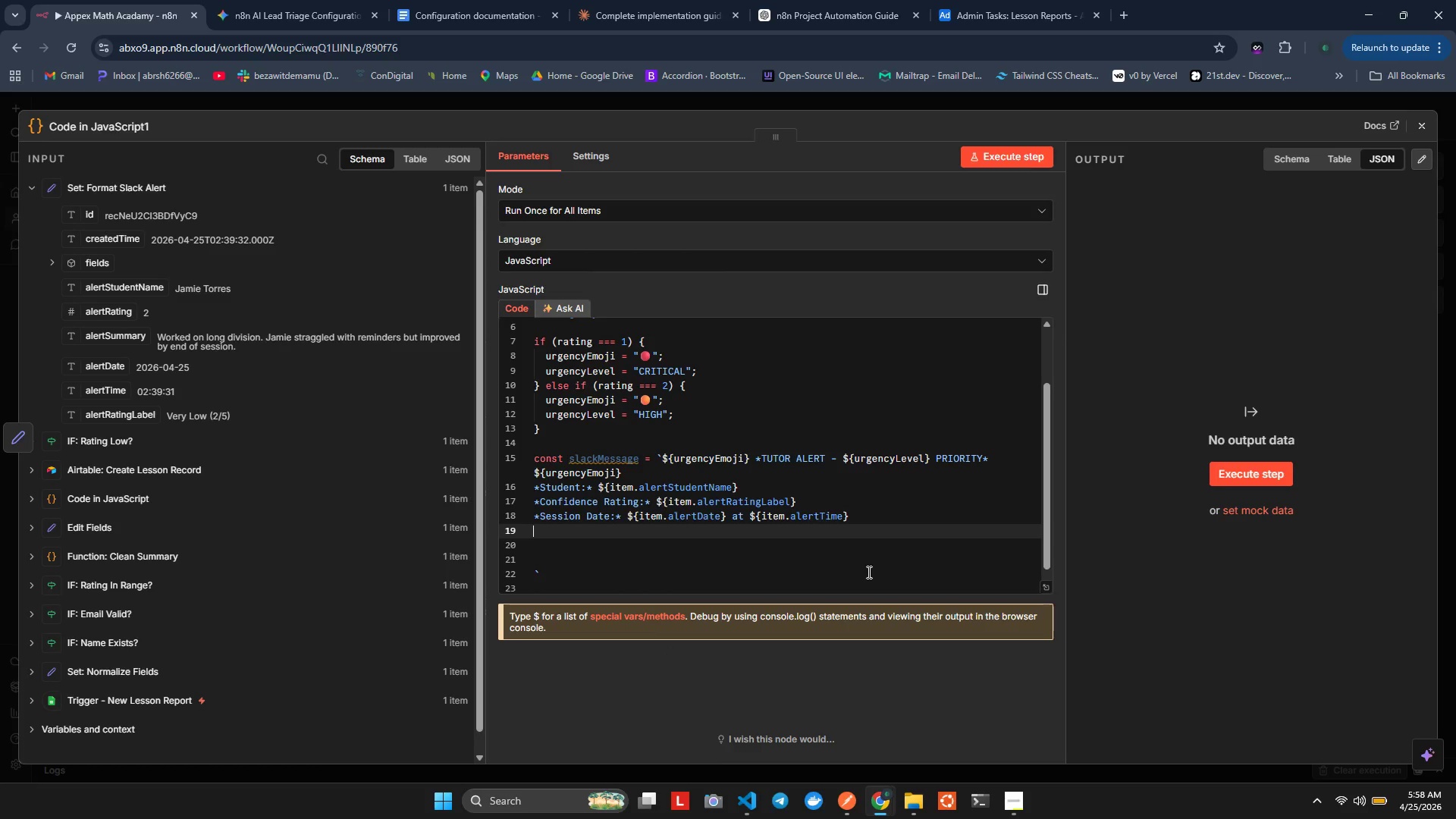 
key(Enter)
 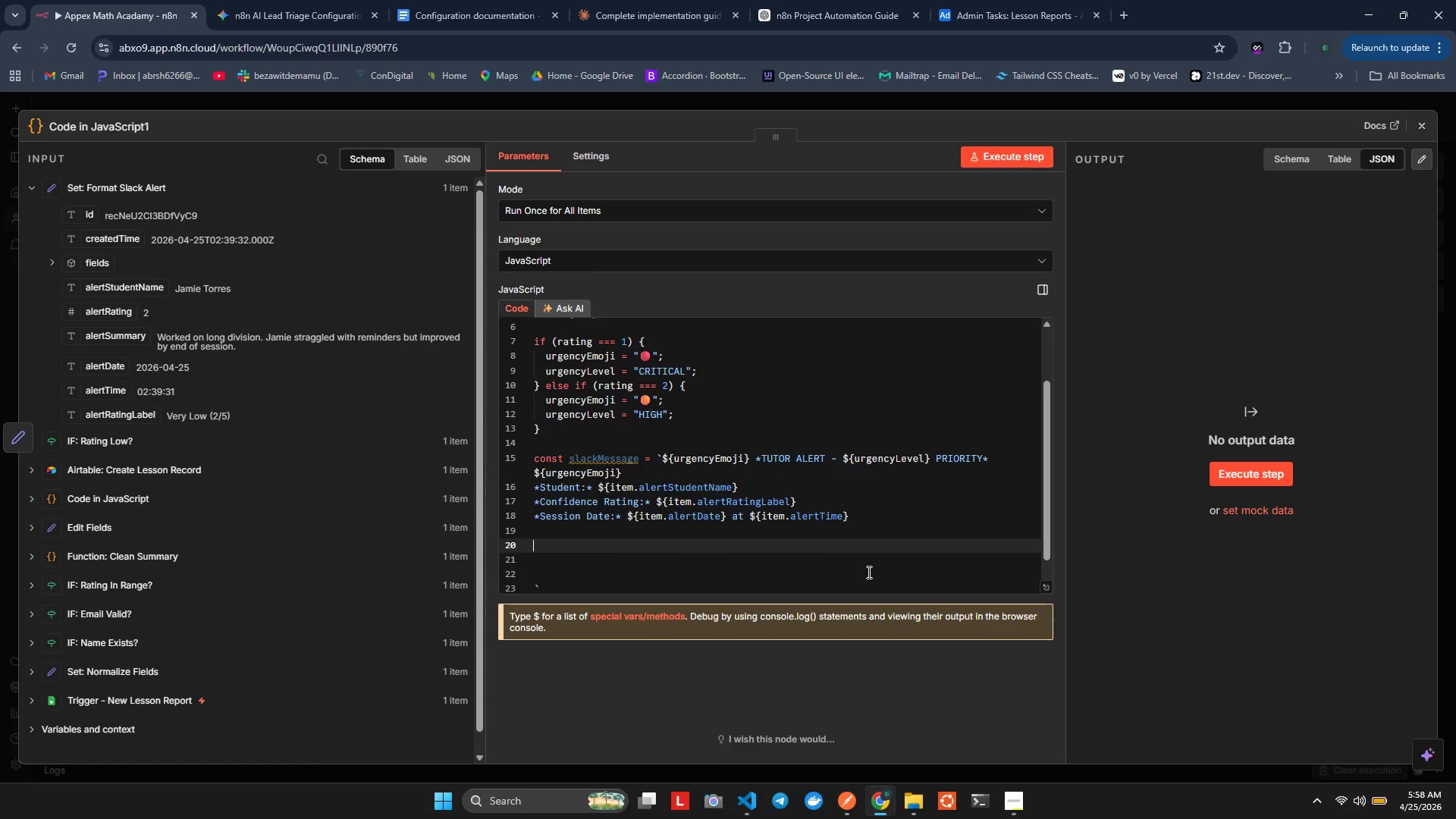 
hold_key(key=CapsLock, duration=0.7)
 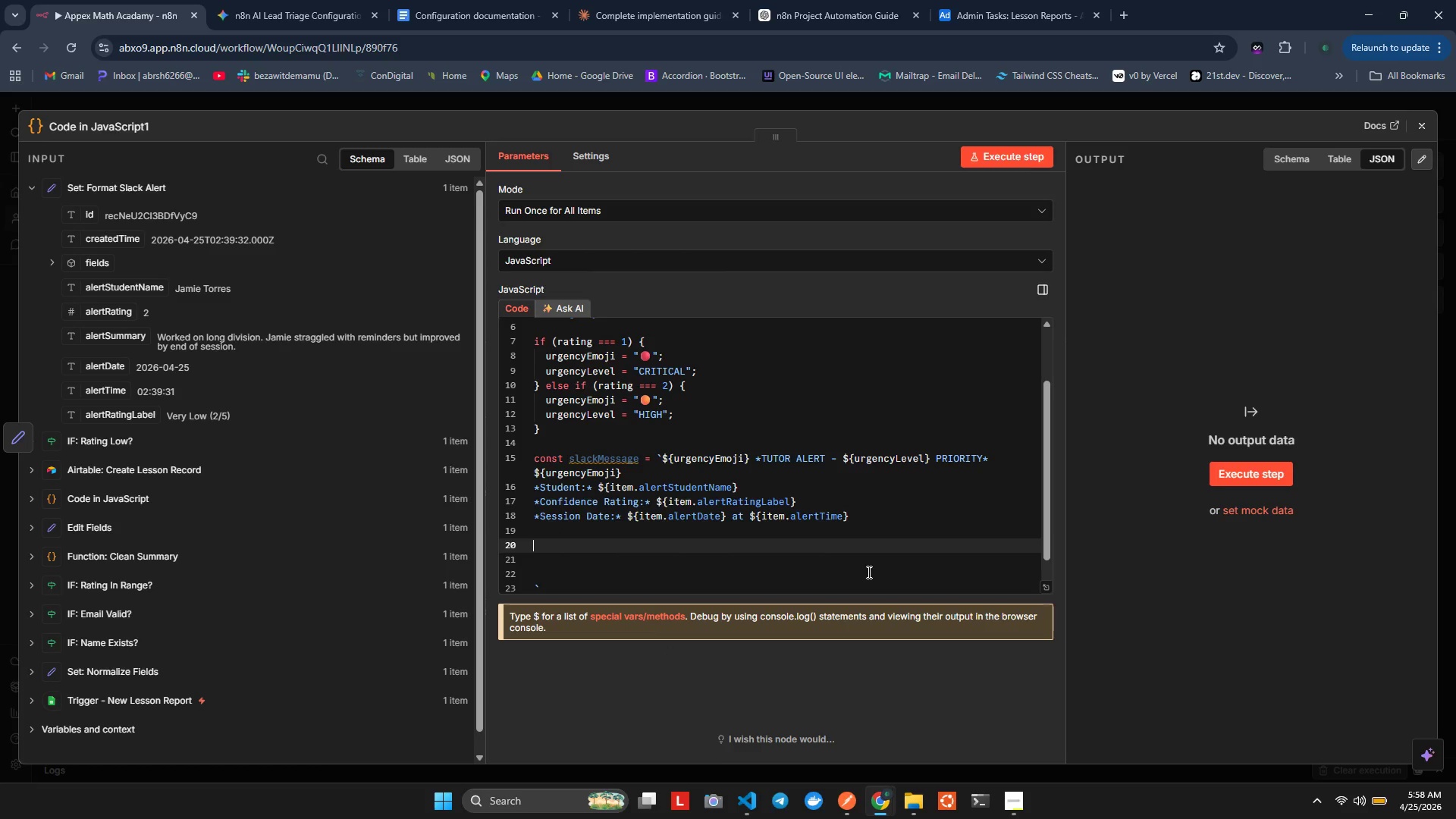 
key(CapsLock)
 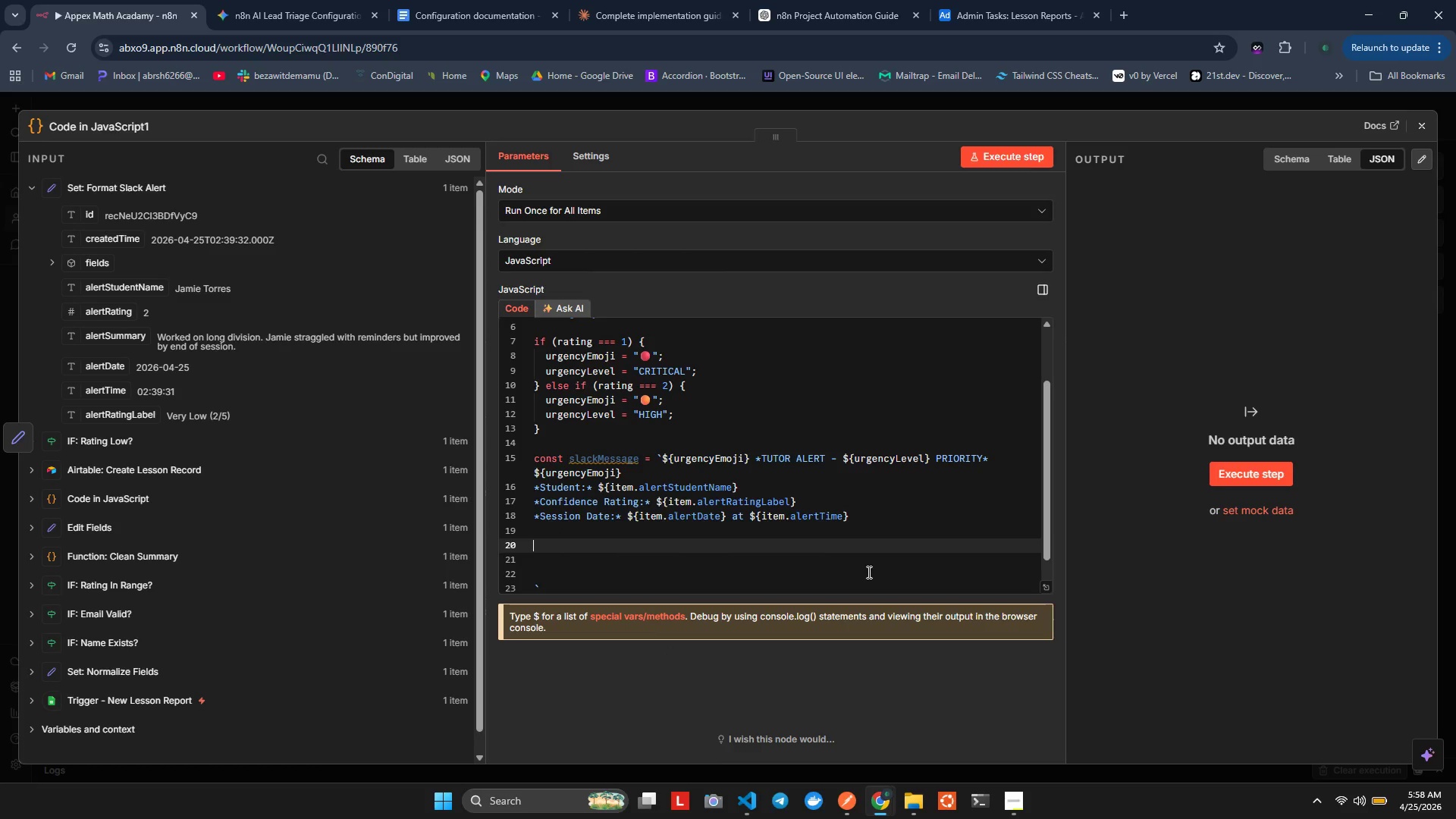 
key(Shift+4)
 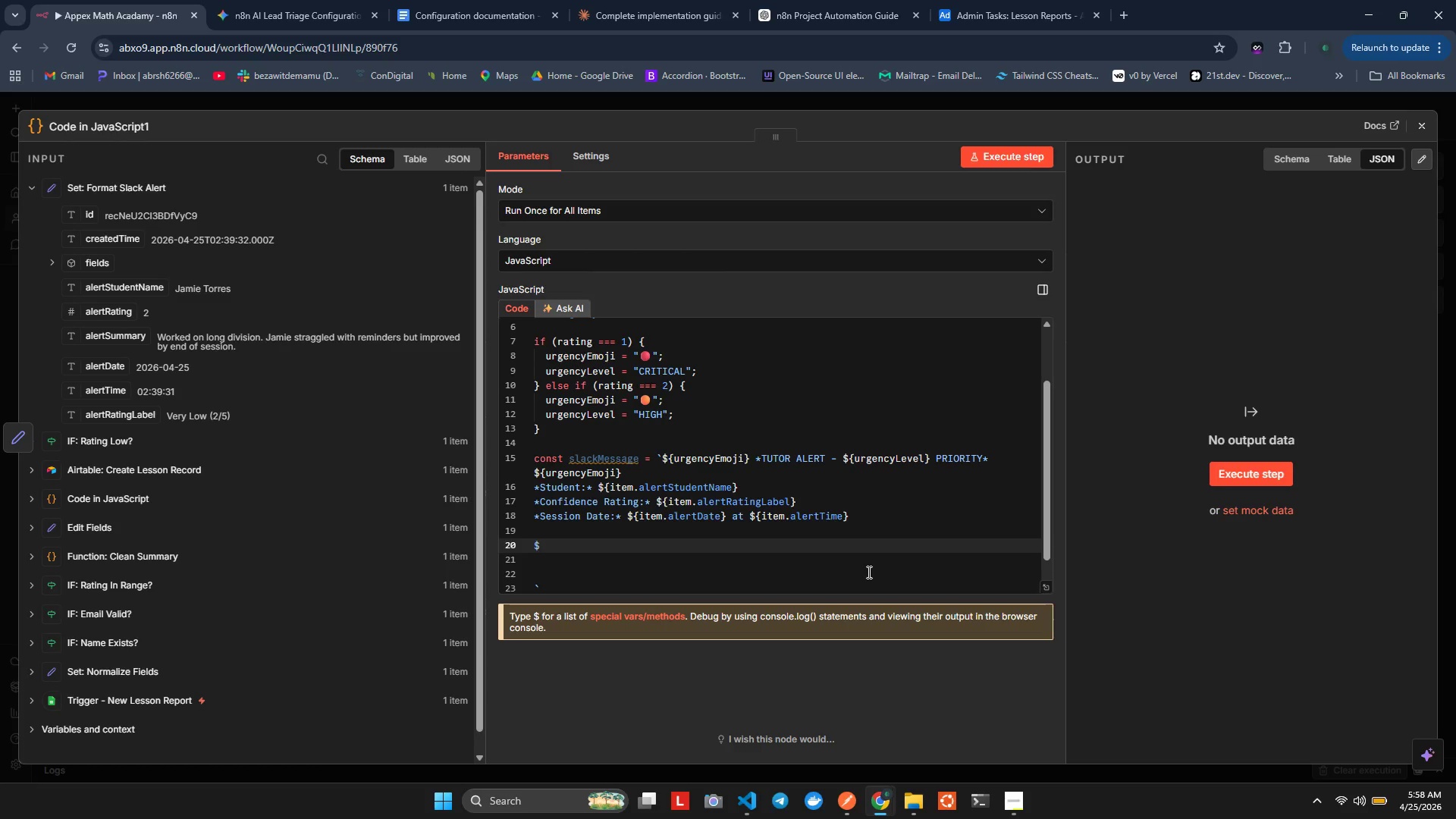 
key(Backspace)
 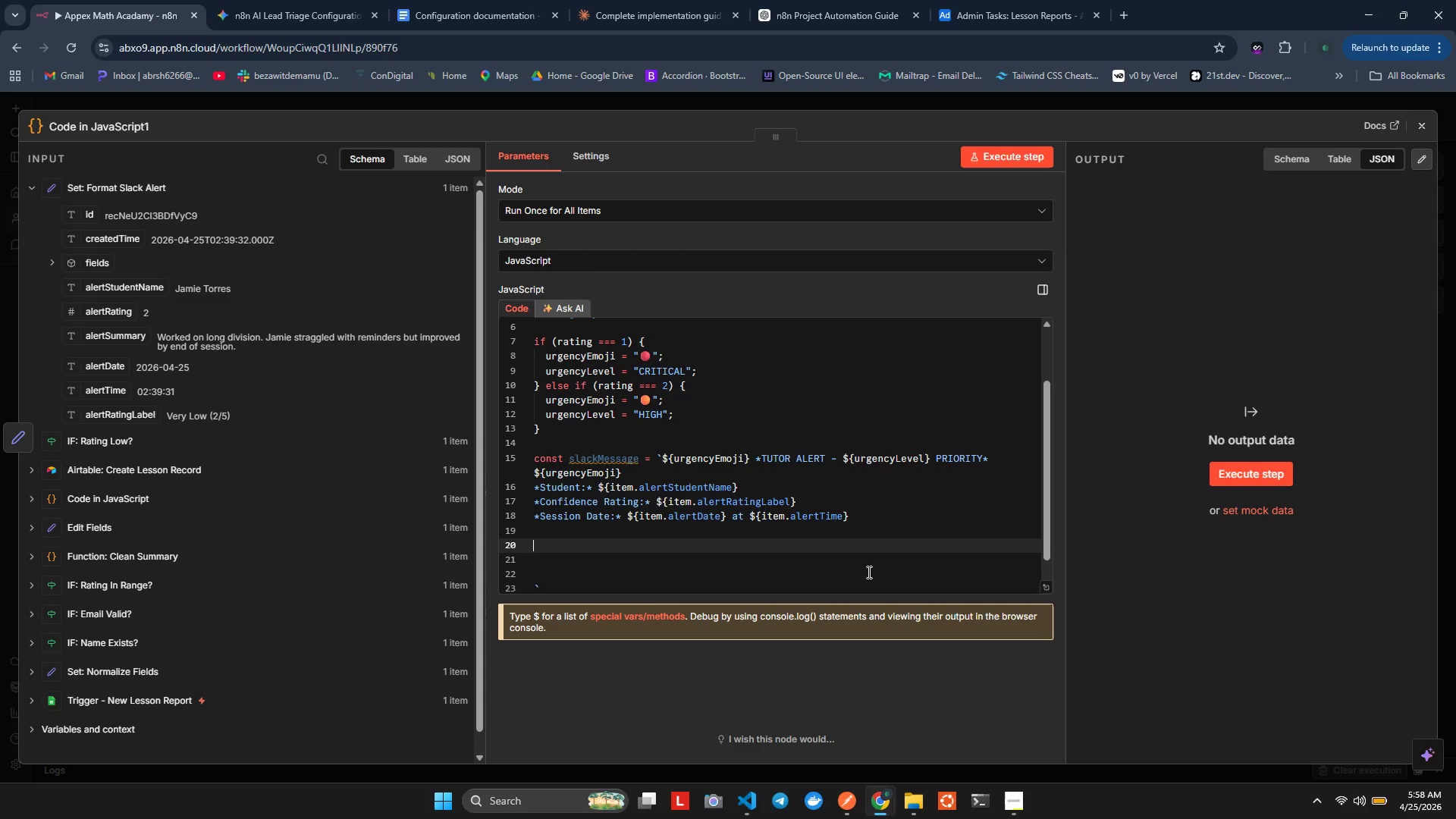 
type(/)
key(Backspace)
type(*Recoe)
key(Backspace)
type(mended Action:)
 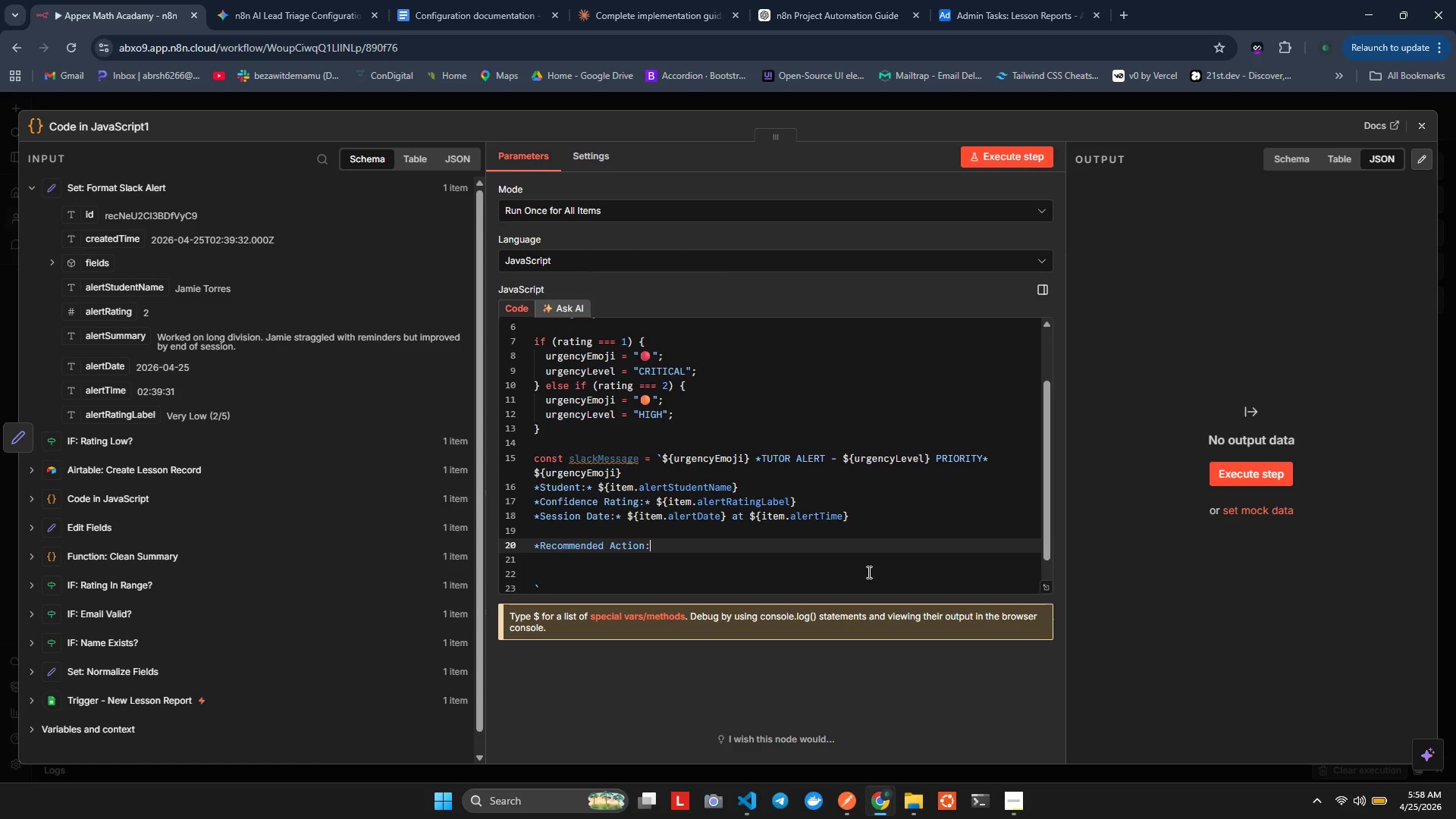 
key(Shift+8)
 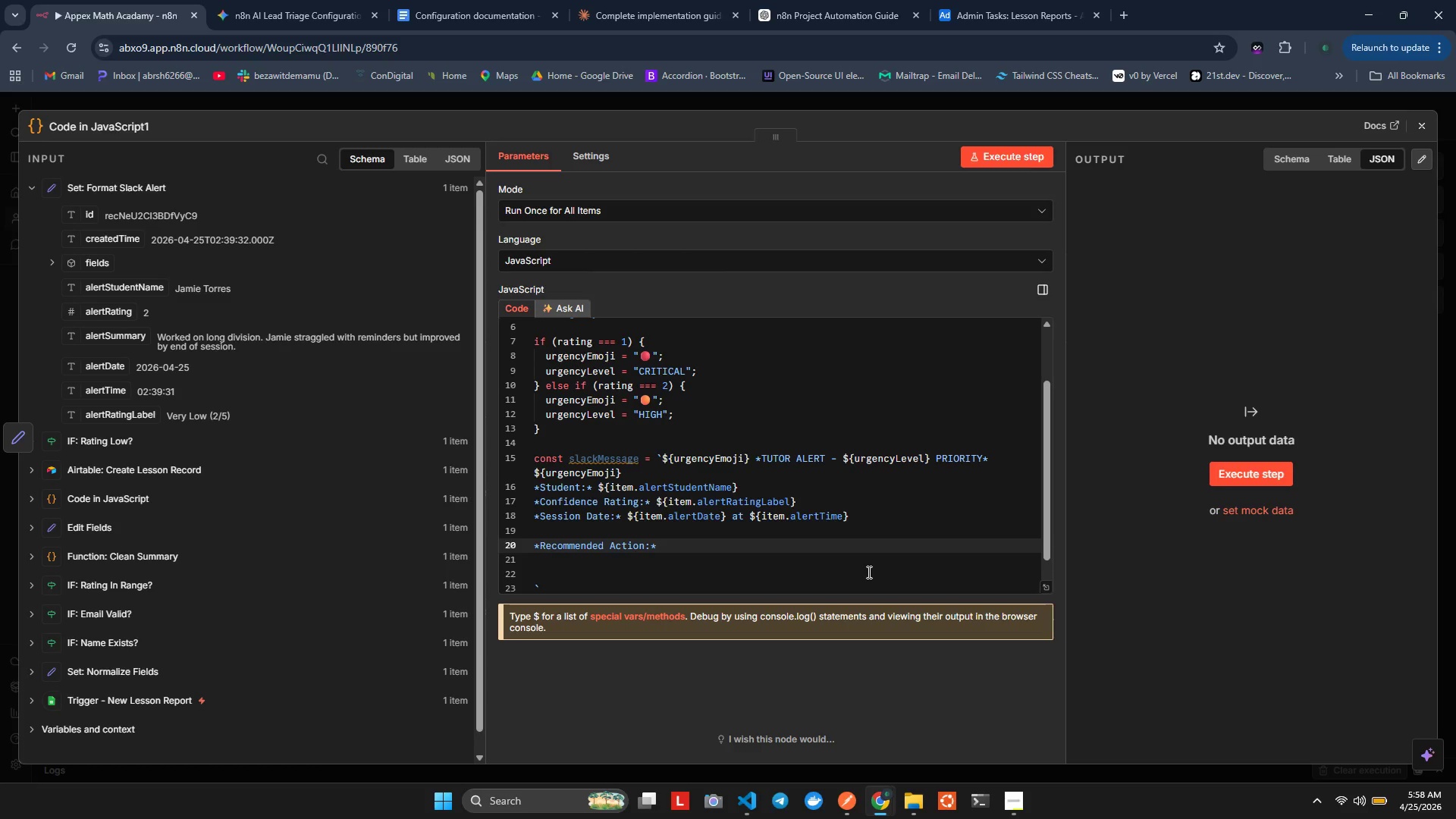 
key(Enter)
 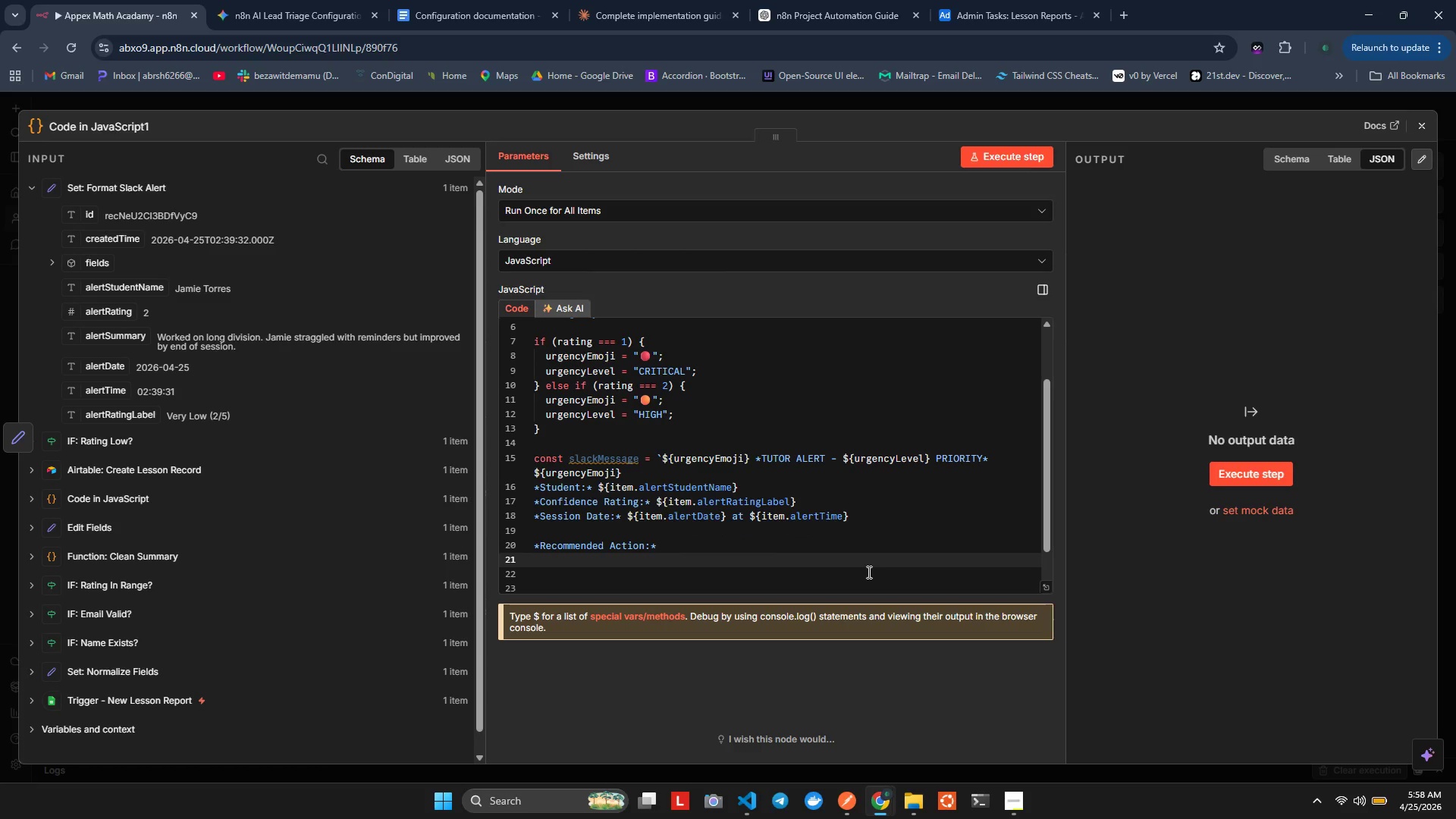 
type(* )
key(Backspace)
key(Backspace)
type(- Contaa)
key(Backspace)
type(ct parent wthin 24 h0)
key(Backspace)
type(ours)
 